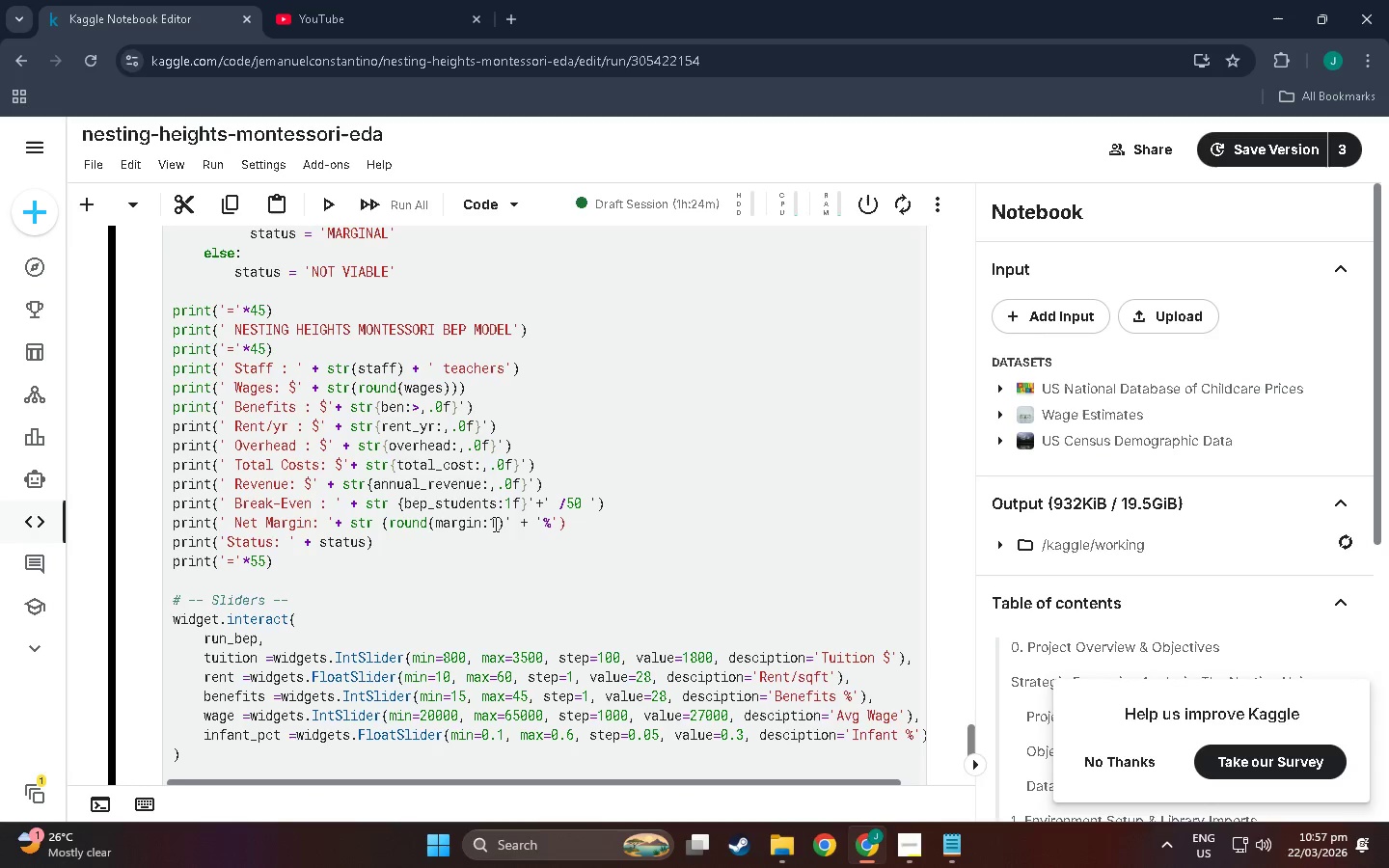 
key(Backspace)
 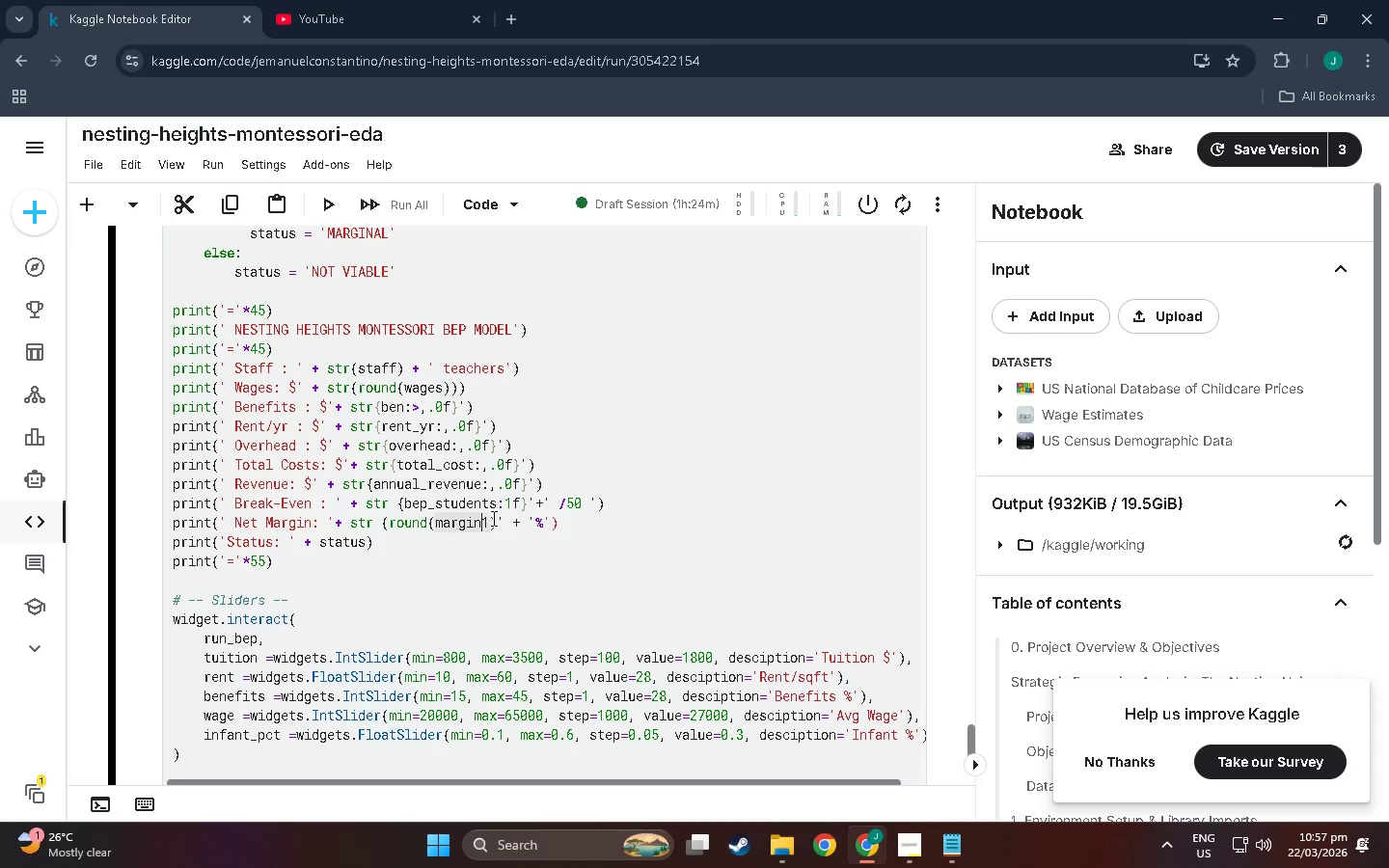 
key(Comma)
 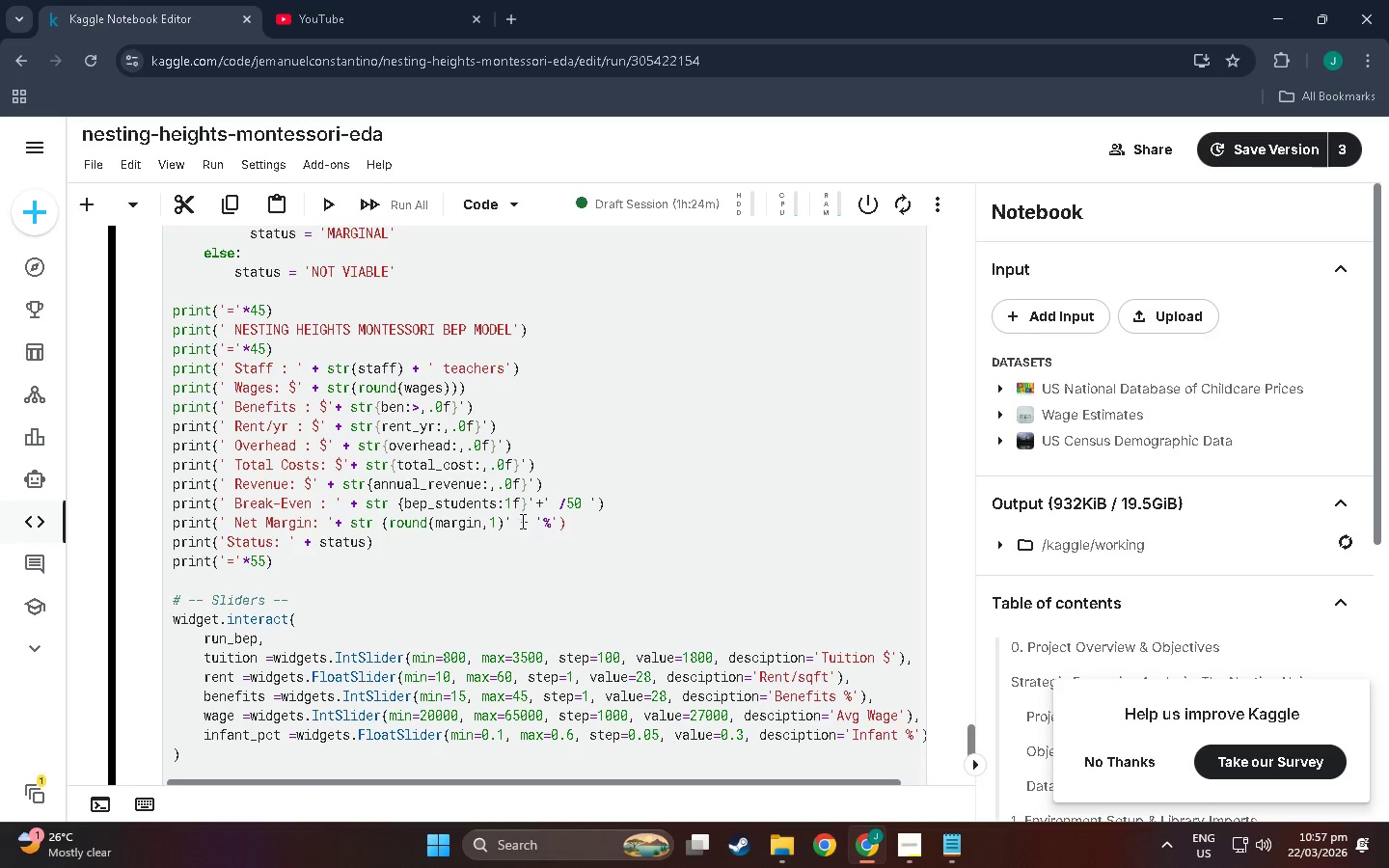 
left_click([504, 521])
 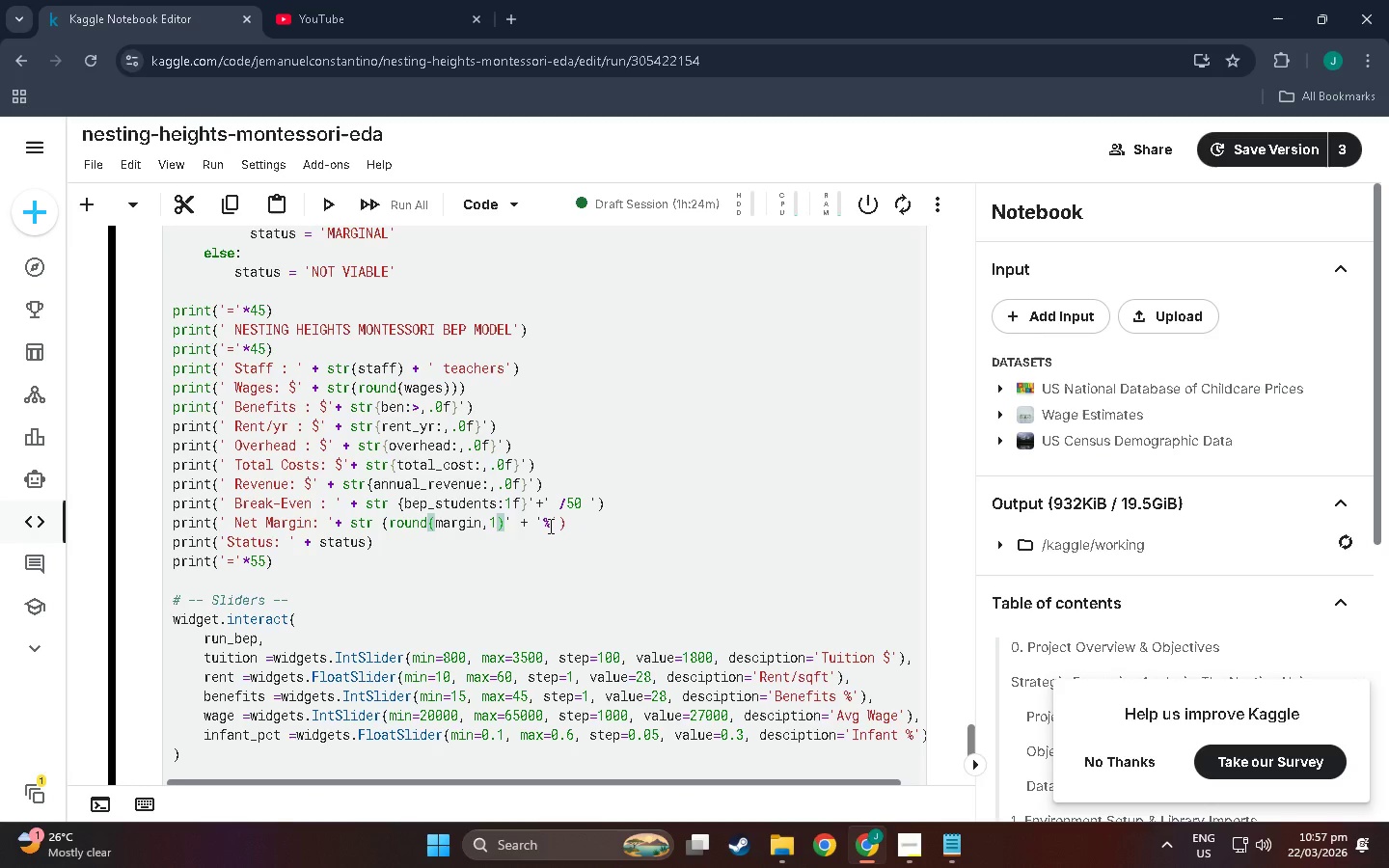 
key(Shift+0)
 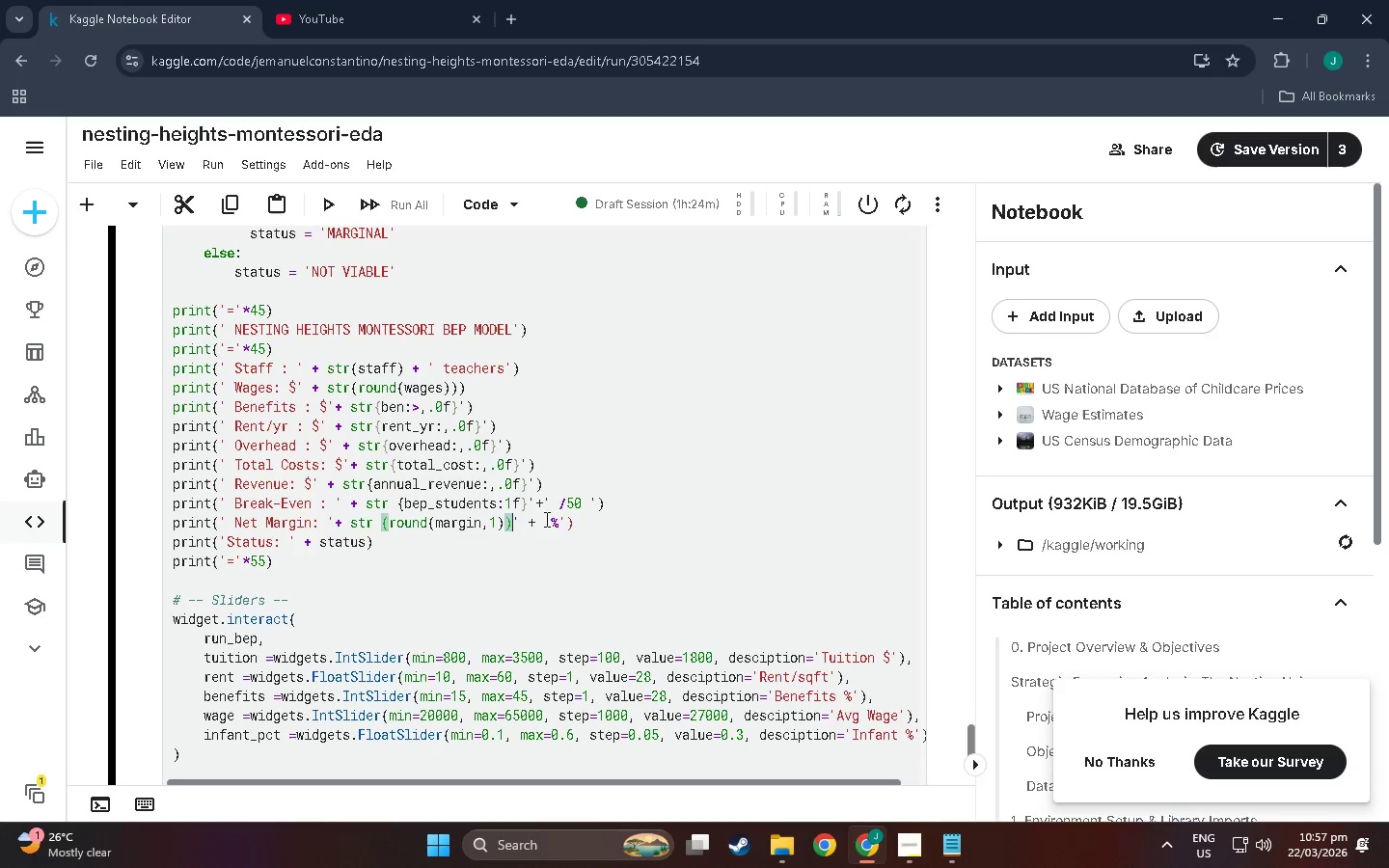 
left_click([520, 518])
 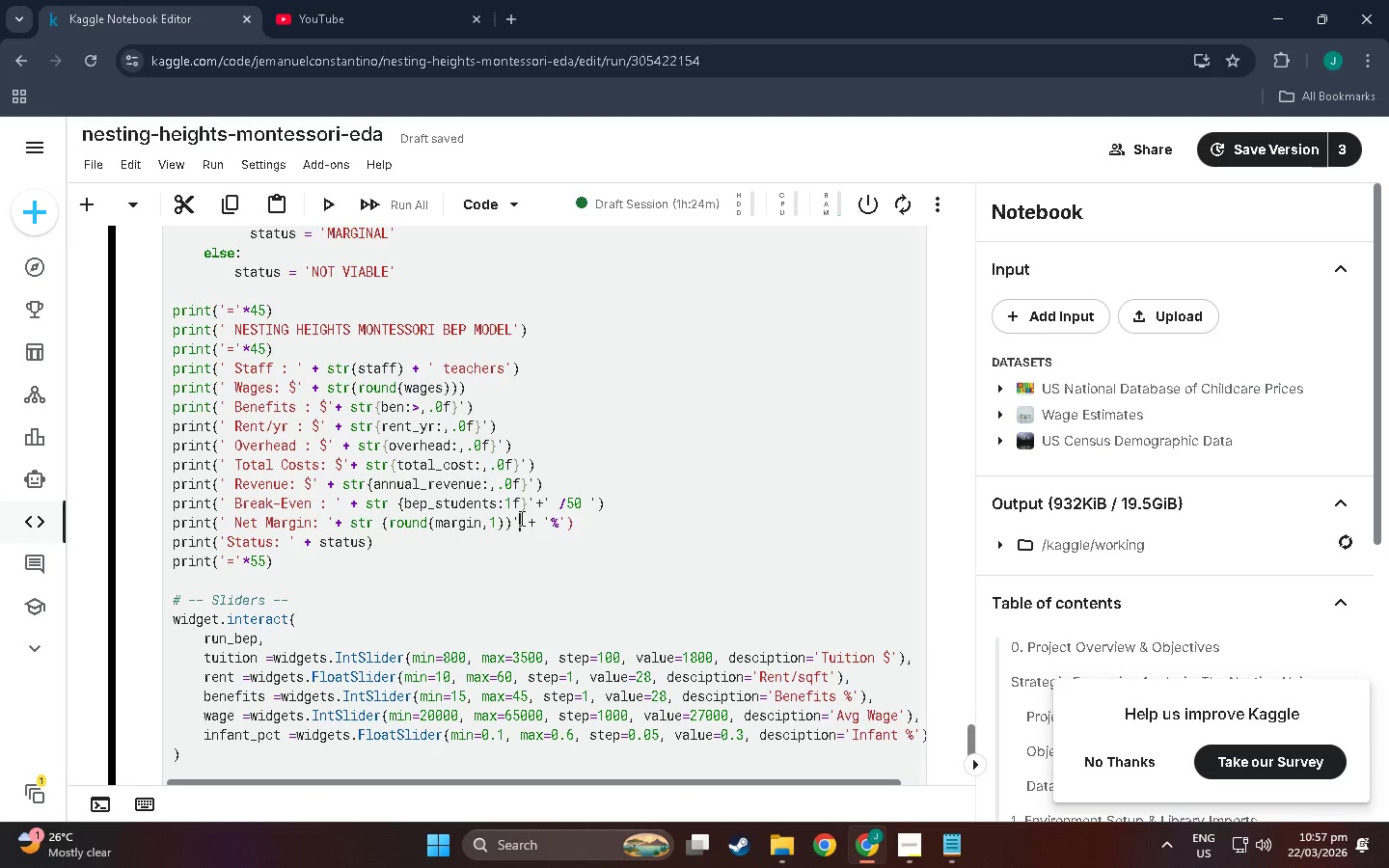 
key(Backspace)
 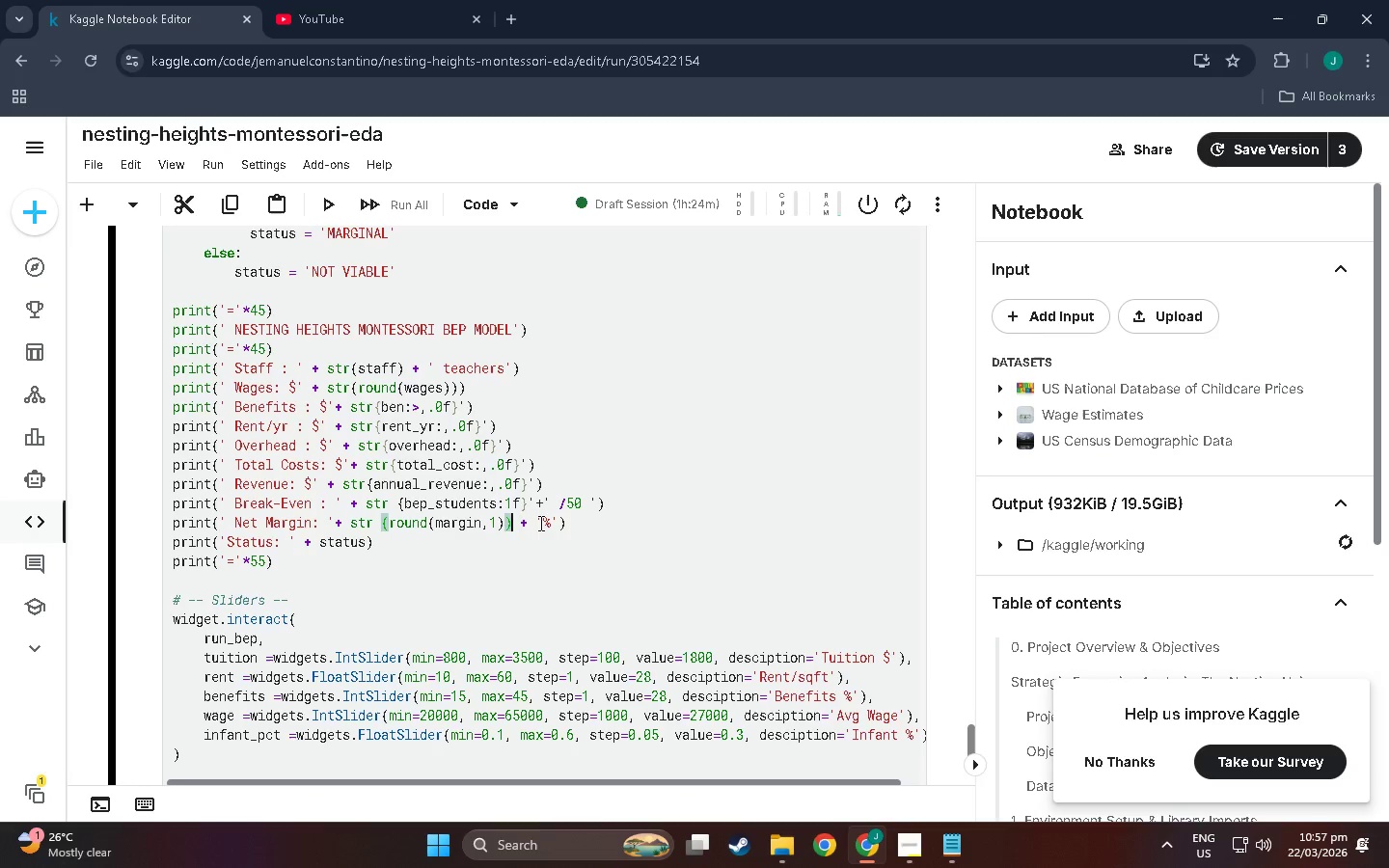 
double_click([548, 525])
 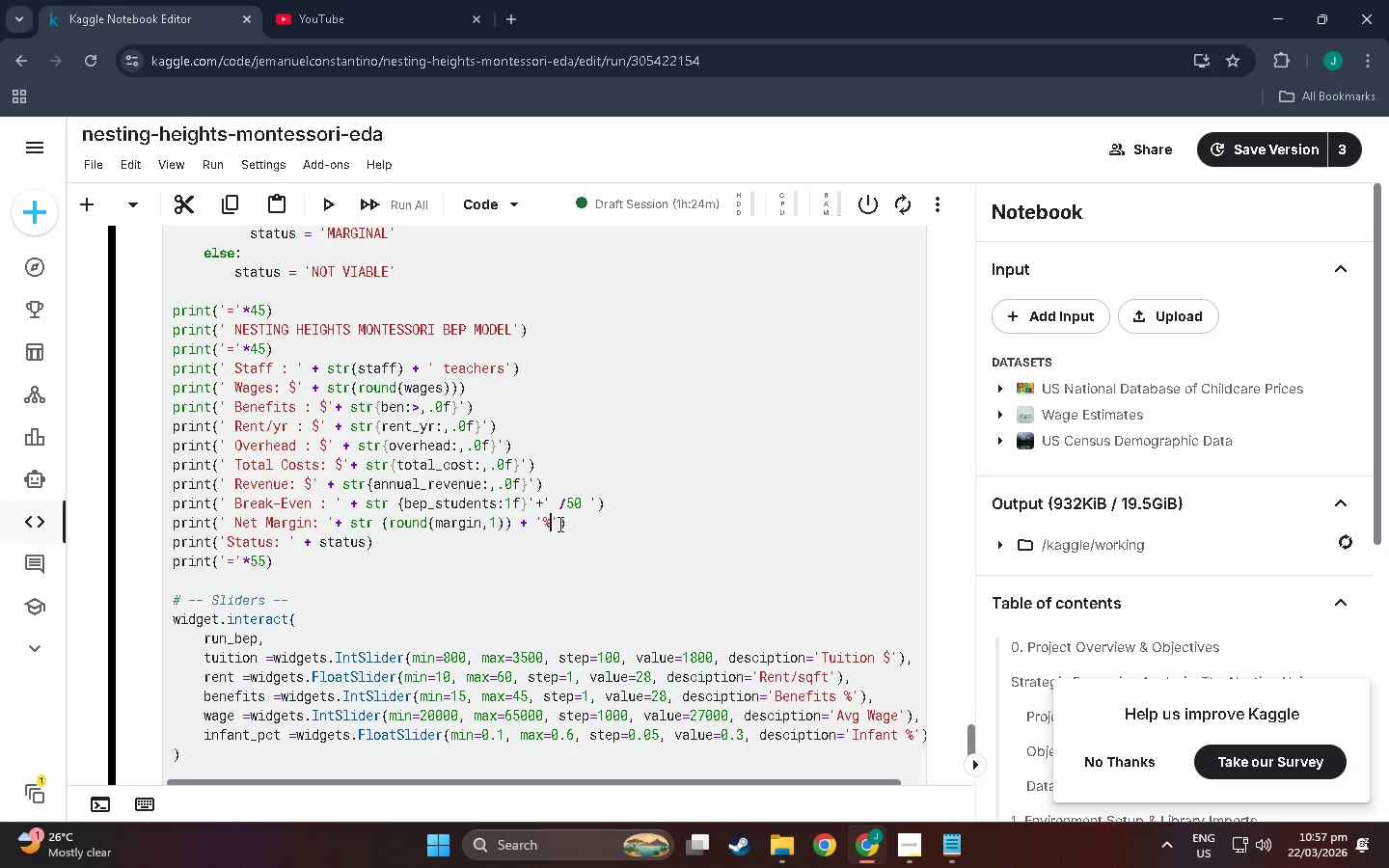 
triple_click([558, 524])
 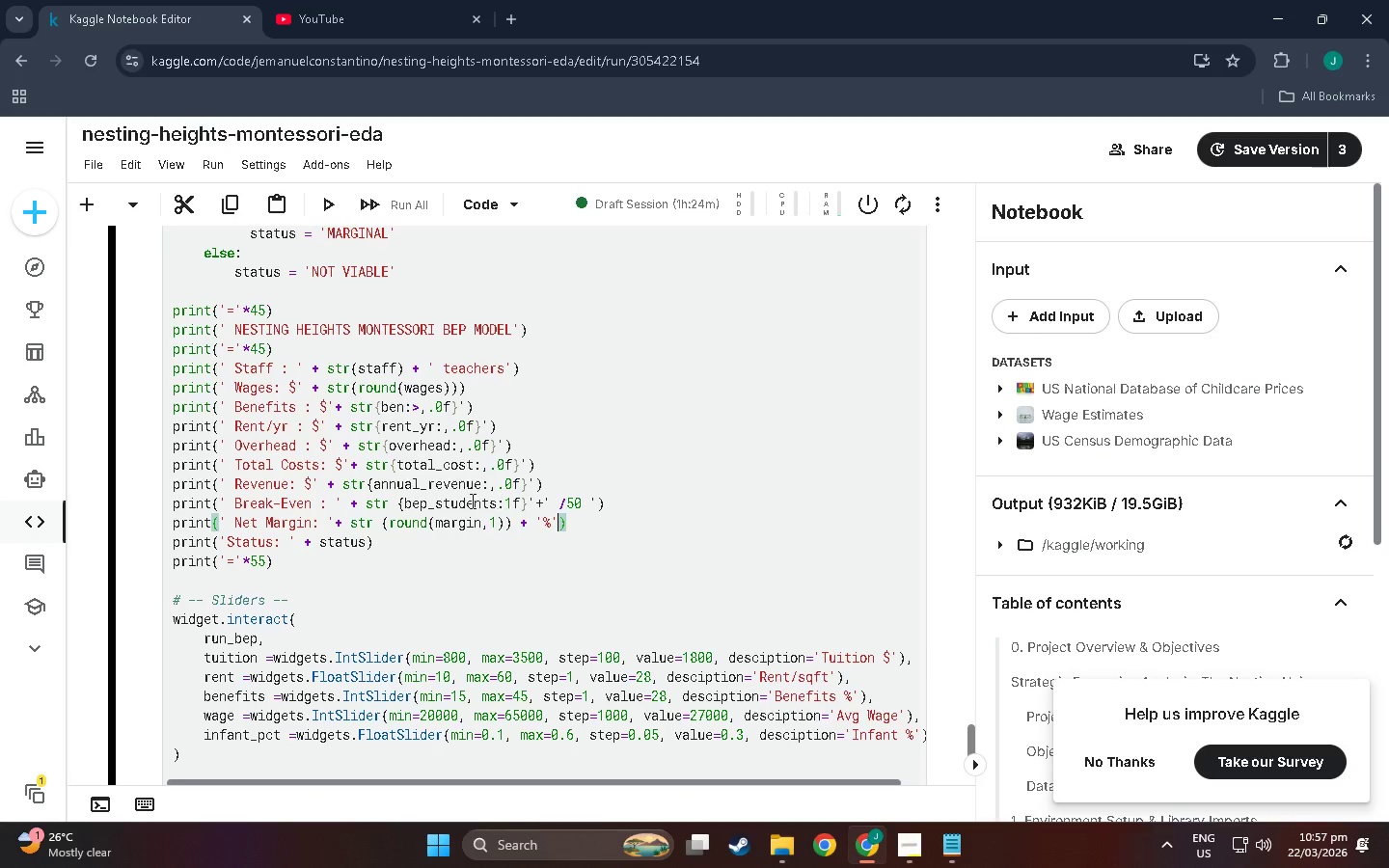 
wait(5.53)
 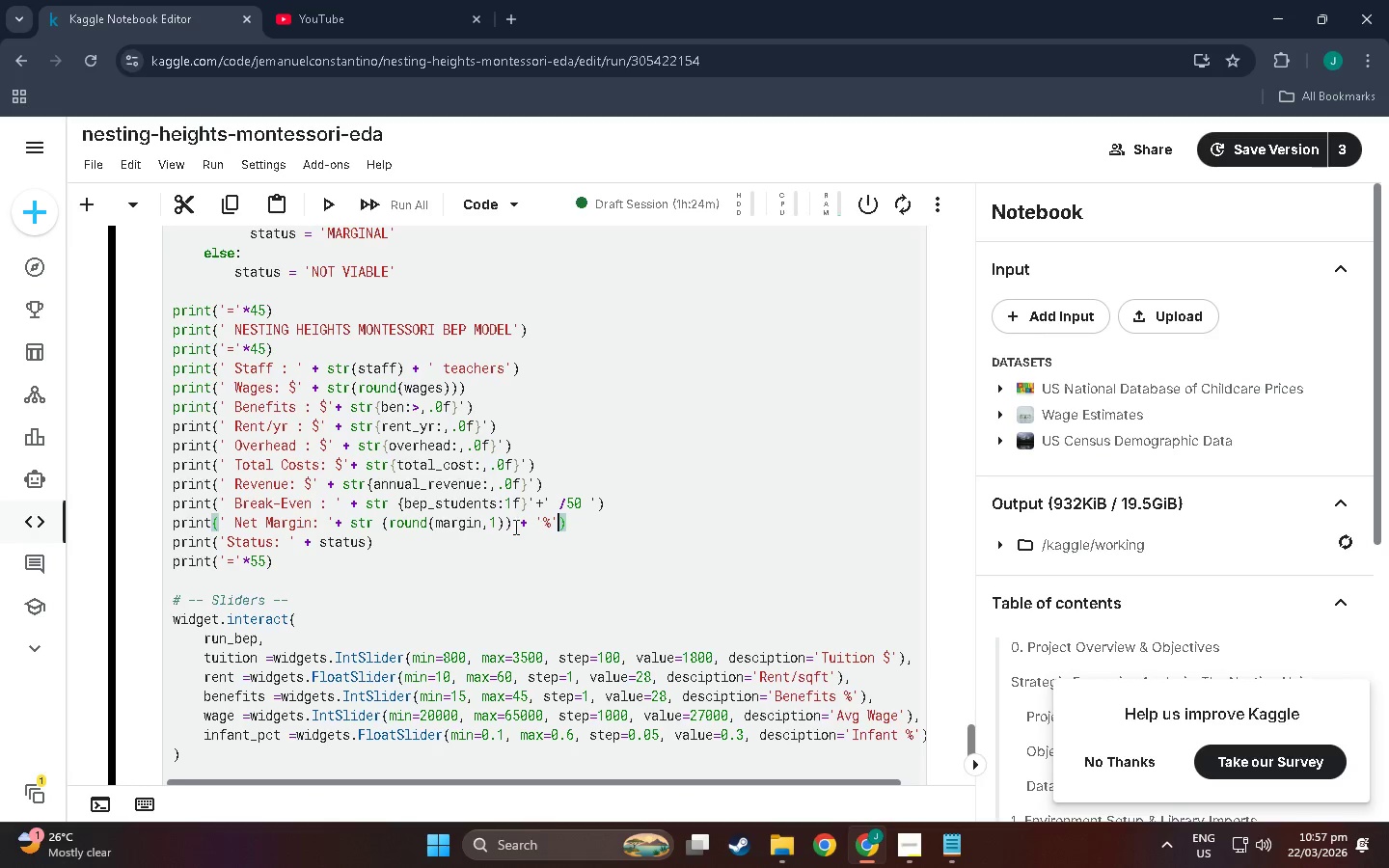 
left_click([399, 503])
 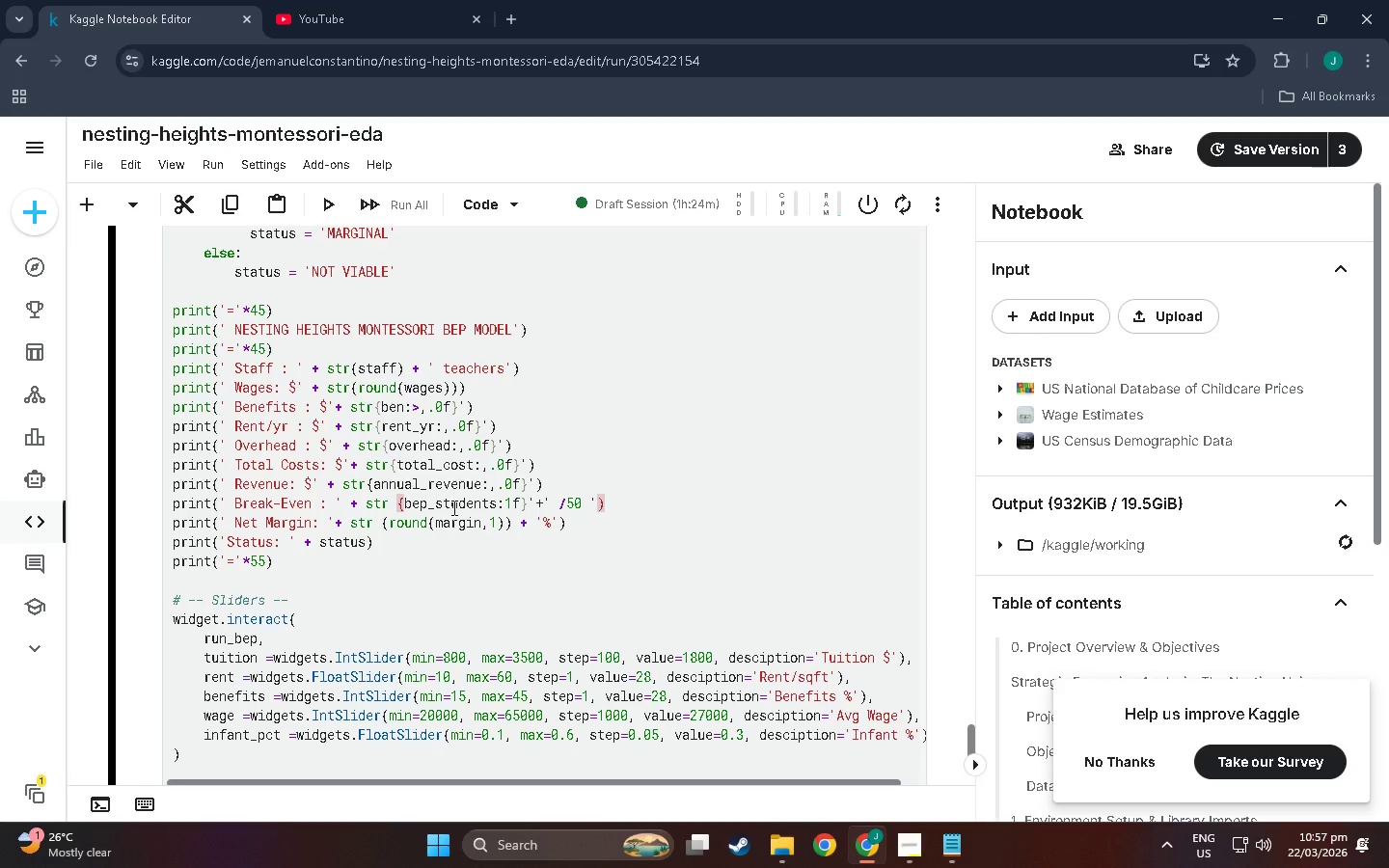 
type((round)
 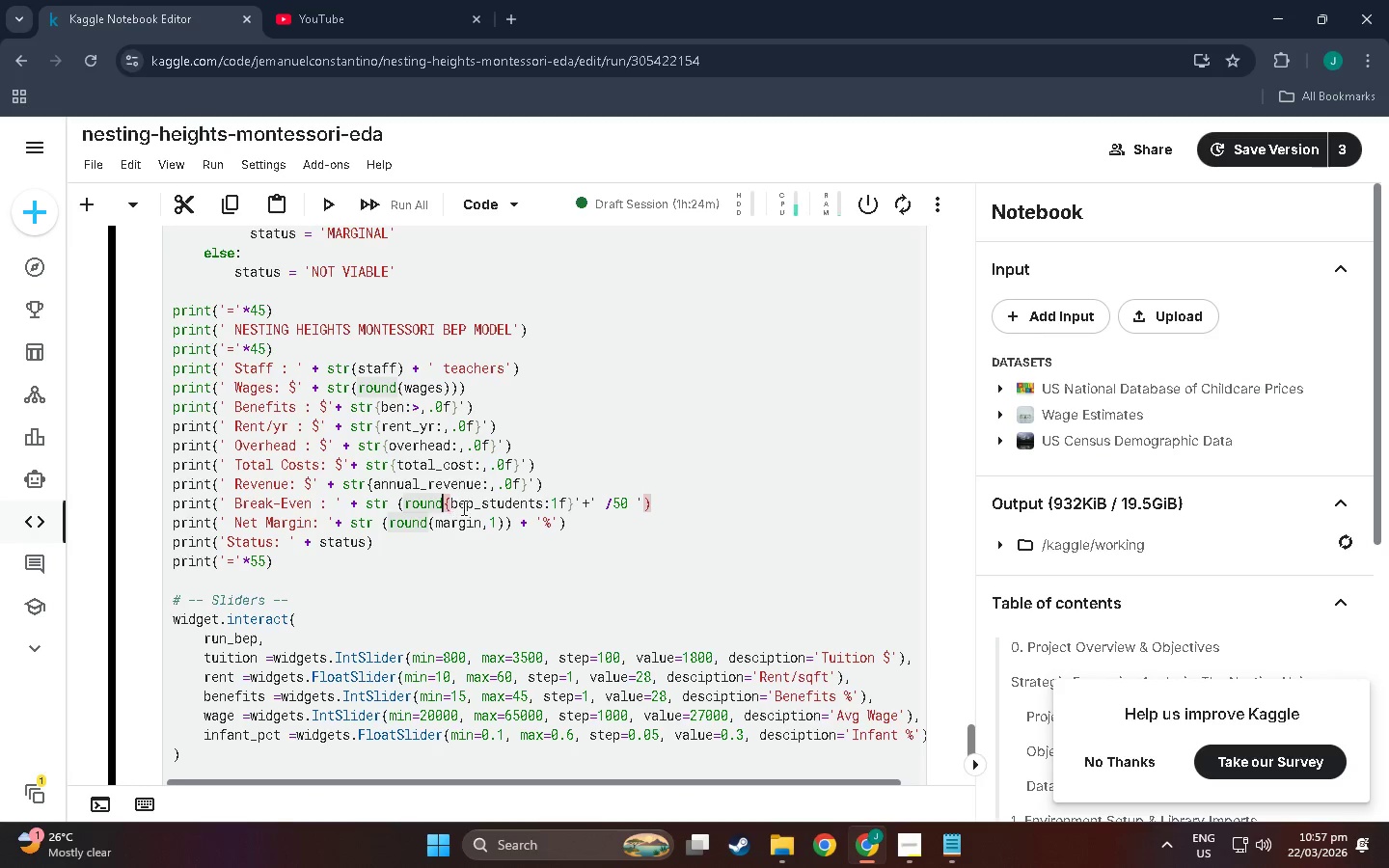 
wait(5.33)
 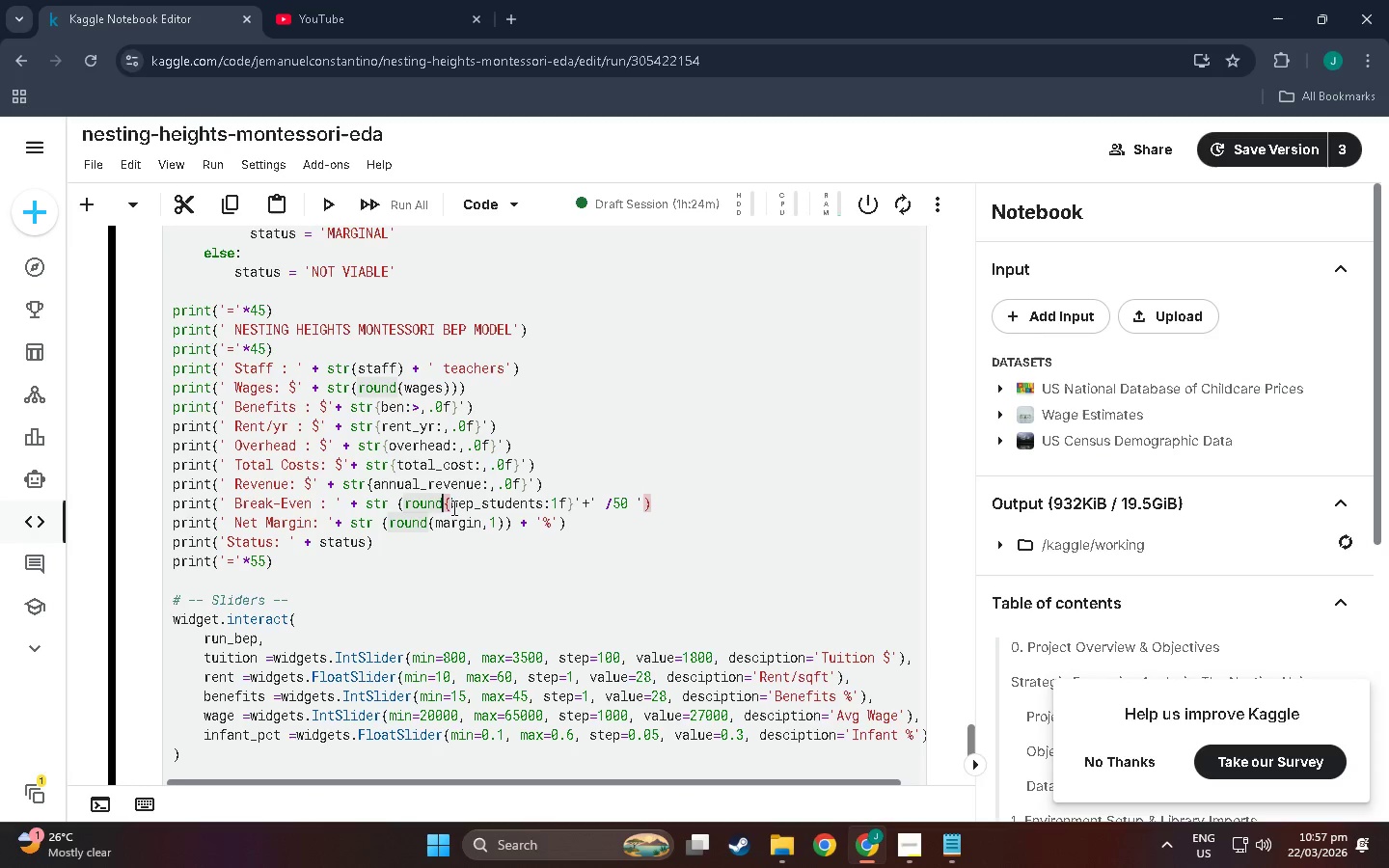 
left_click_drag(start_coordinate=[549, 504], to_coordinate=[475, 508])
 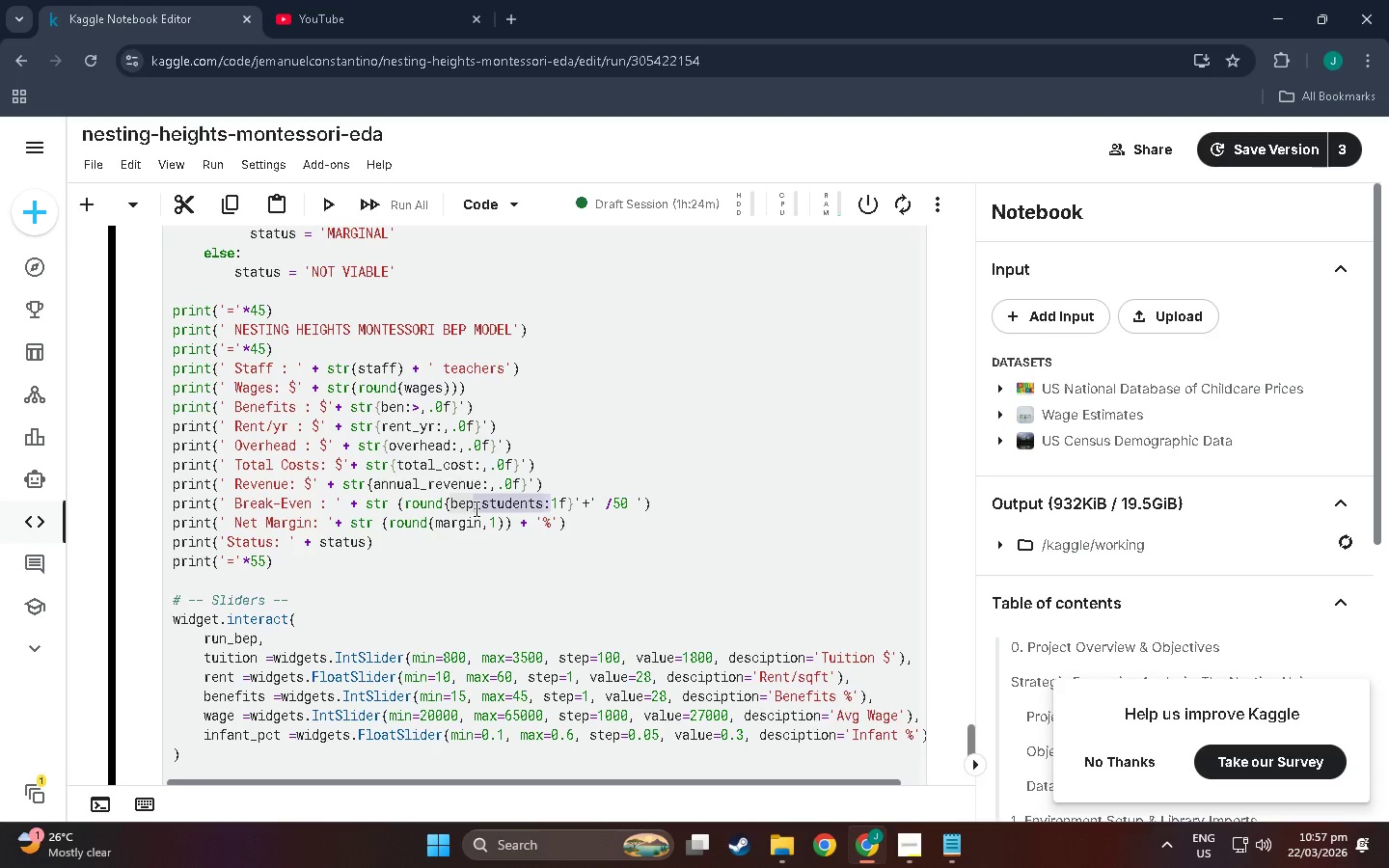 
key(Backspace)
 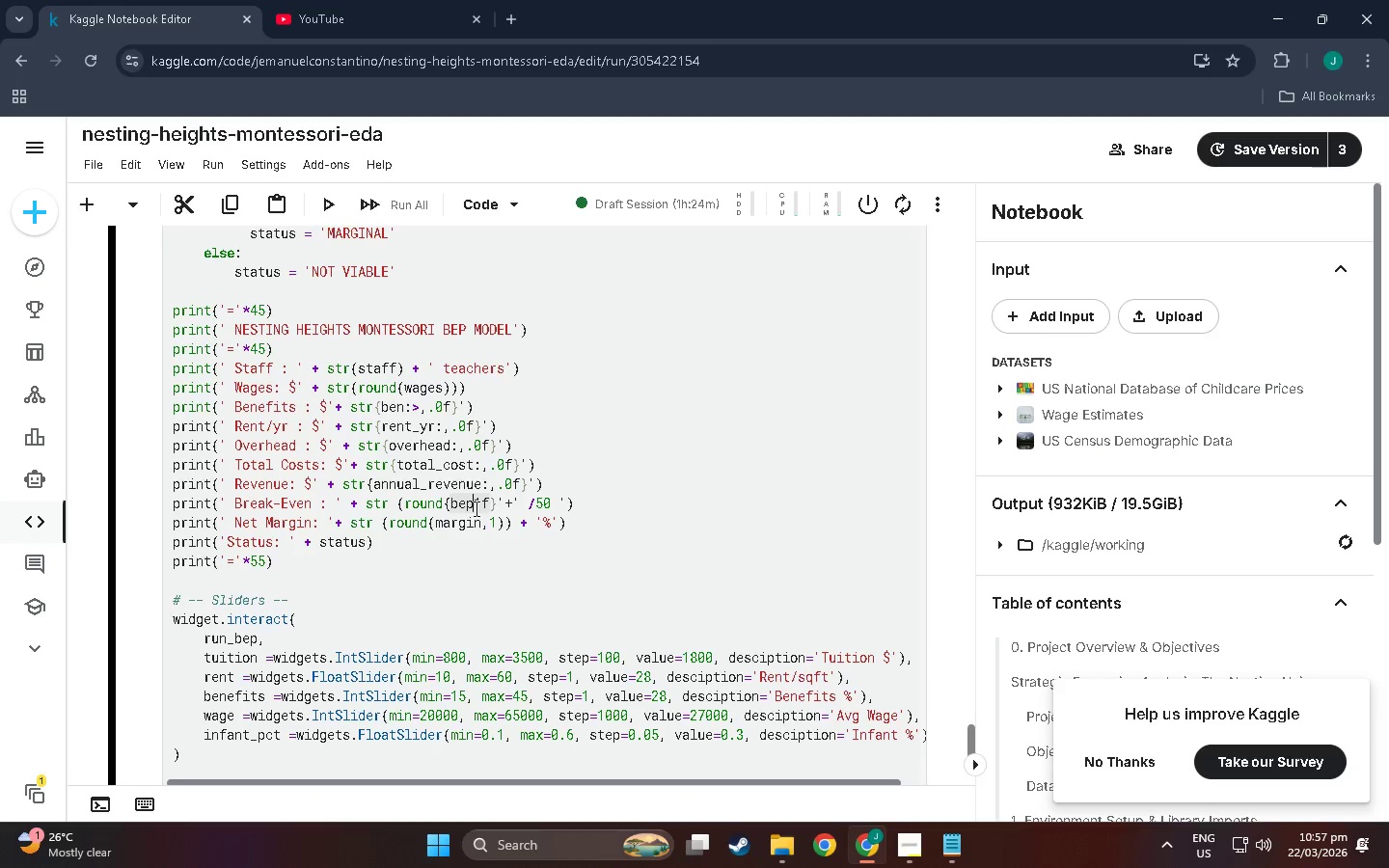 
key(Comma)
 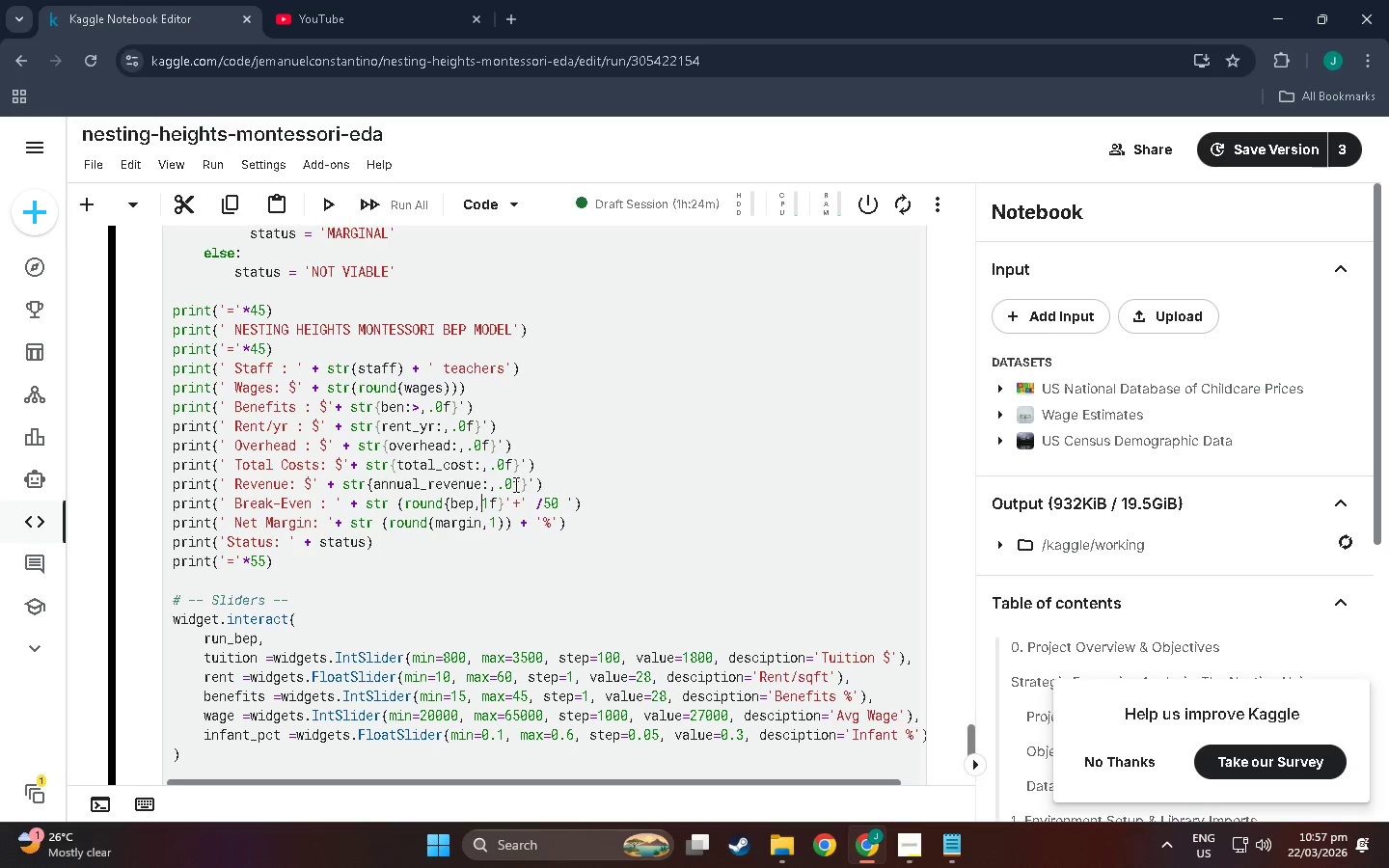 
left_click([501, 495])
 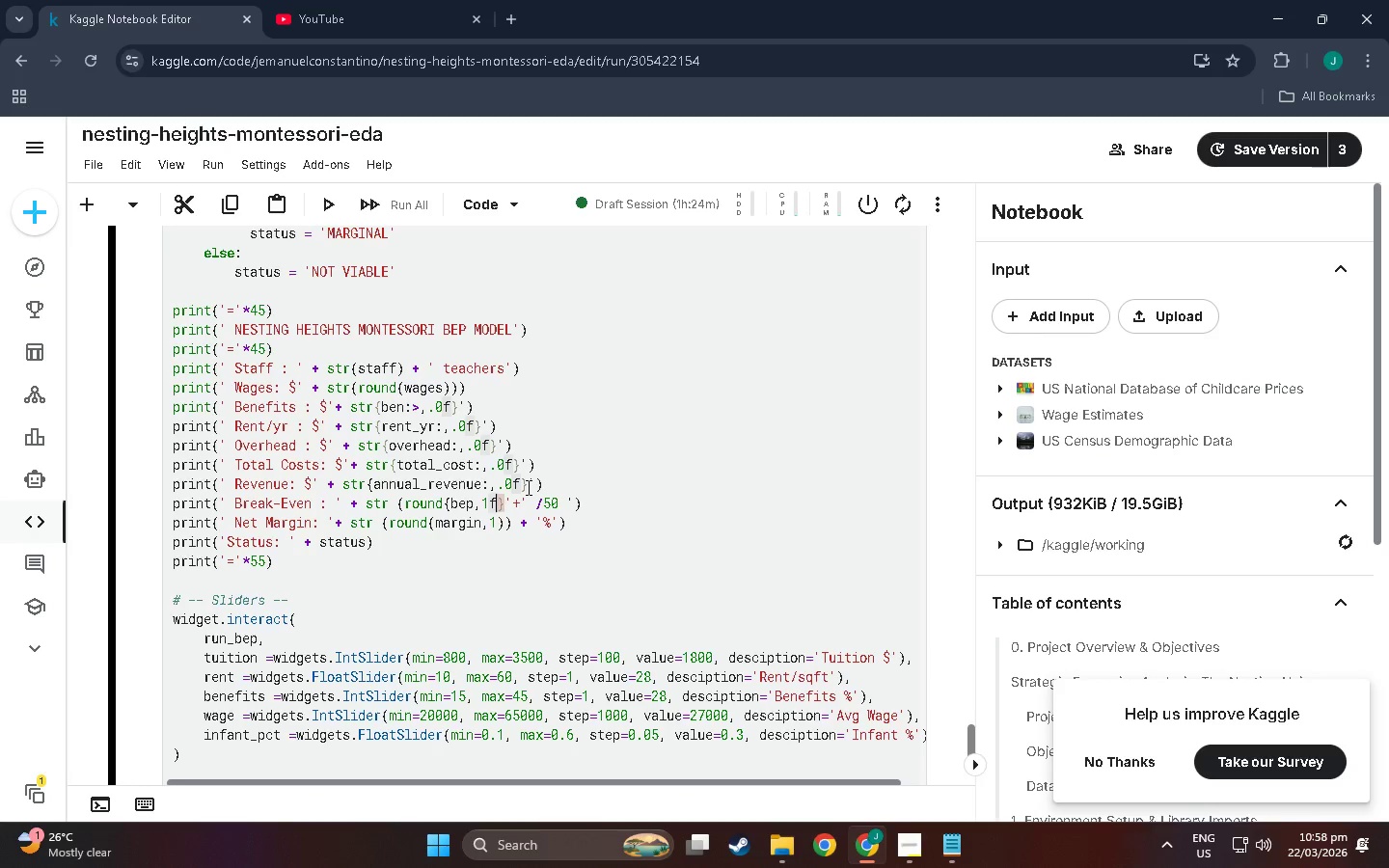 
key(Backspace)
 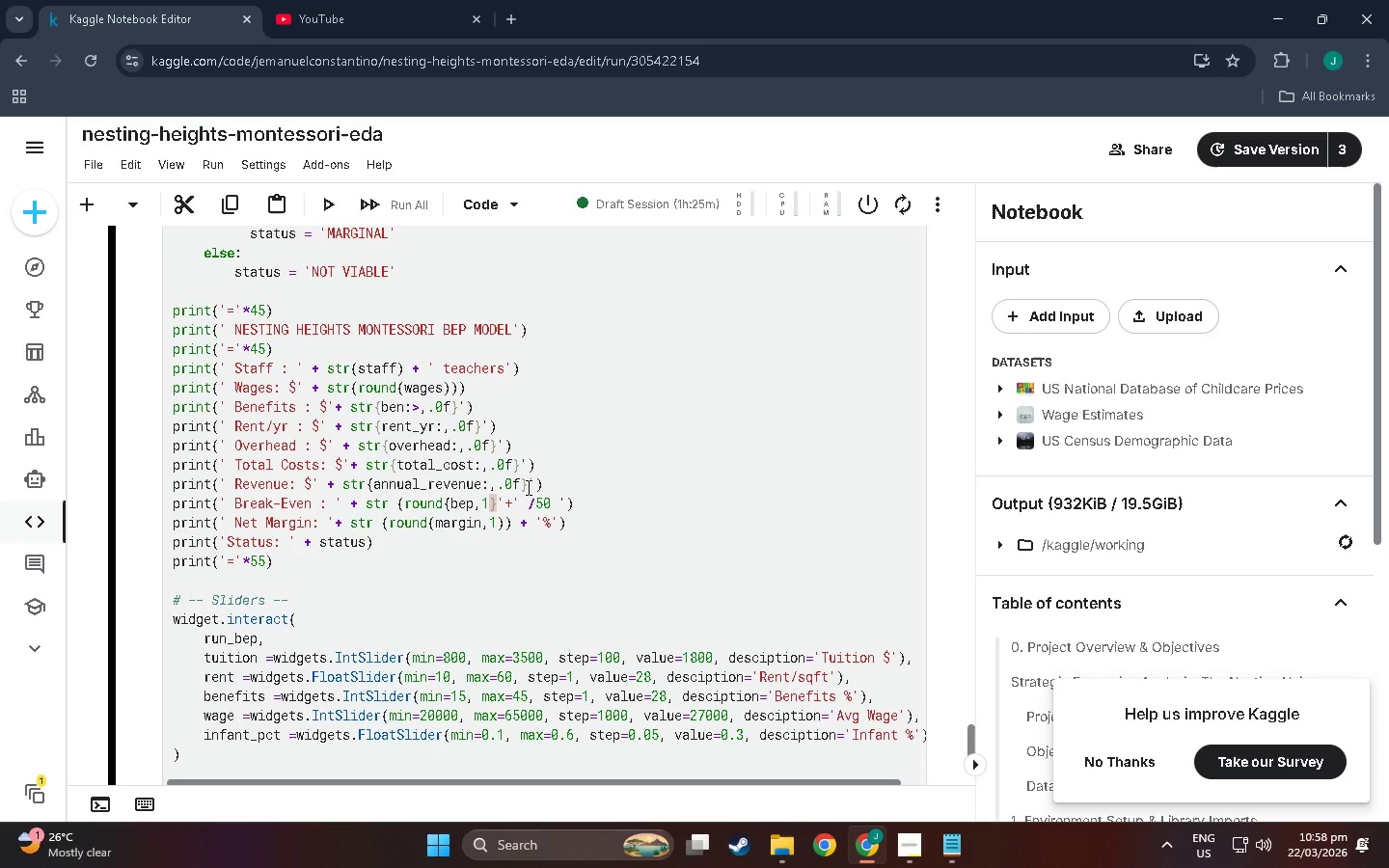 
key(ArrowRight)
 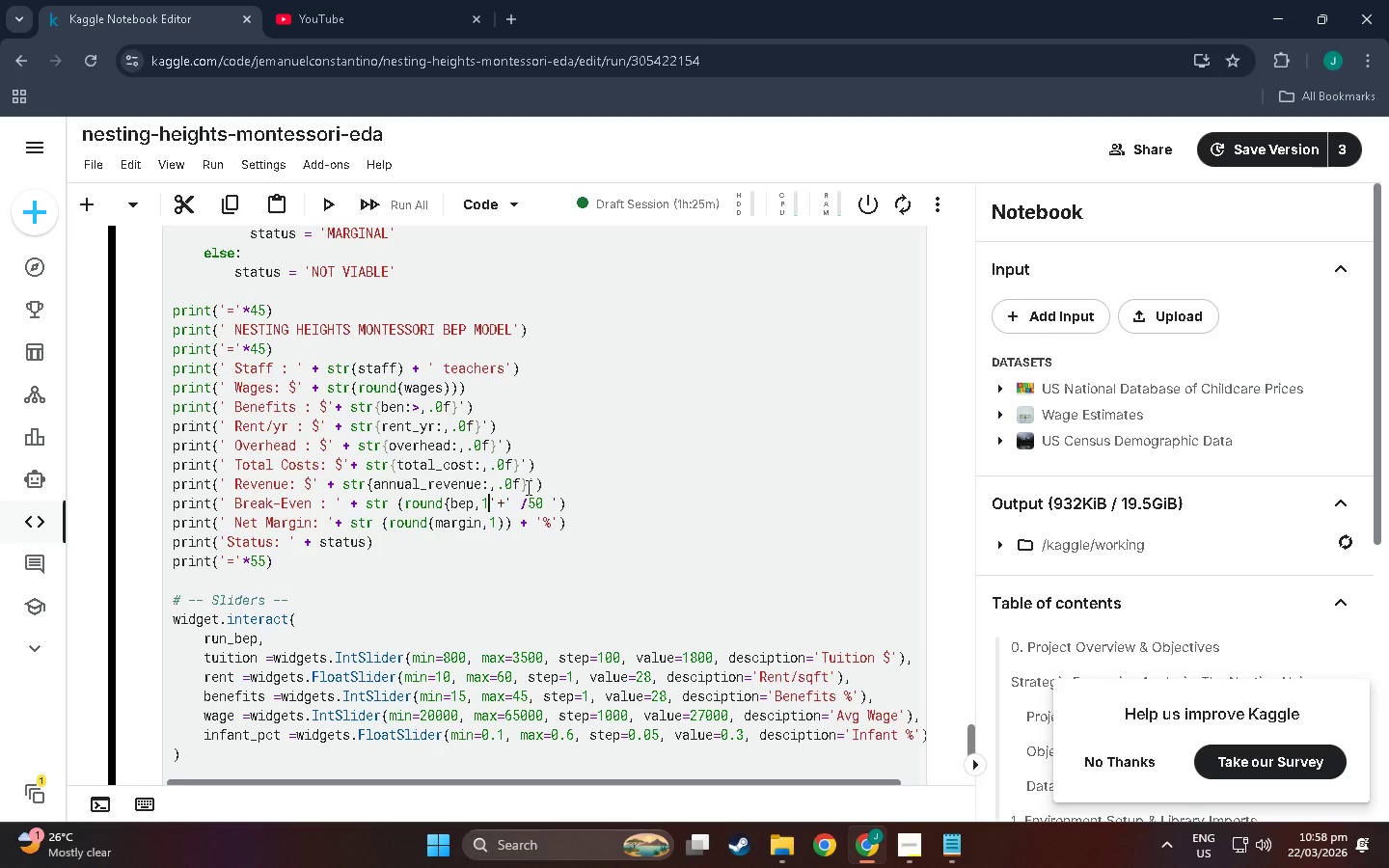 
key(Backspace)
 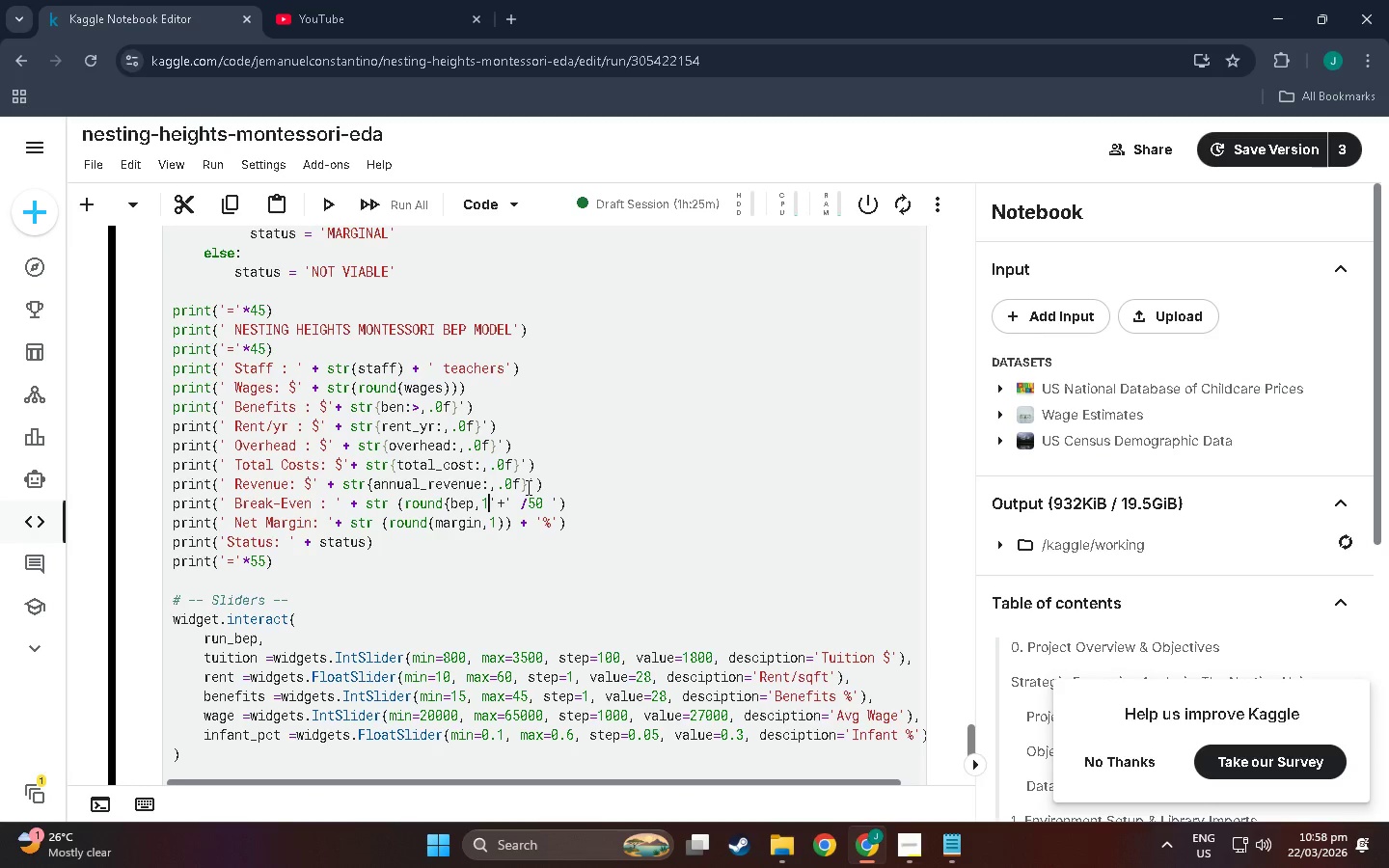 
key(Shift+0)
 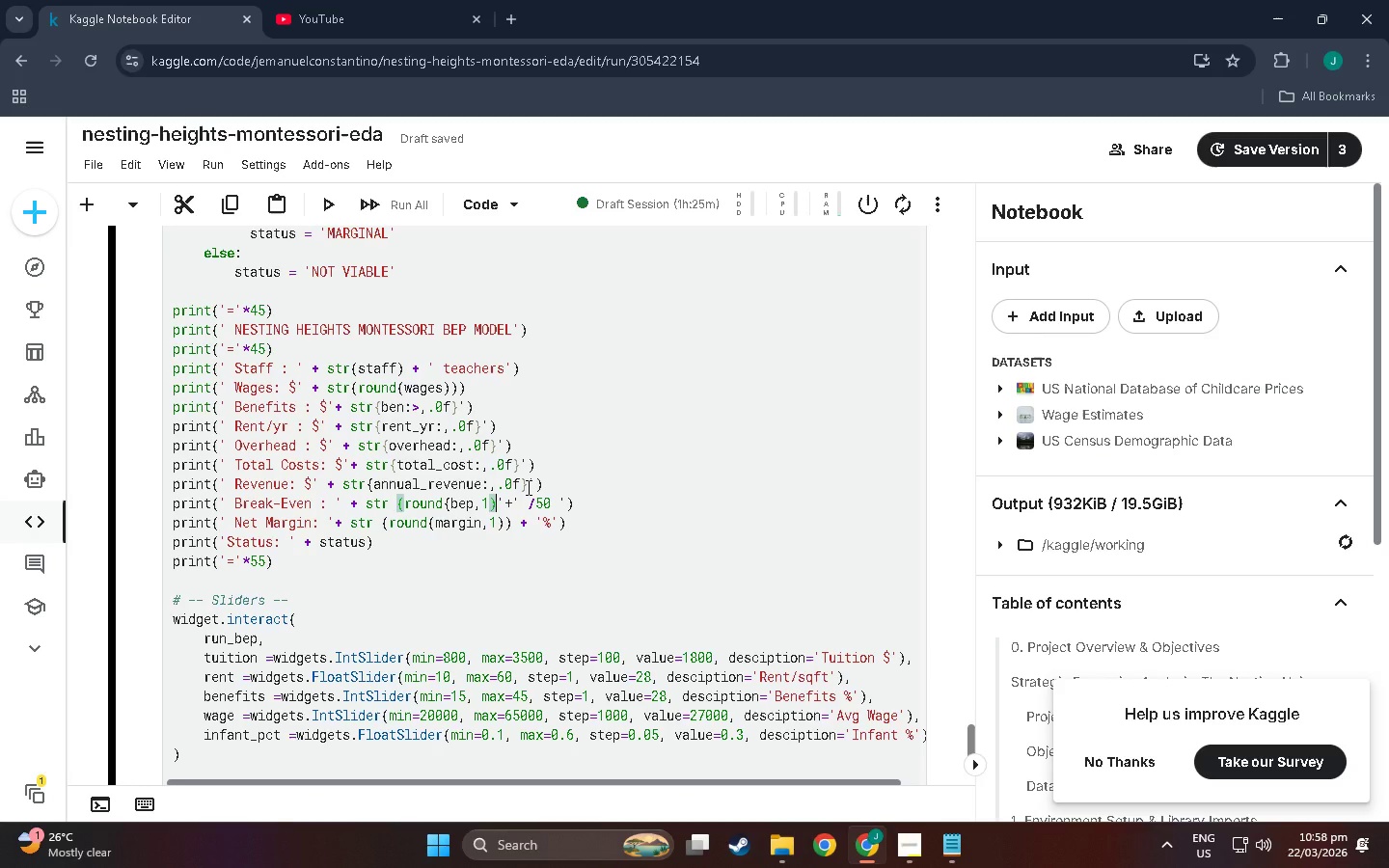 
wait(6.62)
 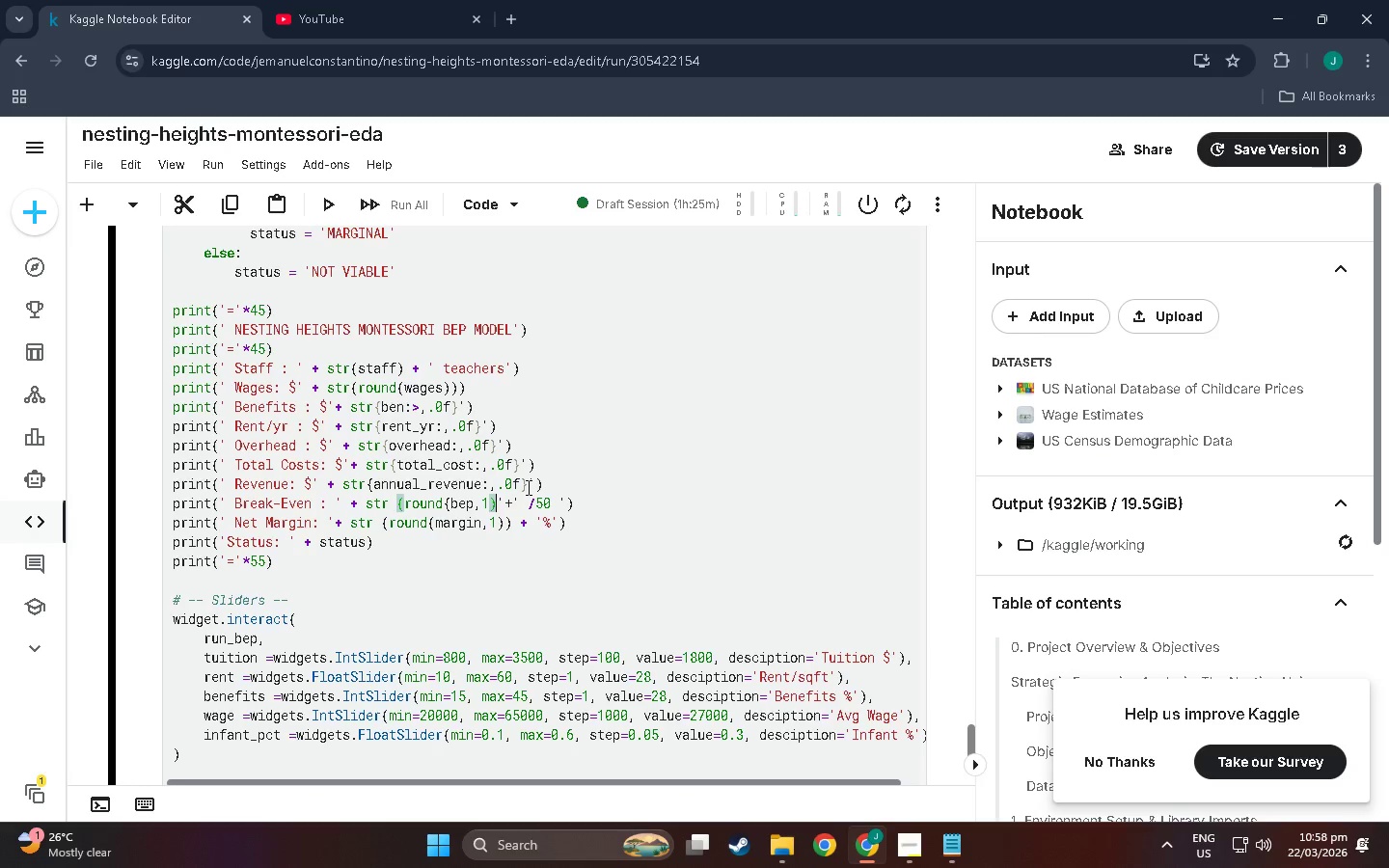 
key(ArrowRight)
 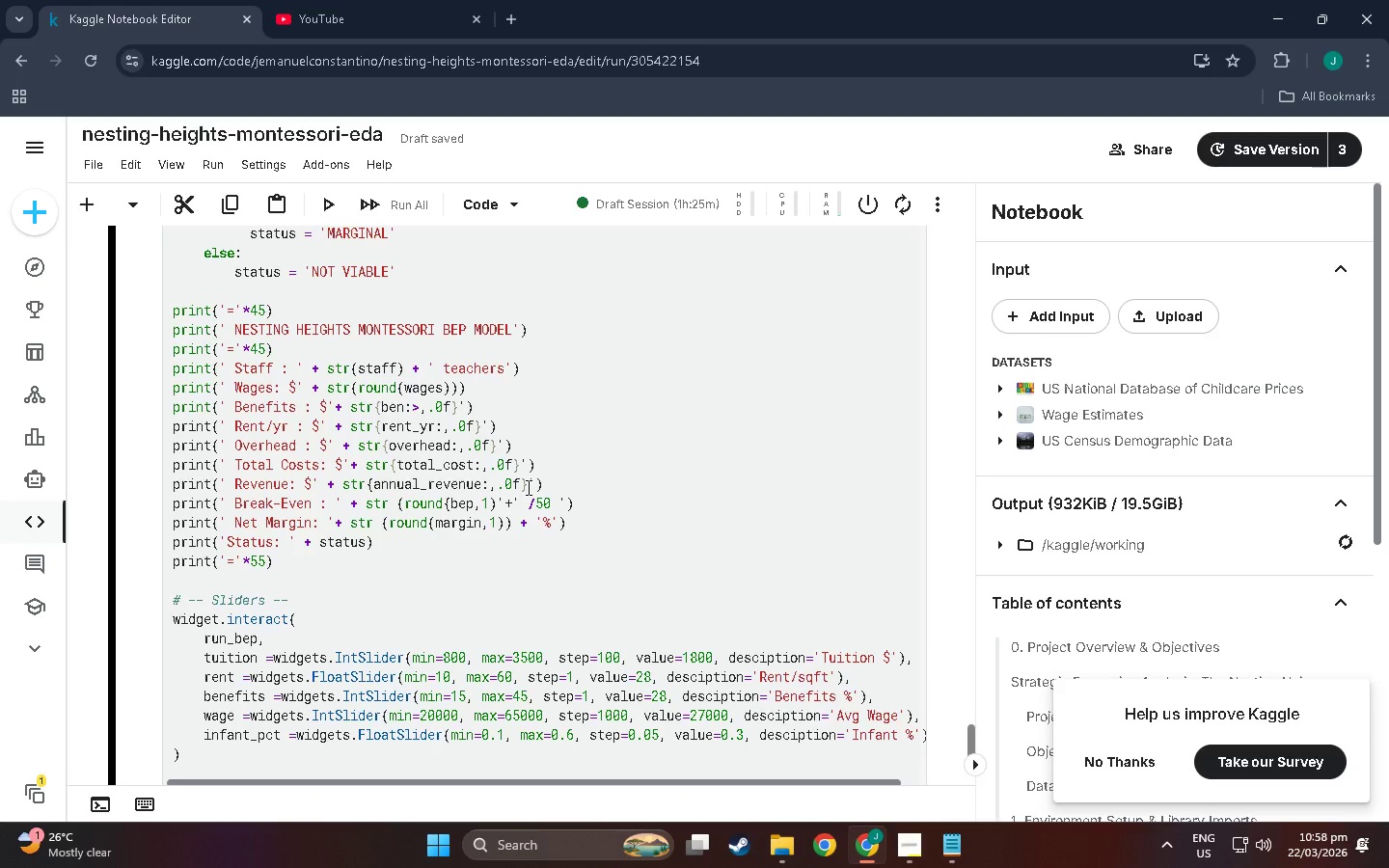 
key(Backspace)
 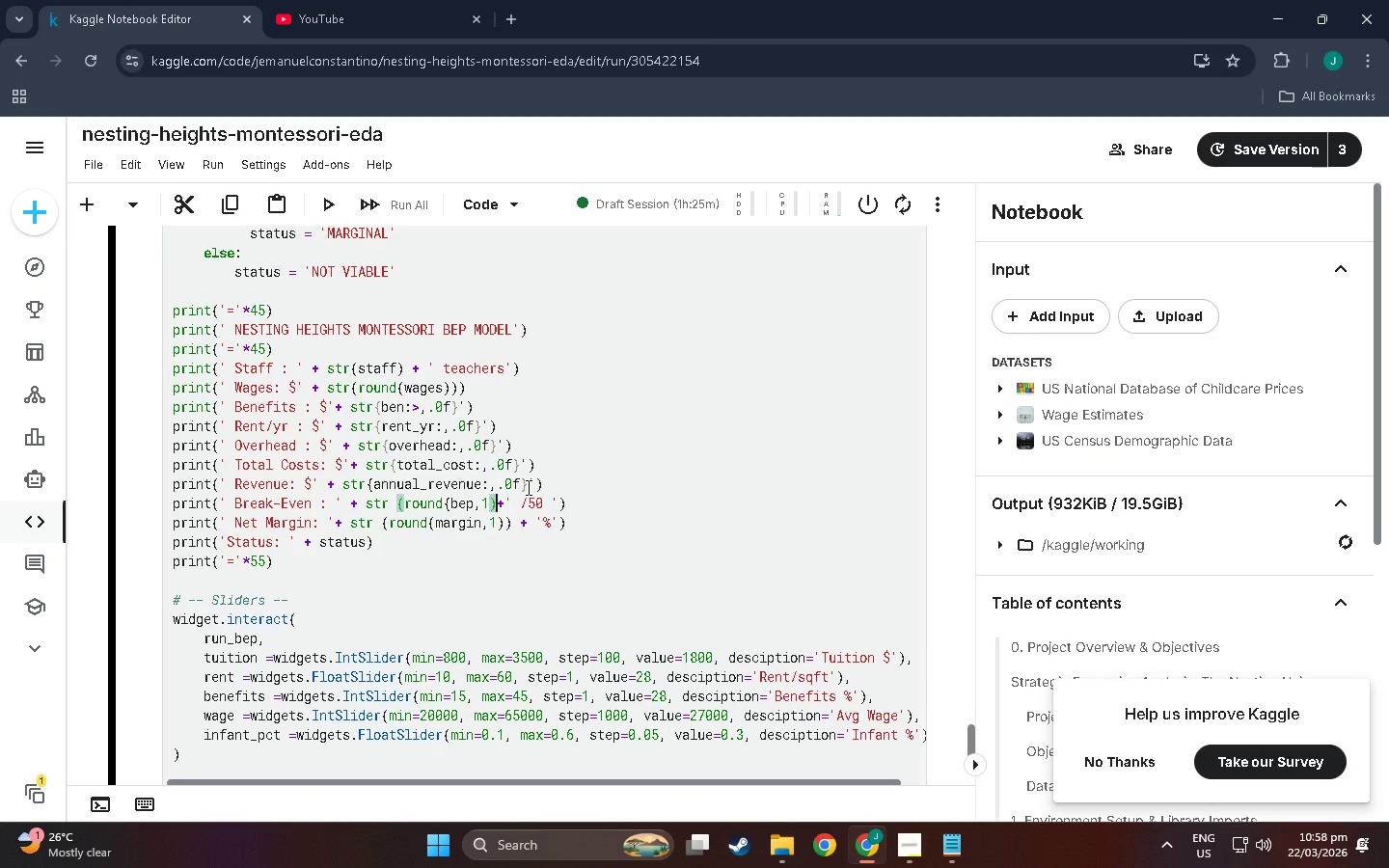 
key(ArrowRight)
 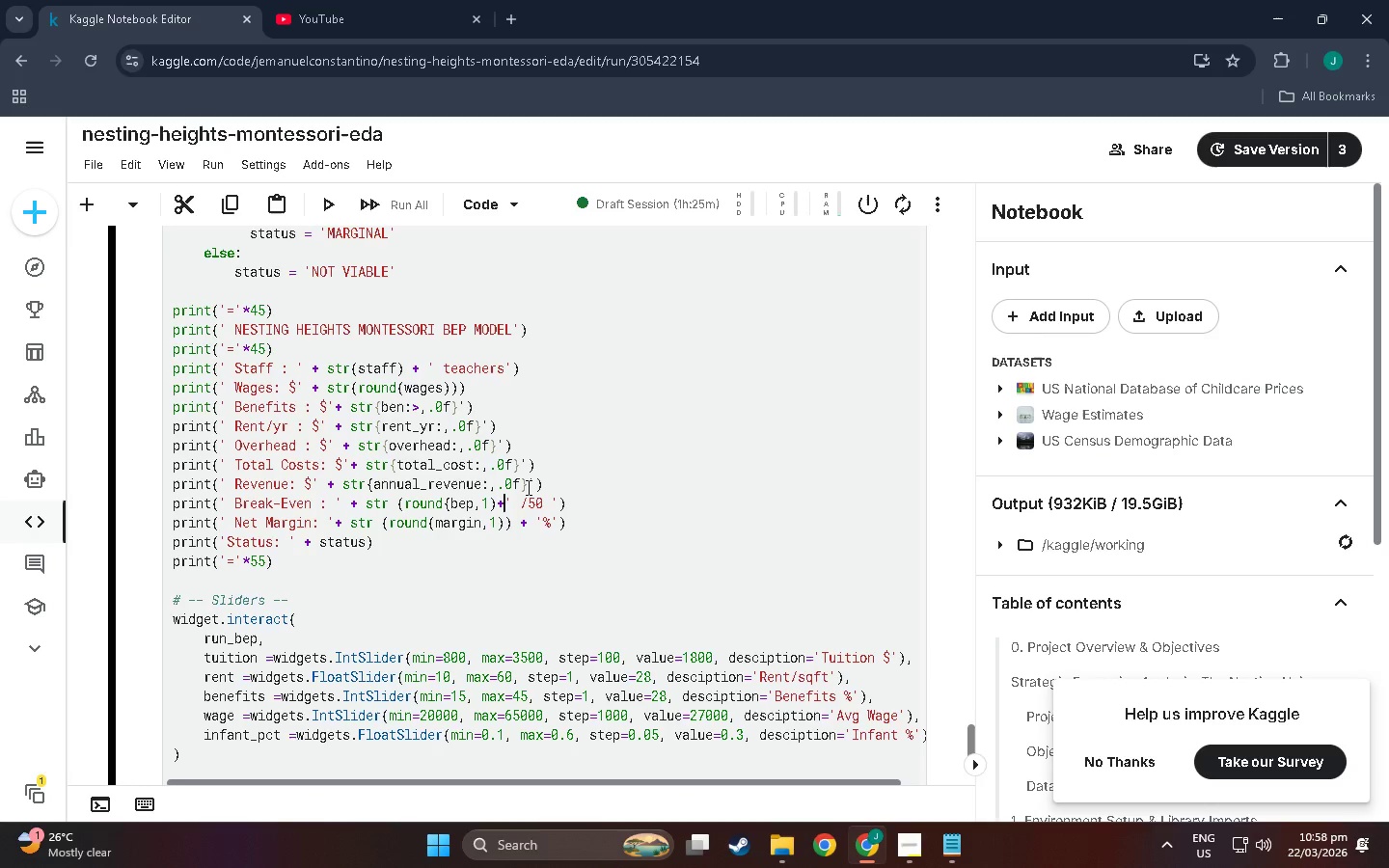 
key(ArrowRight)
 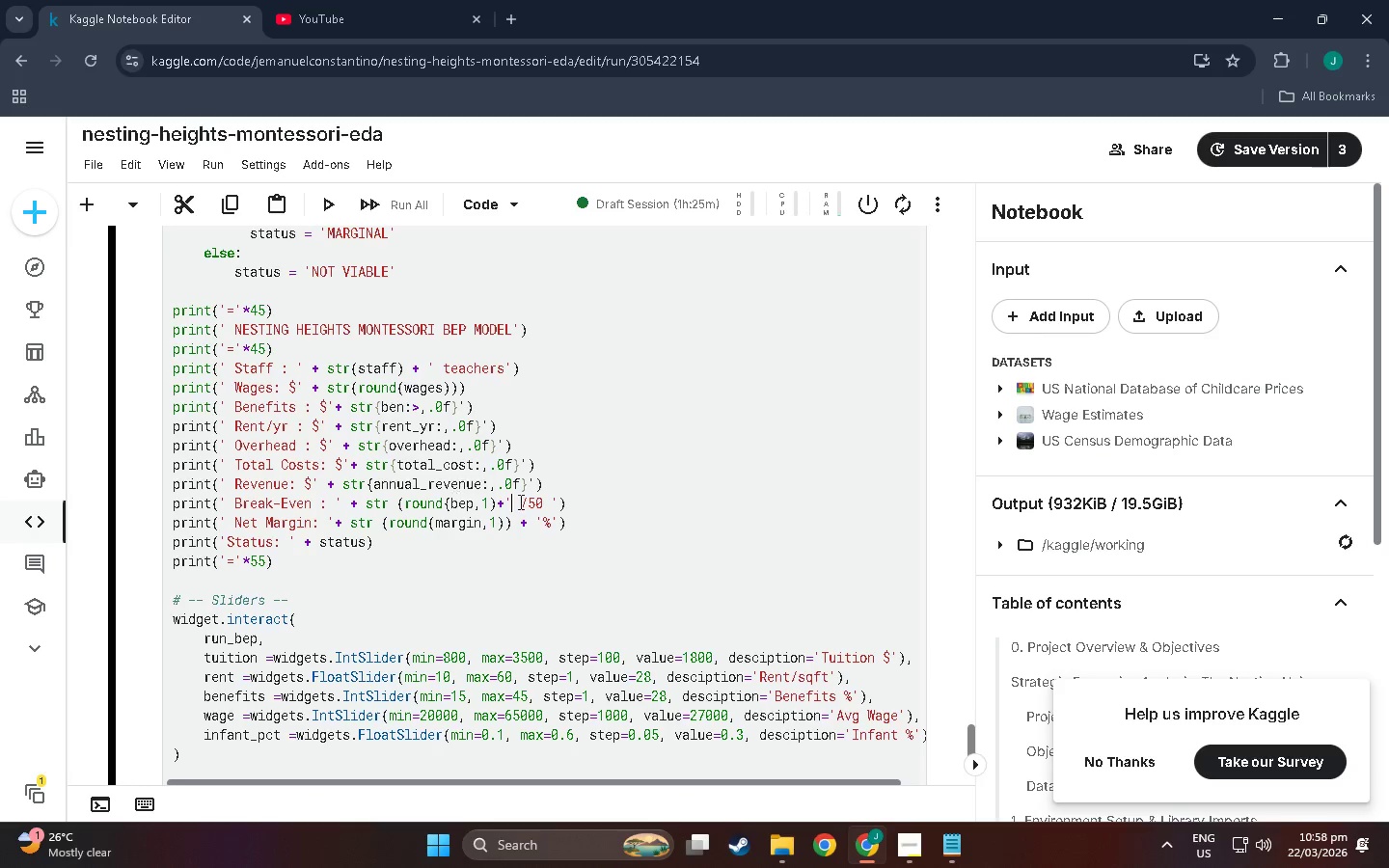 
left_click([496, 504])
 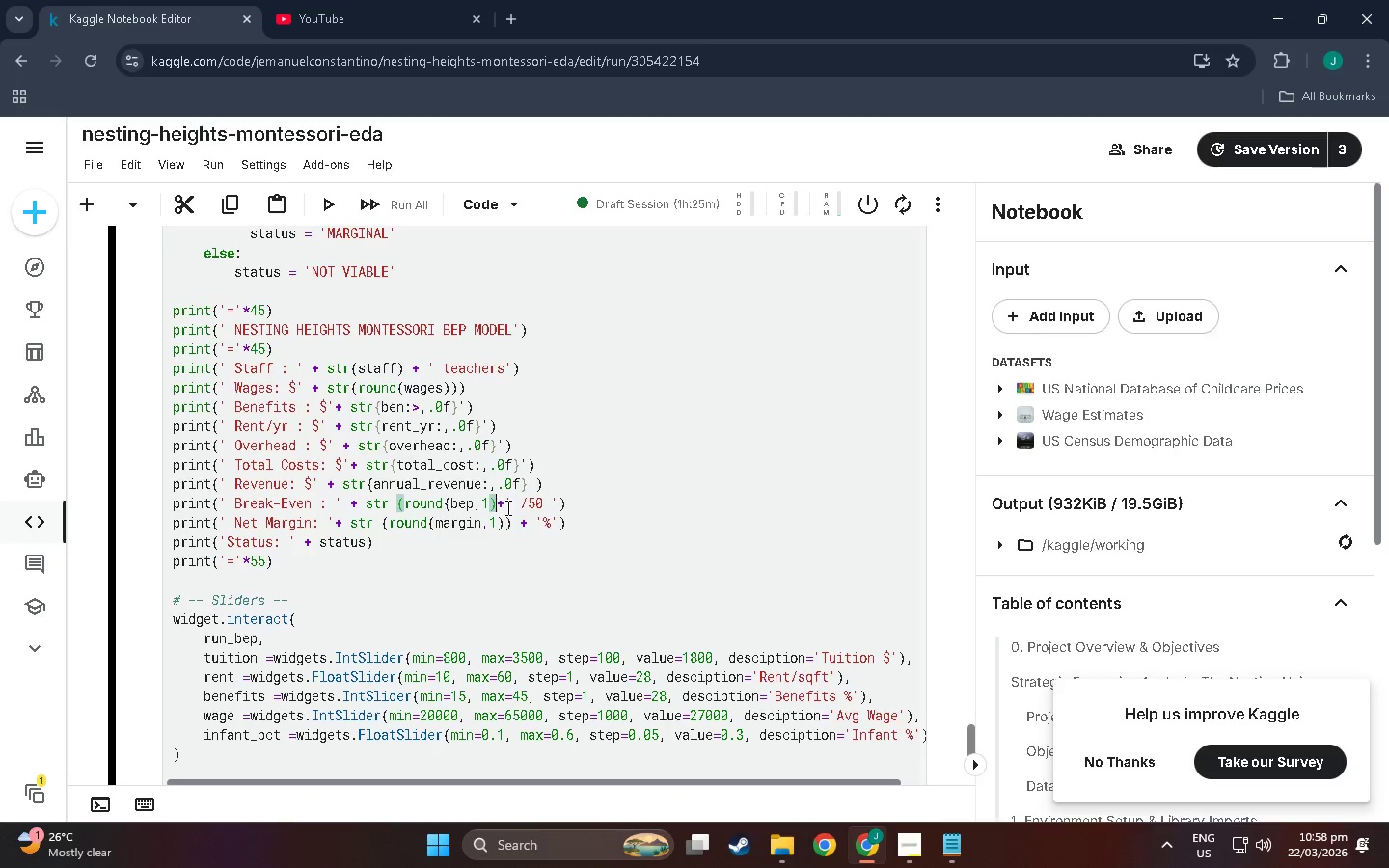 
key(Space)
 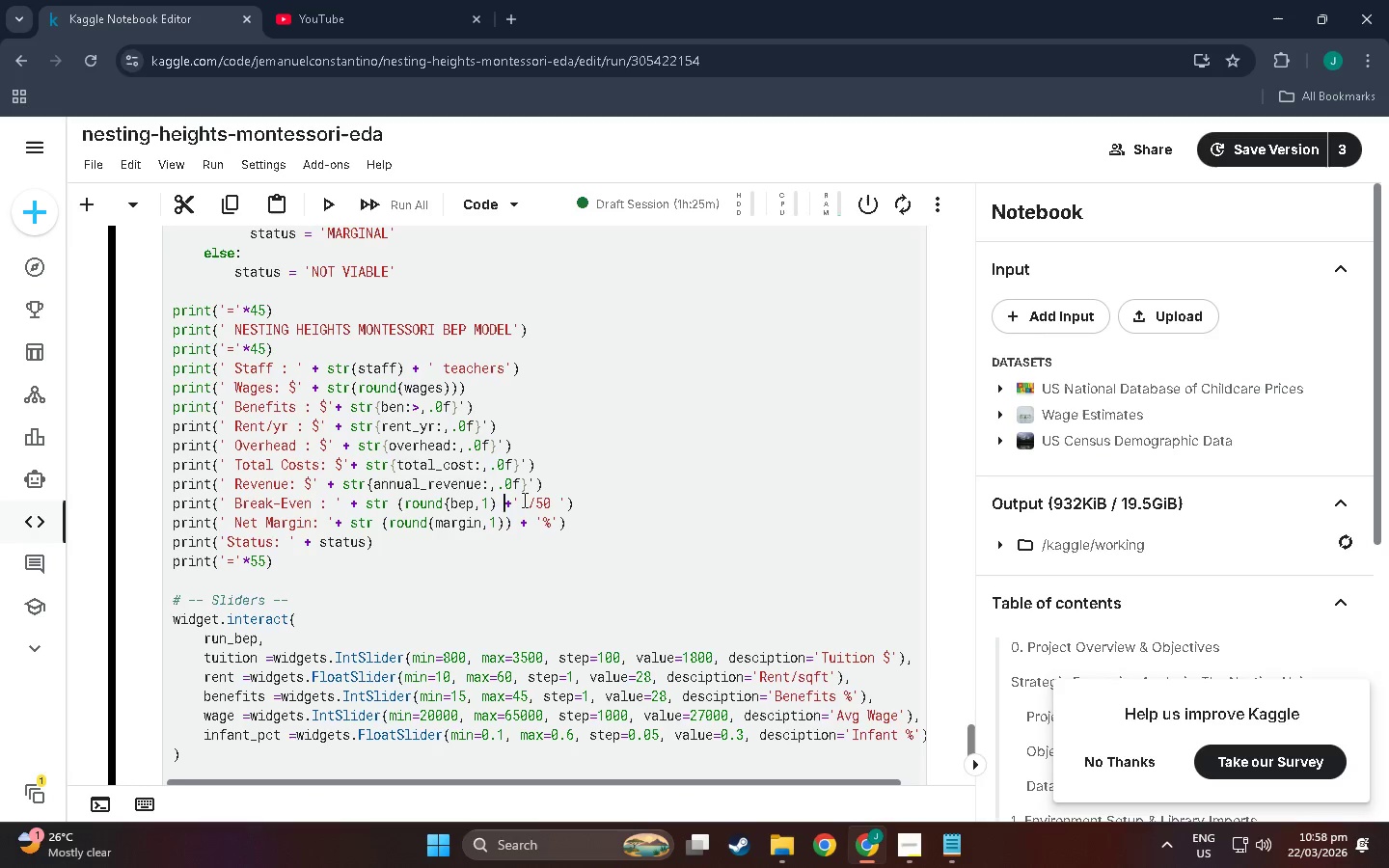 
left_click([523, 500])
 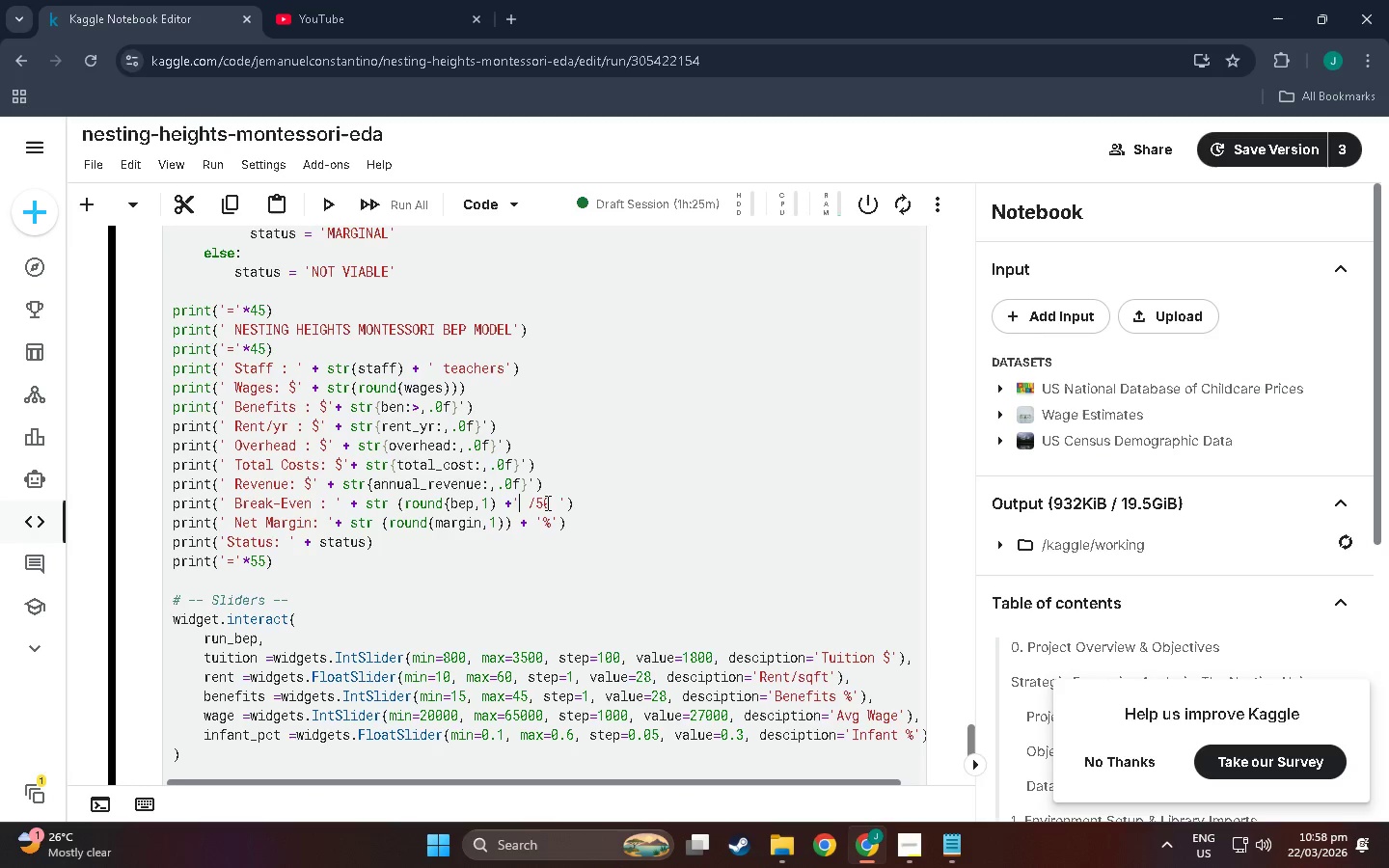 
key(Backspace)
type('students)
 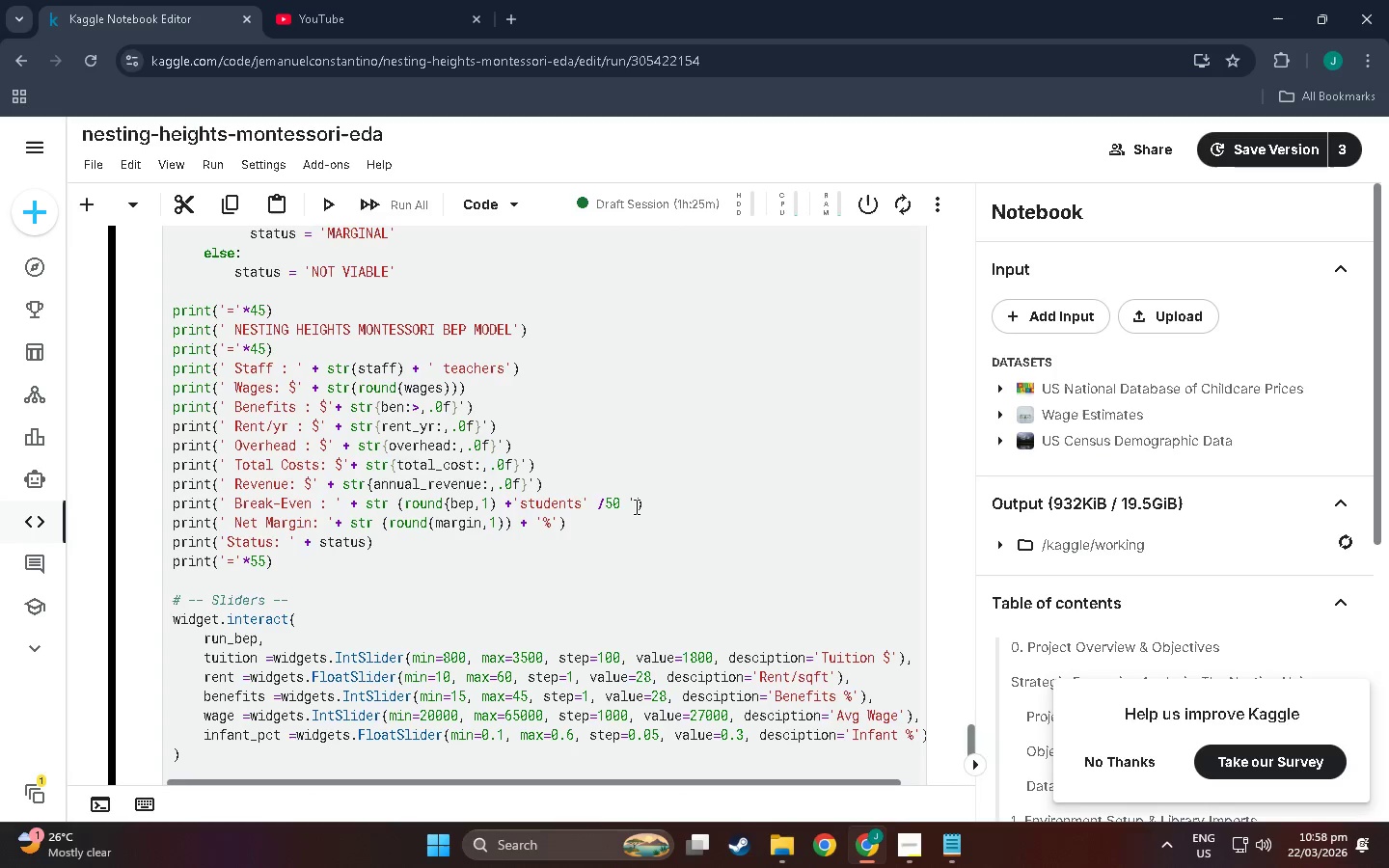 
left_click_drag(start_coordinate=[635, 505], to_coordinate=[583, 500])
 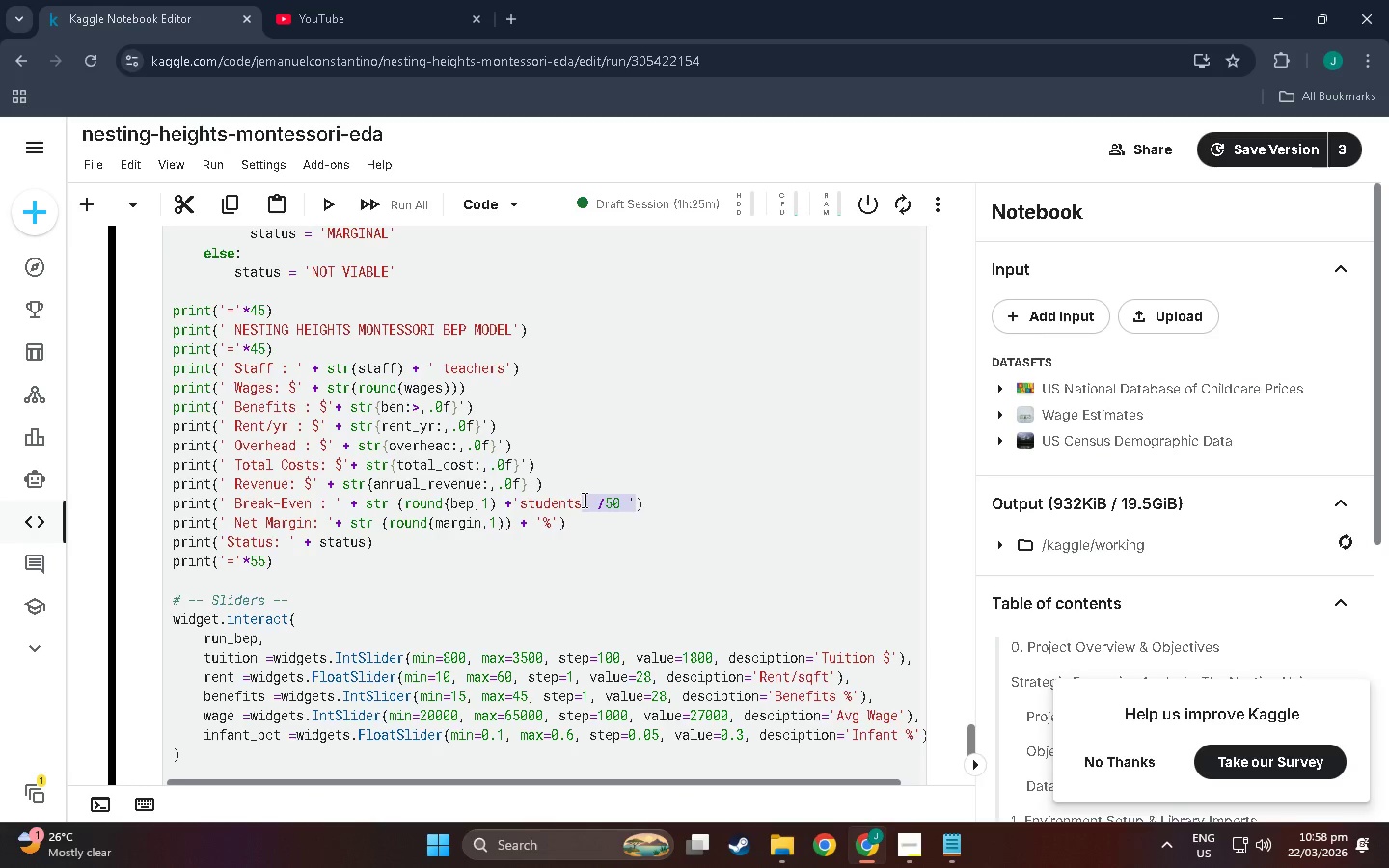 
key(Backspace)
 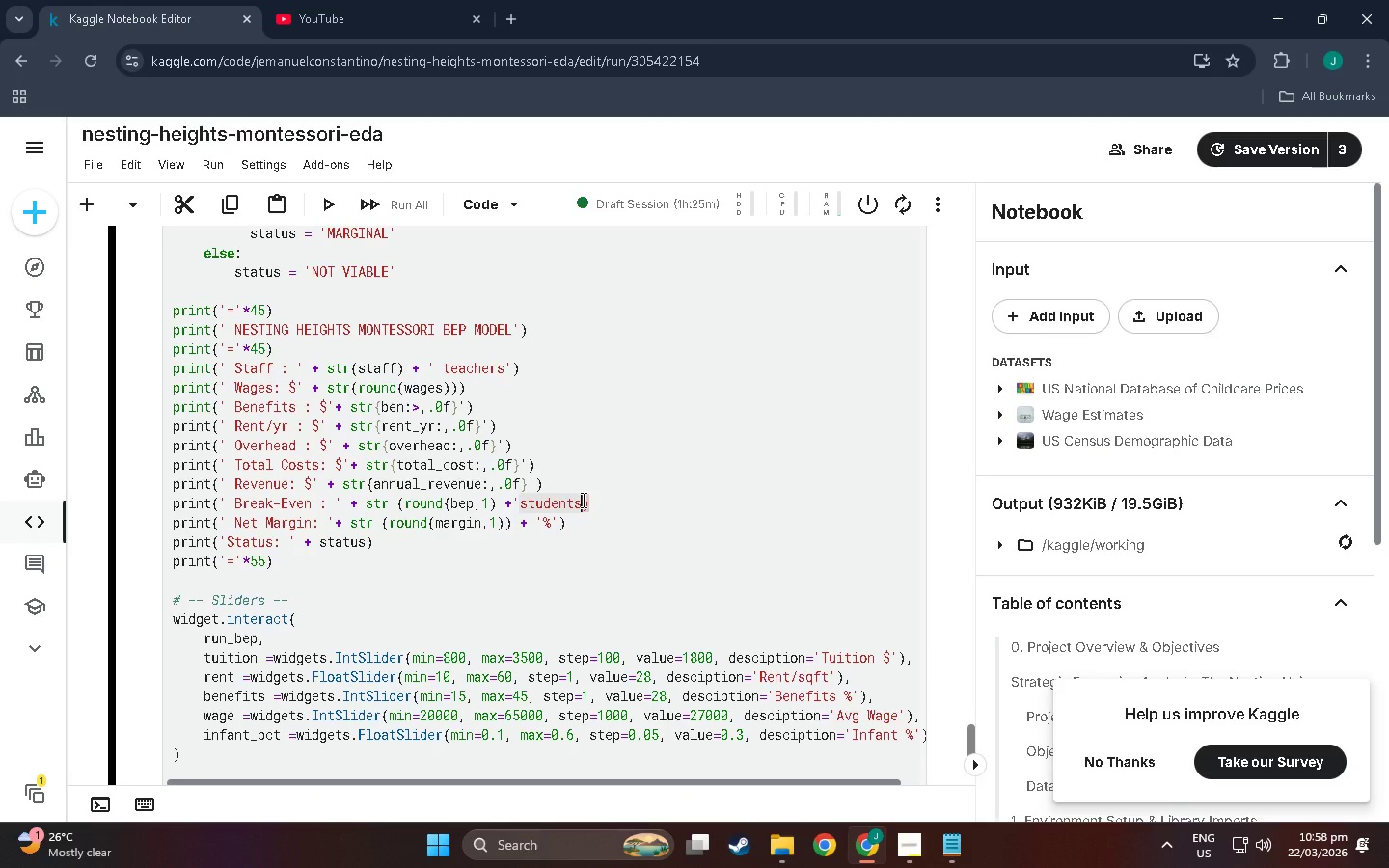 
wait(9.0)
 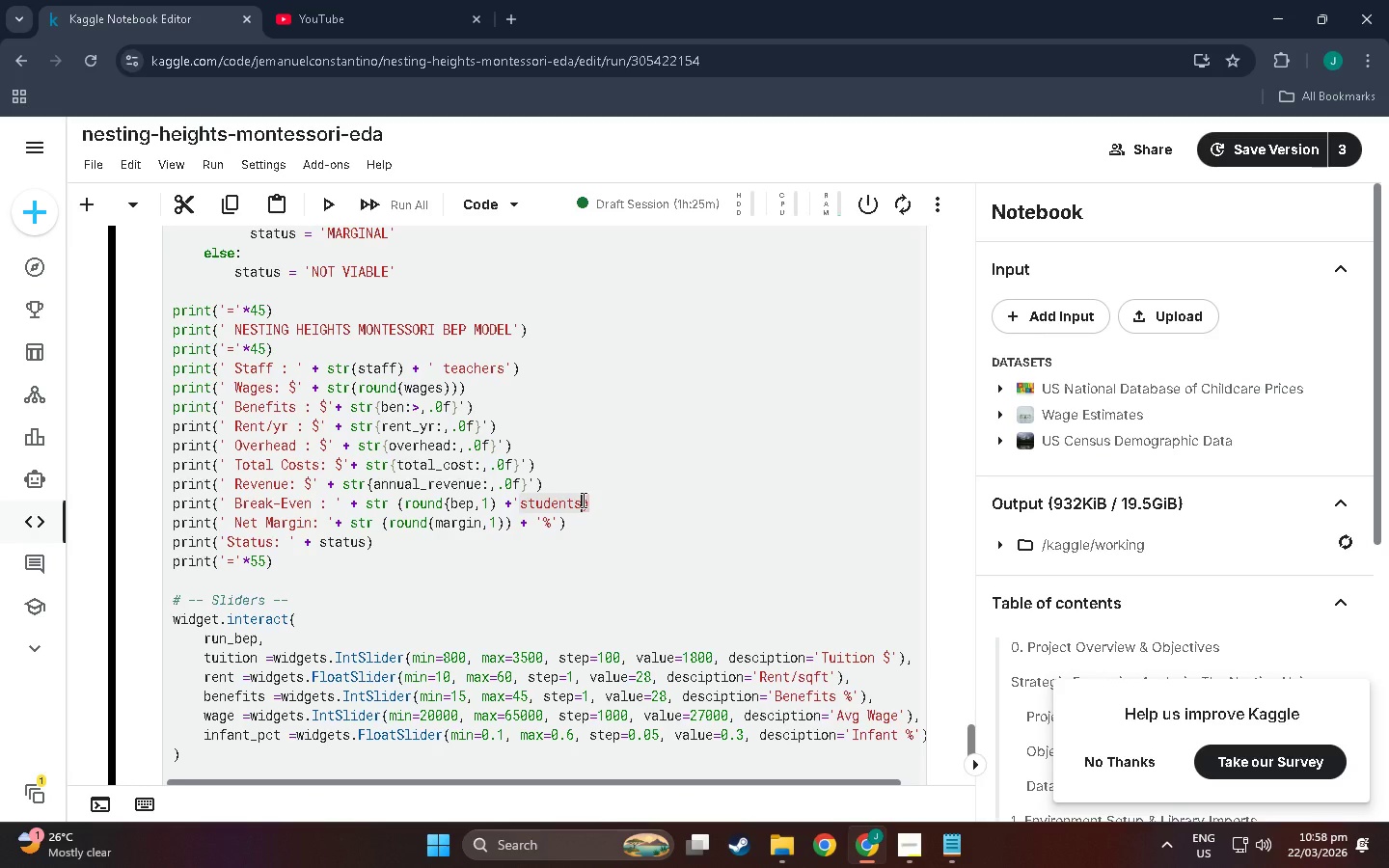 
left_click_drag(start_coordinate=[371, 481], to_coordinate=[422, 484])
 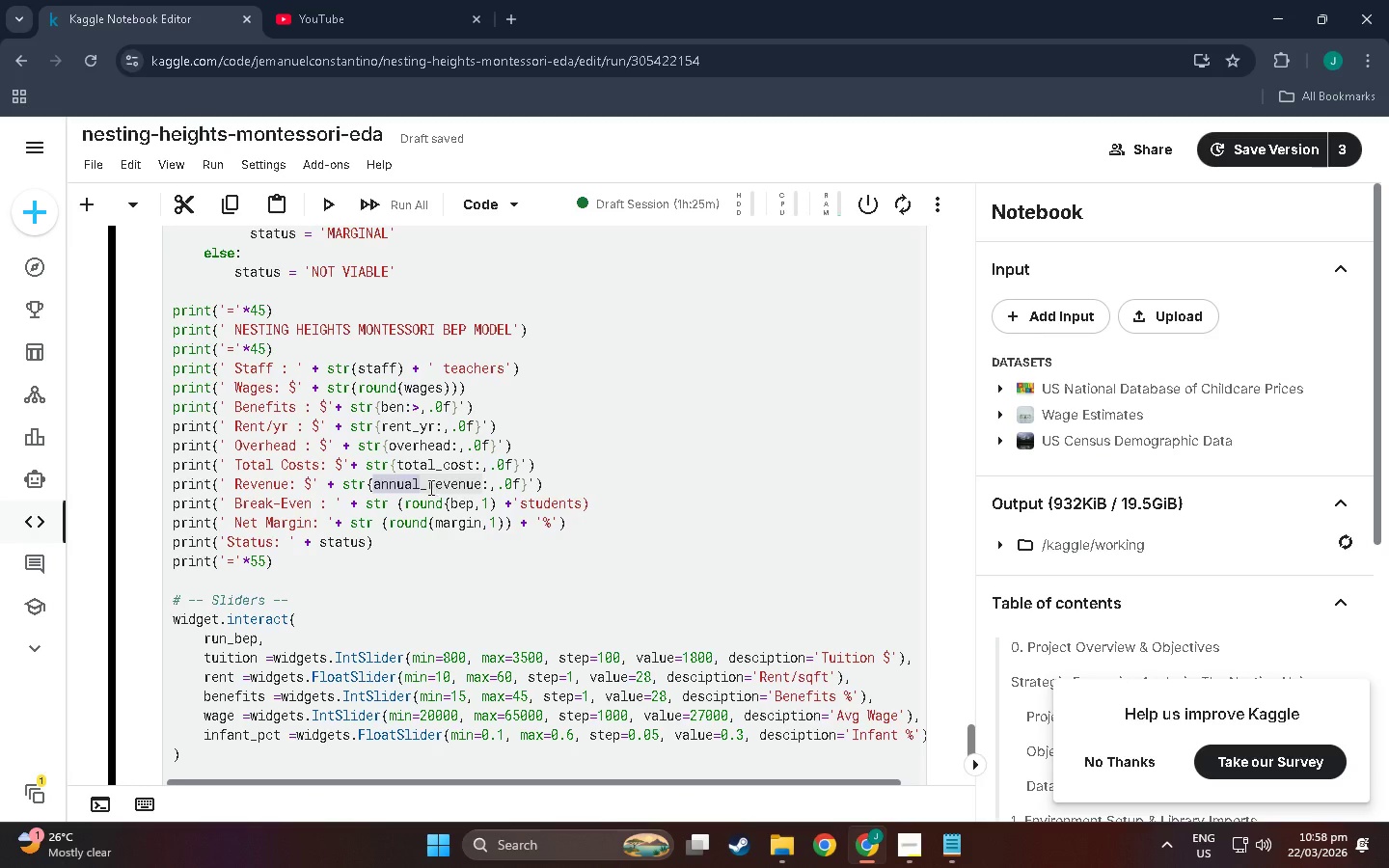 
left_click_drag(start_coordinate=[429, 487], to_coordinate=[369, 479])
 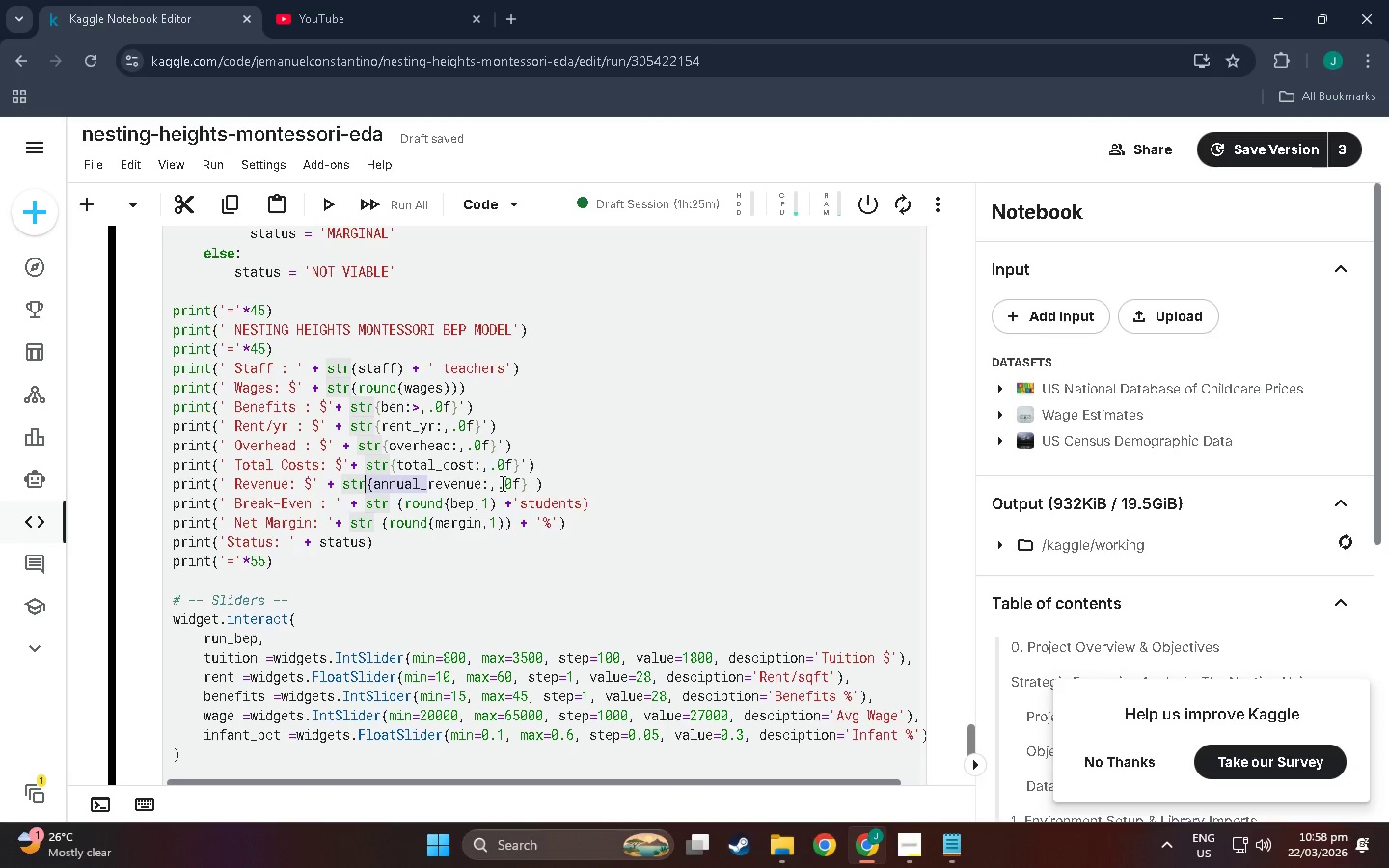 
key(Backspace)
type( (round)
 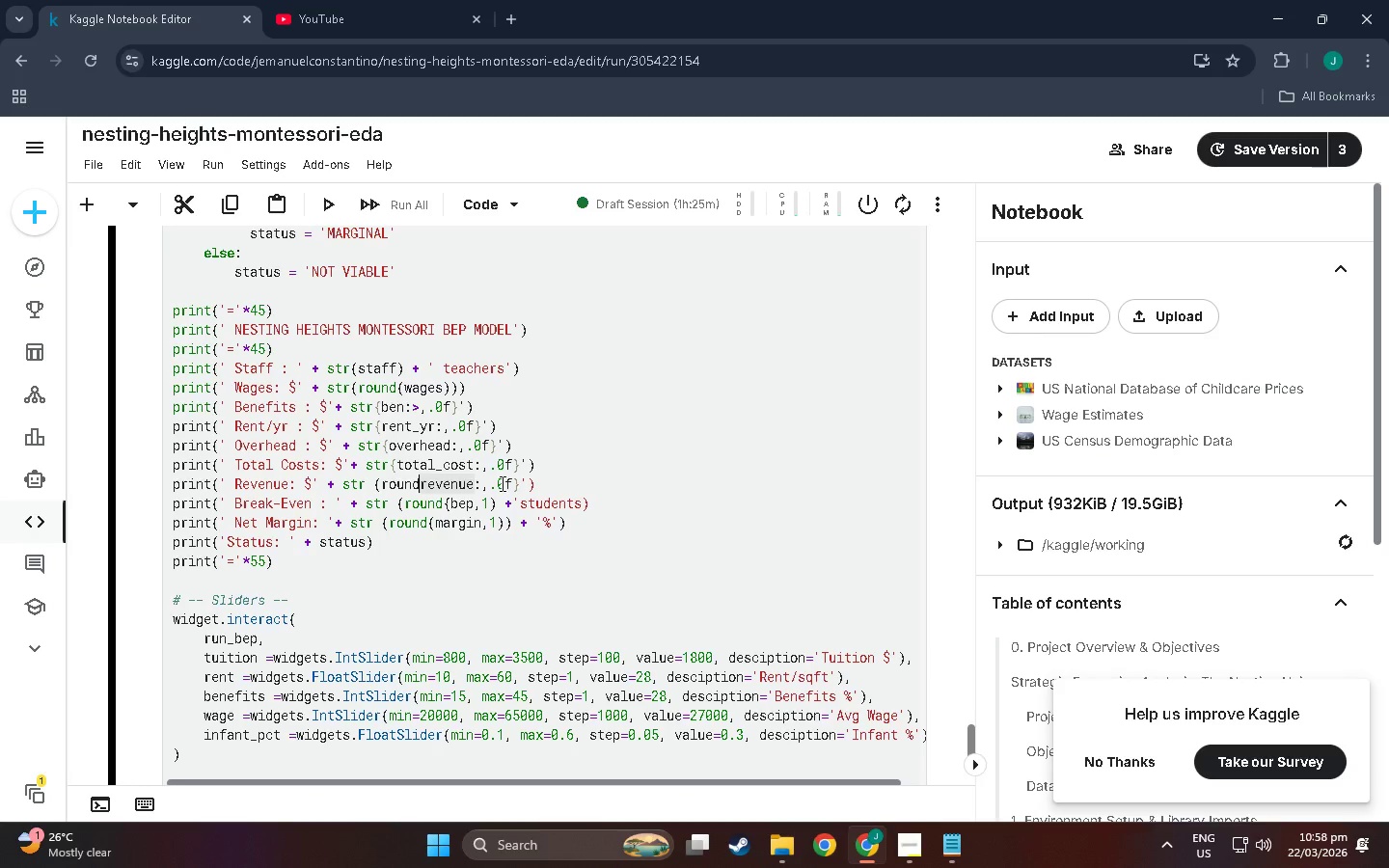 
 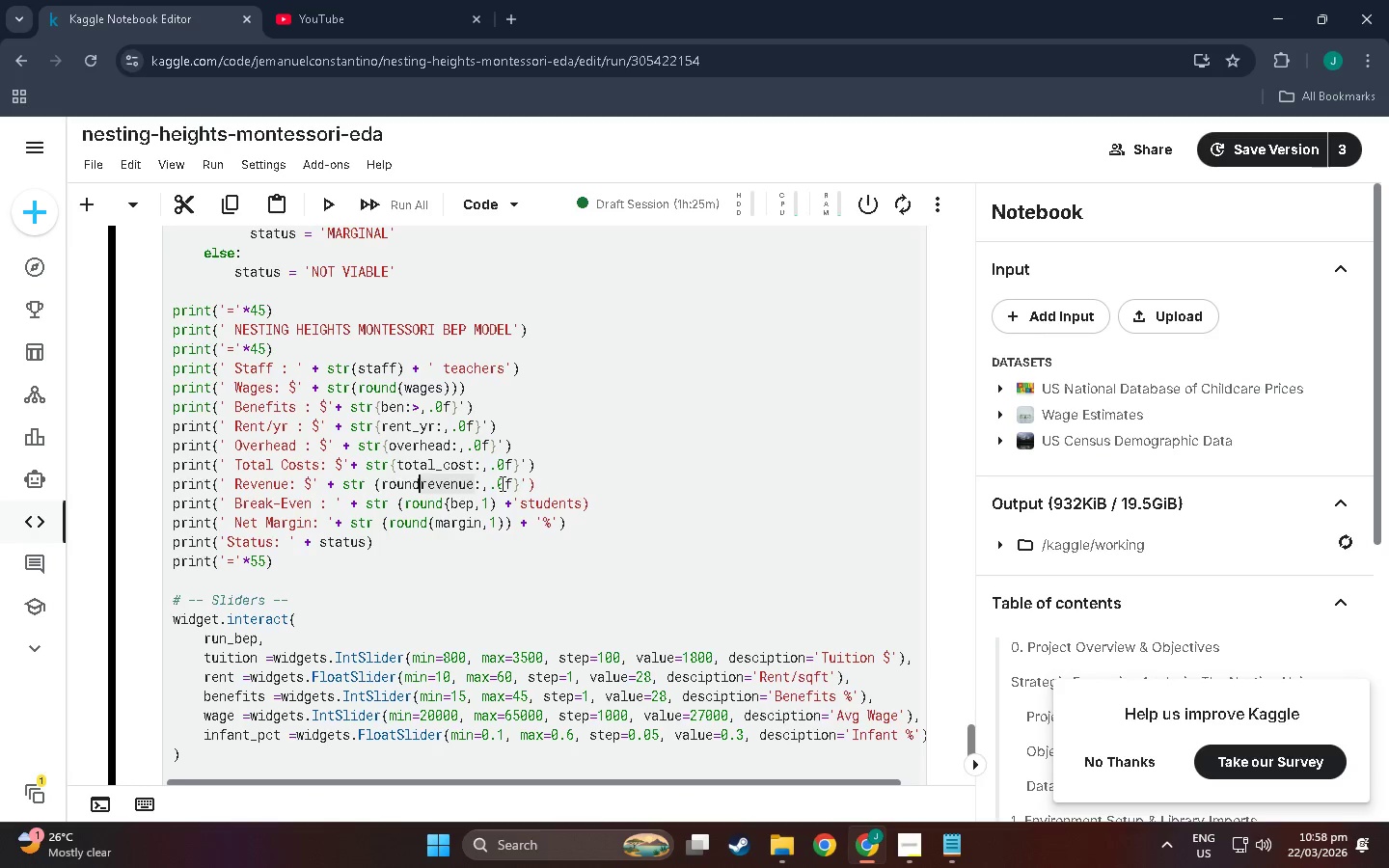 
hold_key(key=ShiftLeft, duration=0.66)
 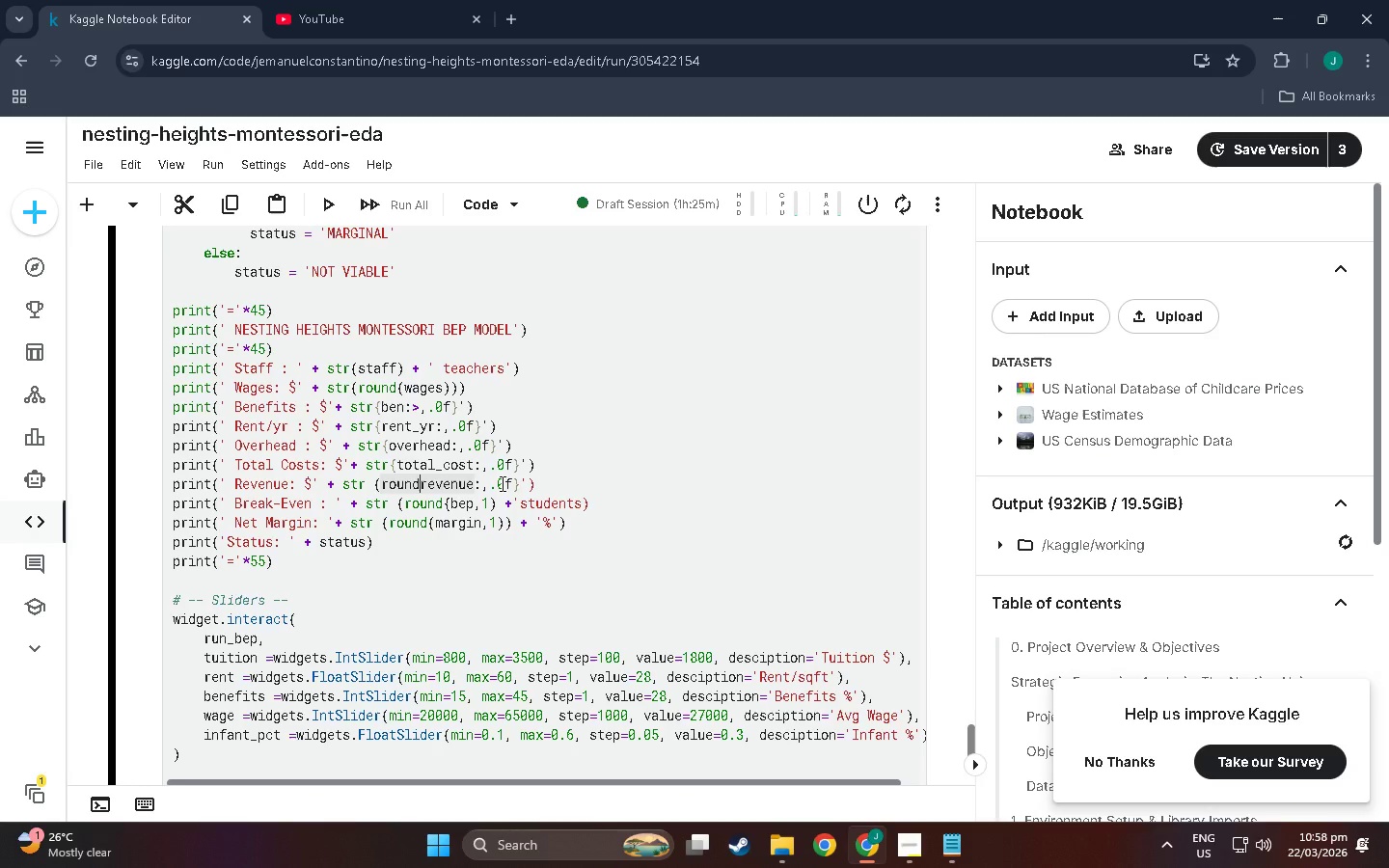 
key(Shift+9)
 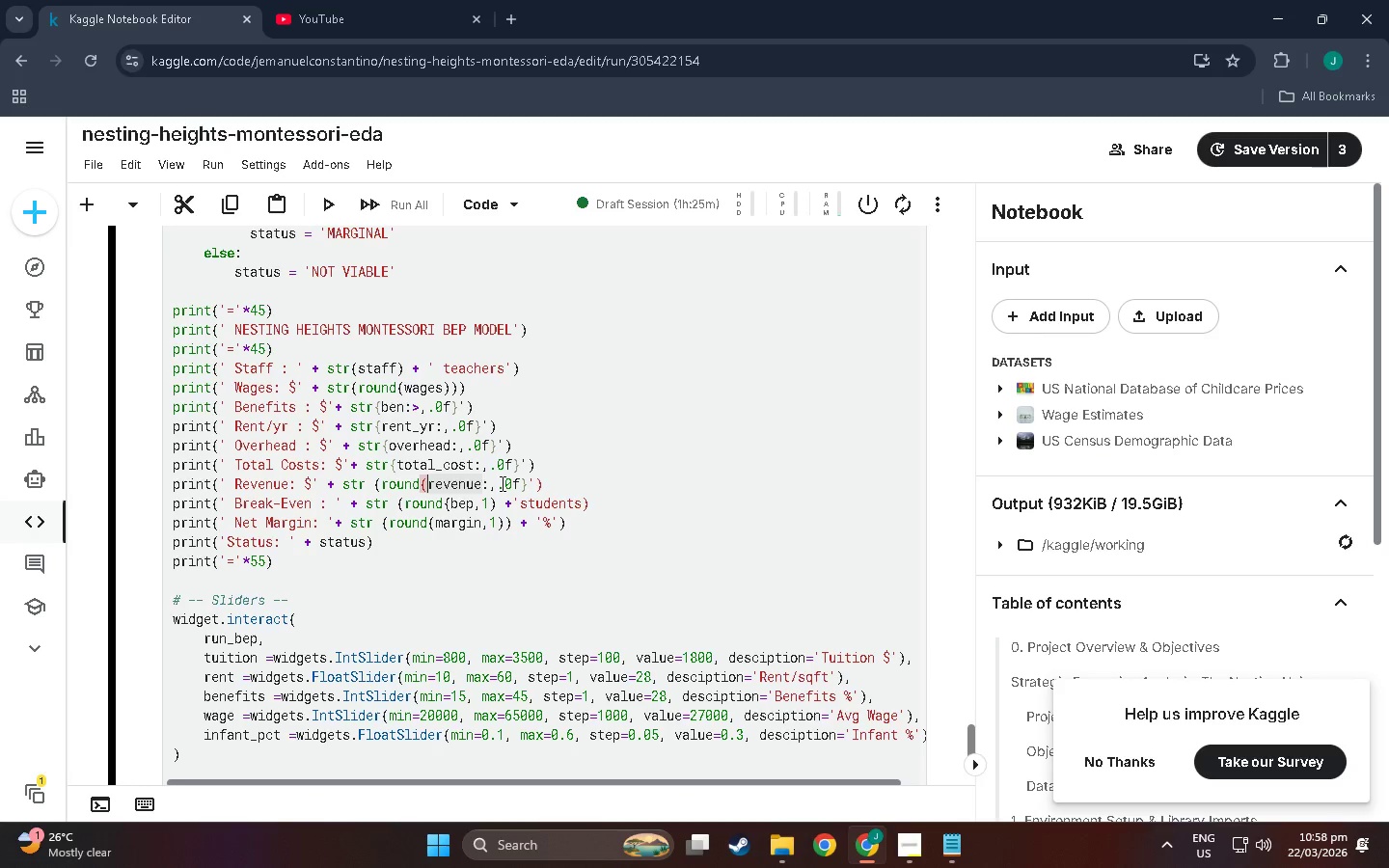 
key(ArrowRight)
 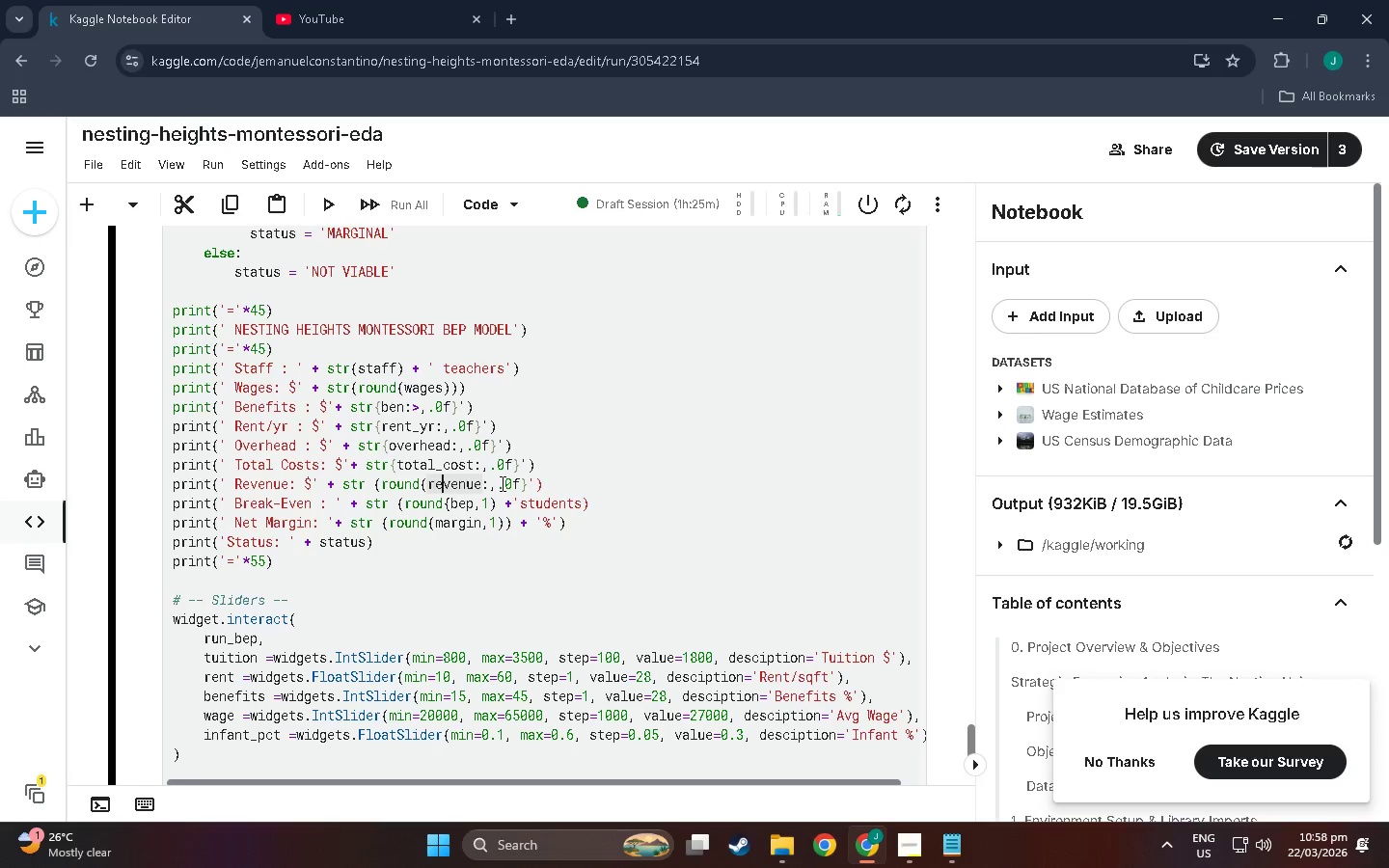 
key(ArrowRight)
 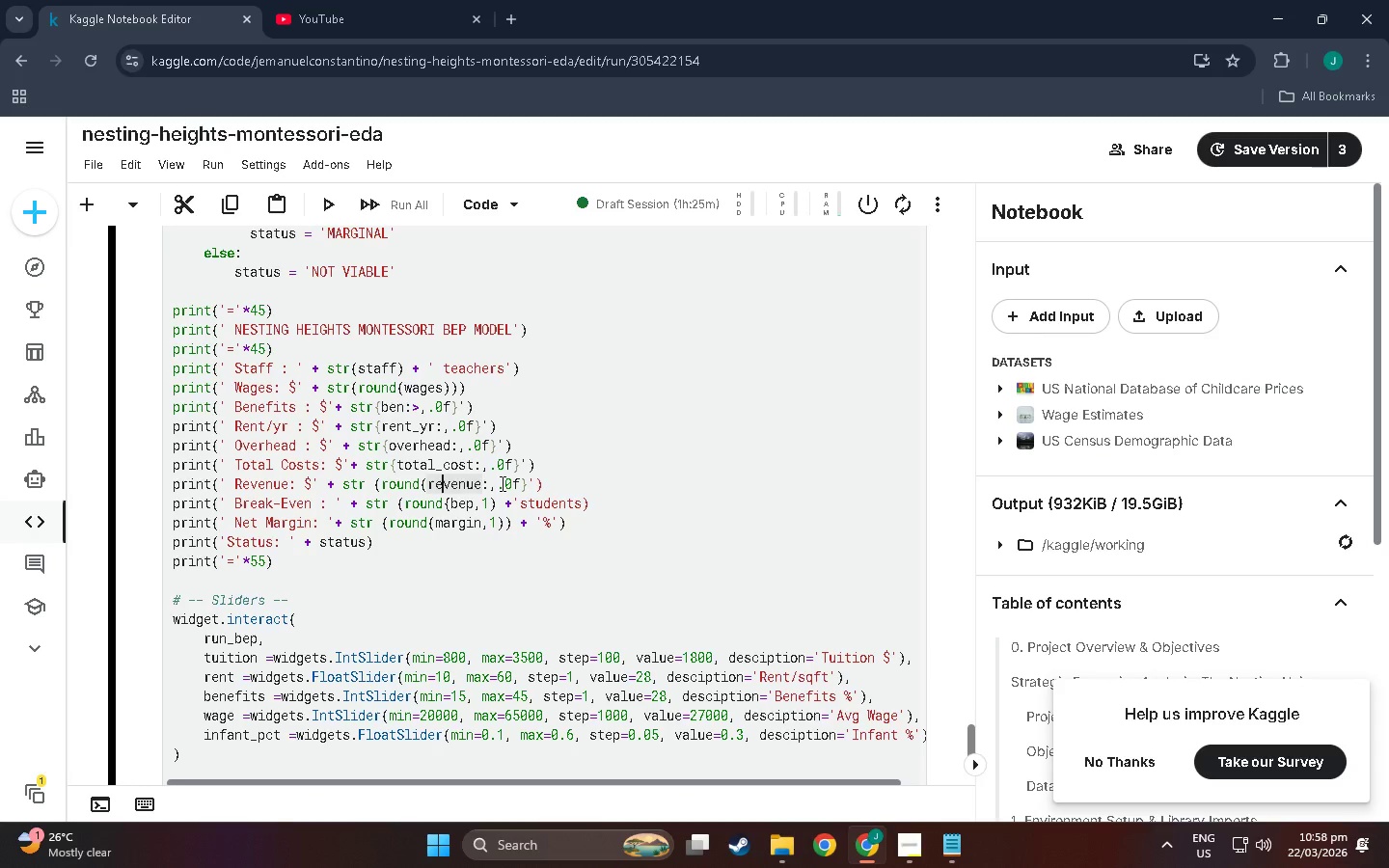 
key(ArrowRight)
 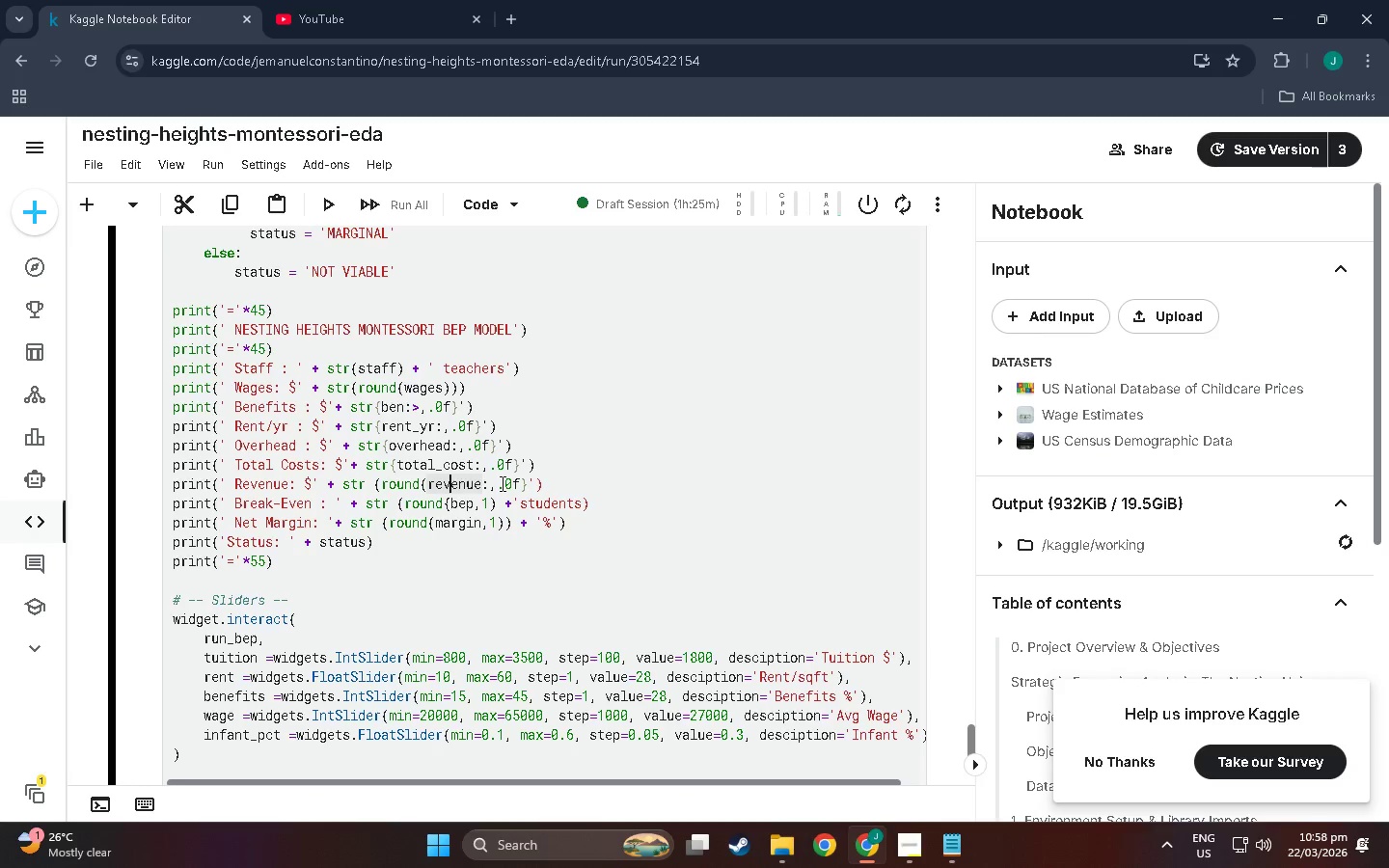 
key(ArrowRight)
 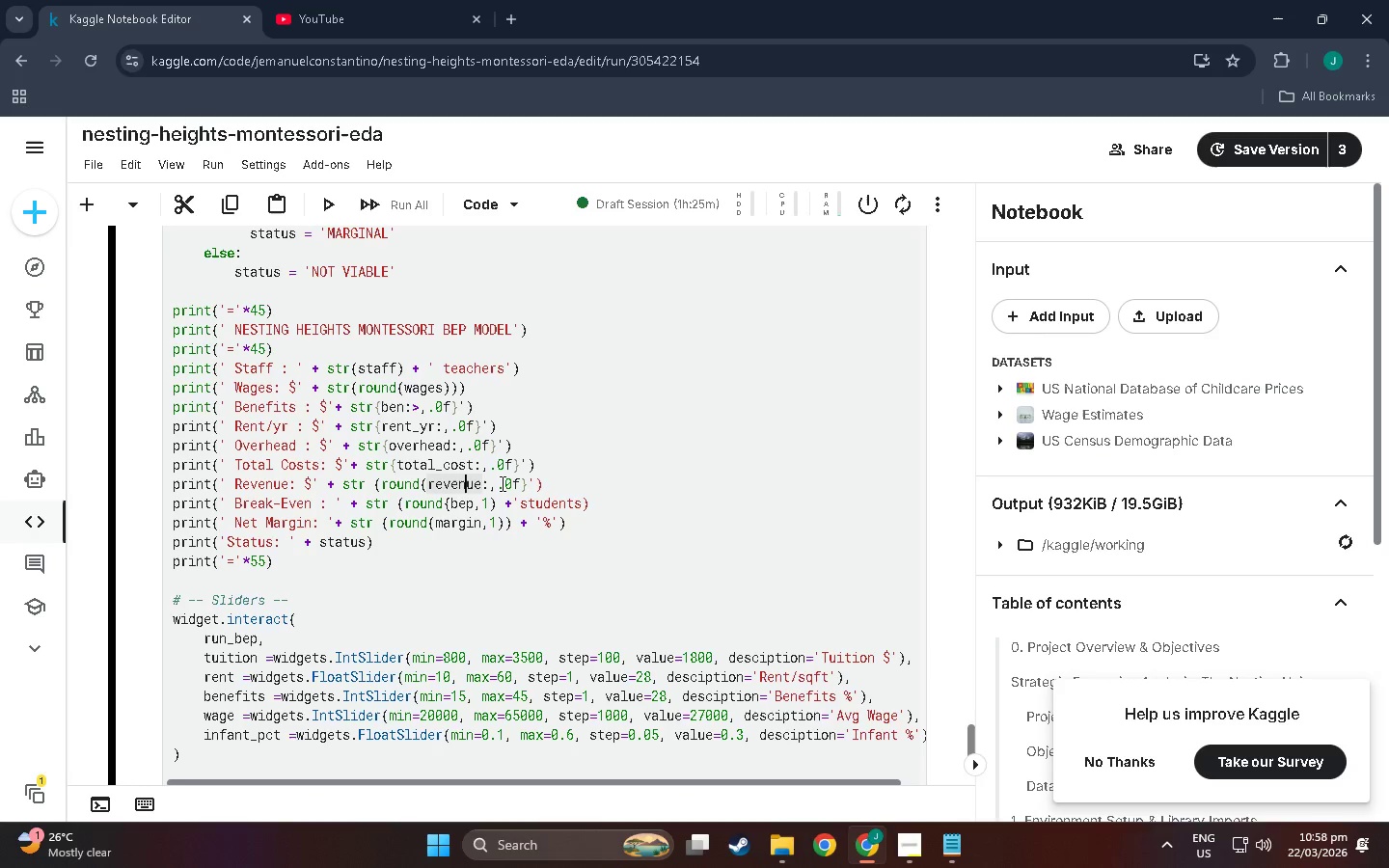 
key(ArrowRight)
 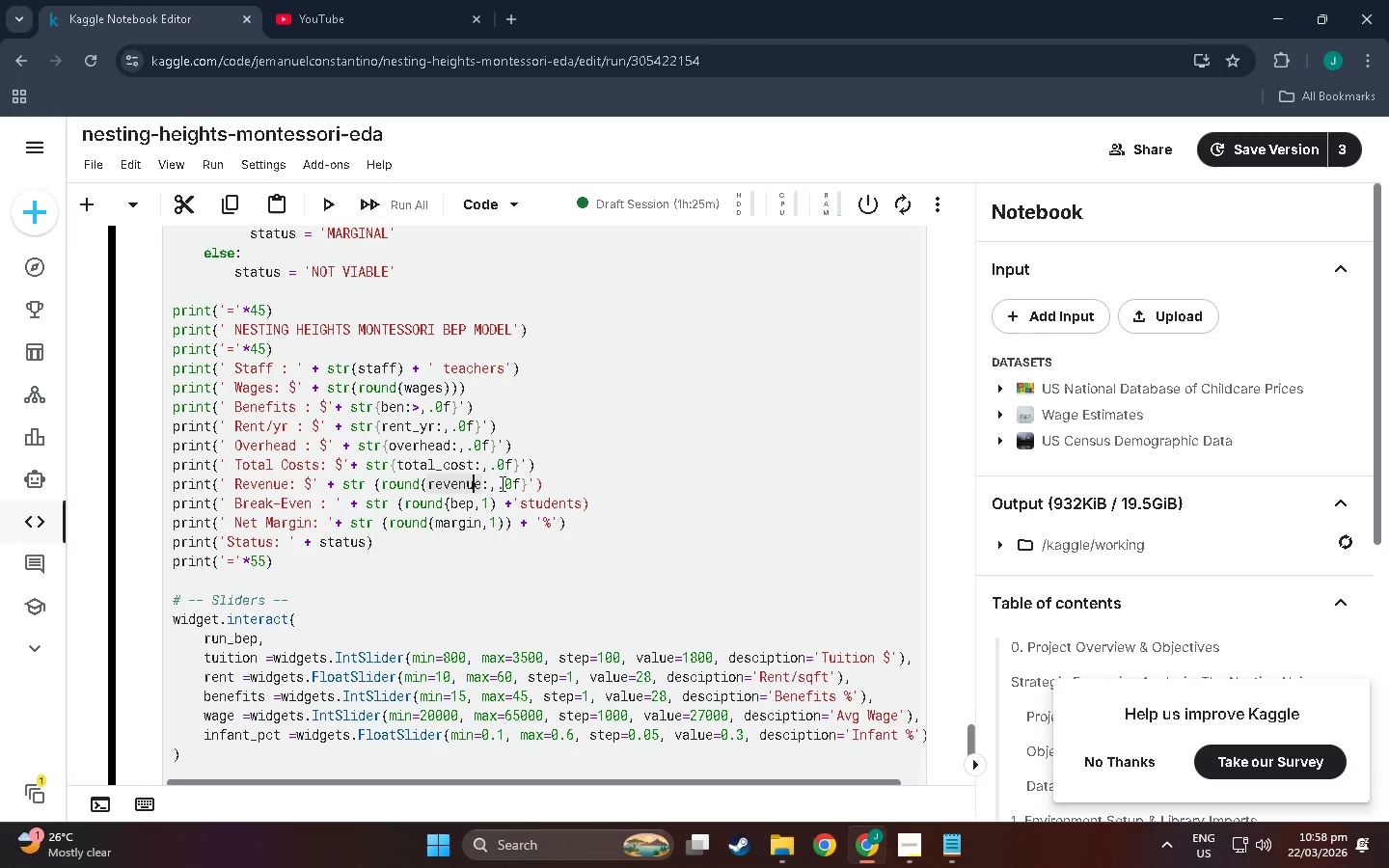 
key(ArrowRight)
 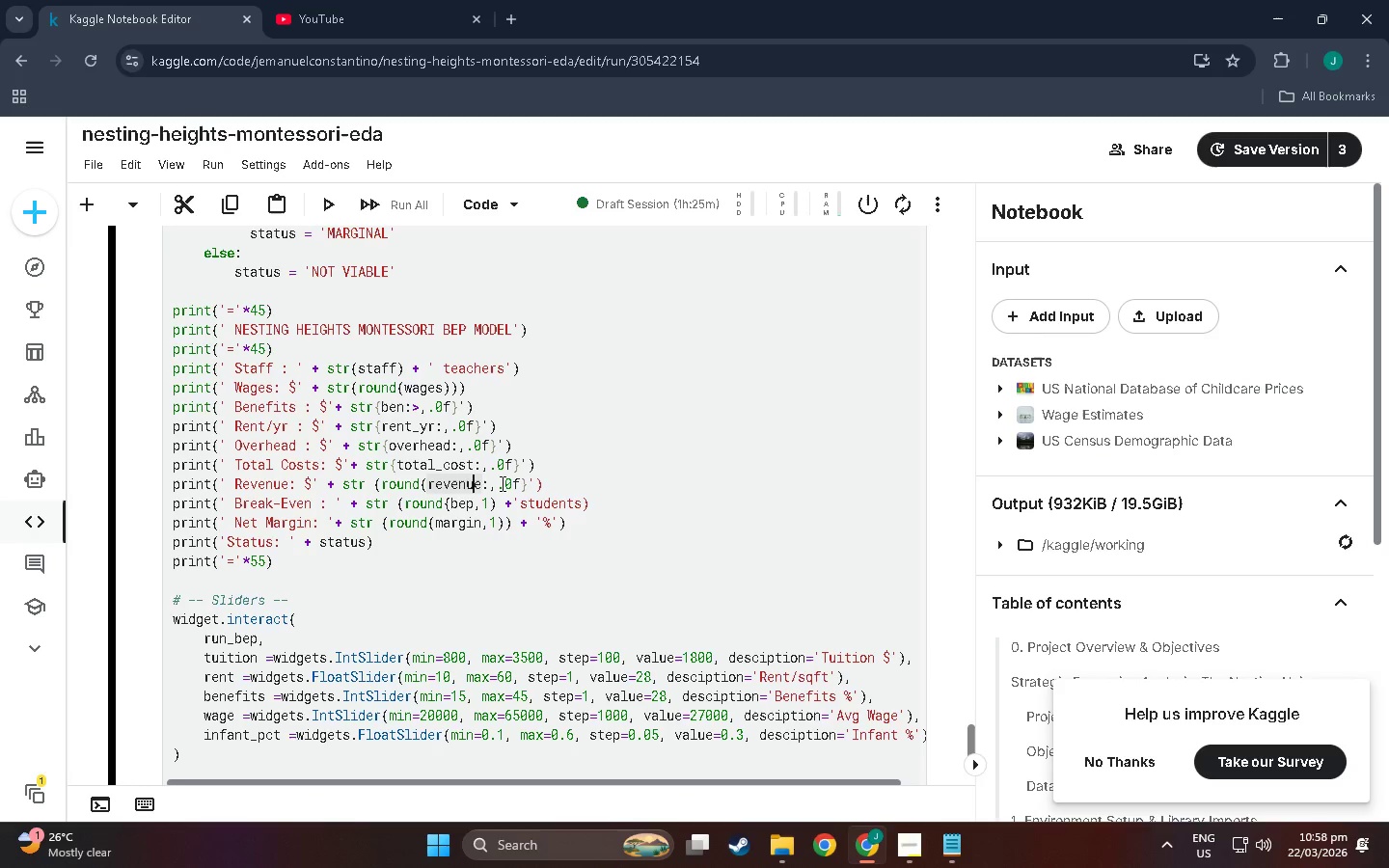 
key(ArrowRight)
 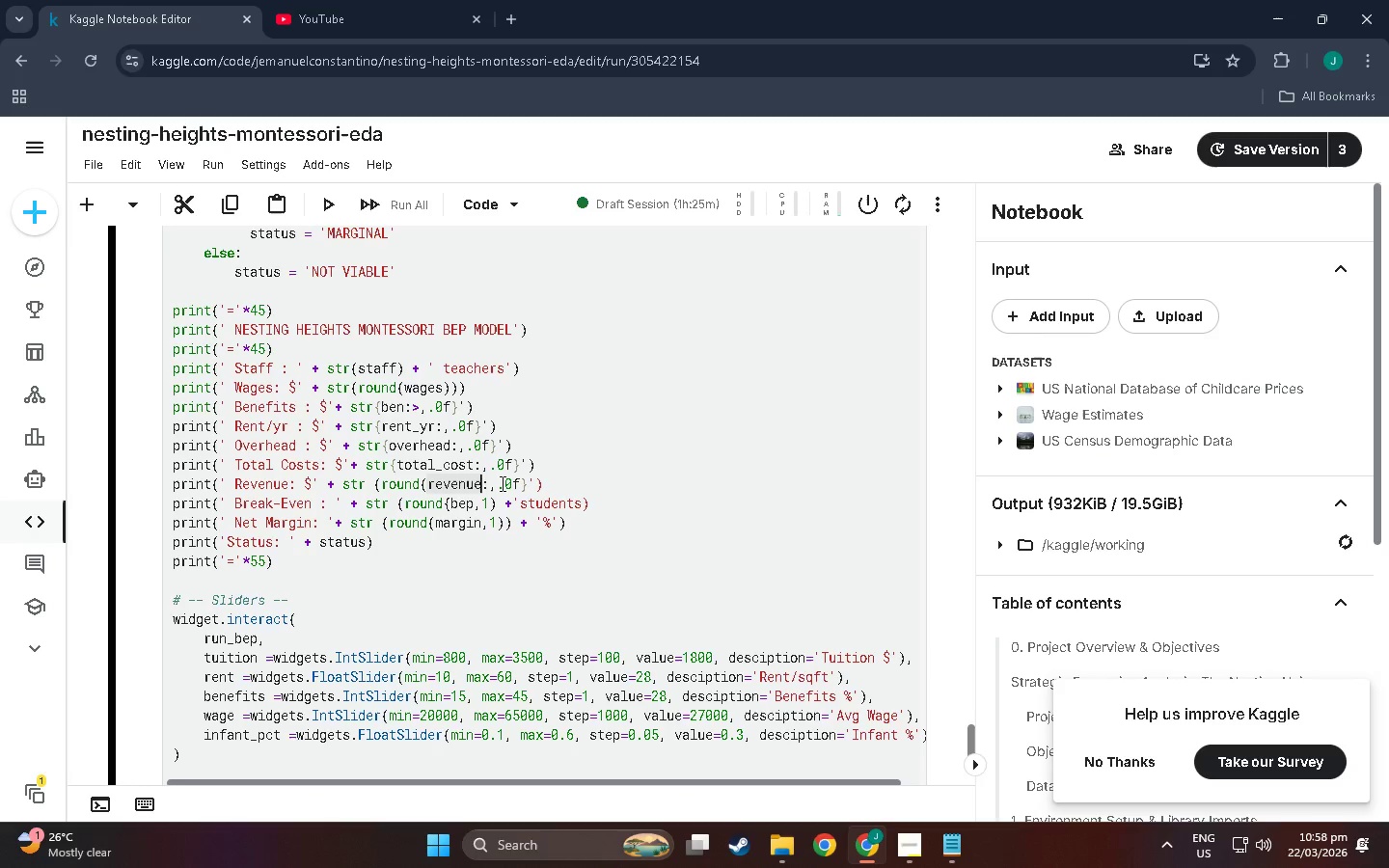 
key(ArrowRight)
 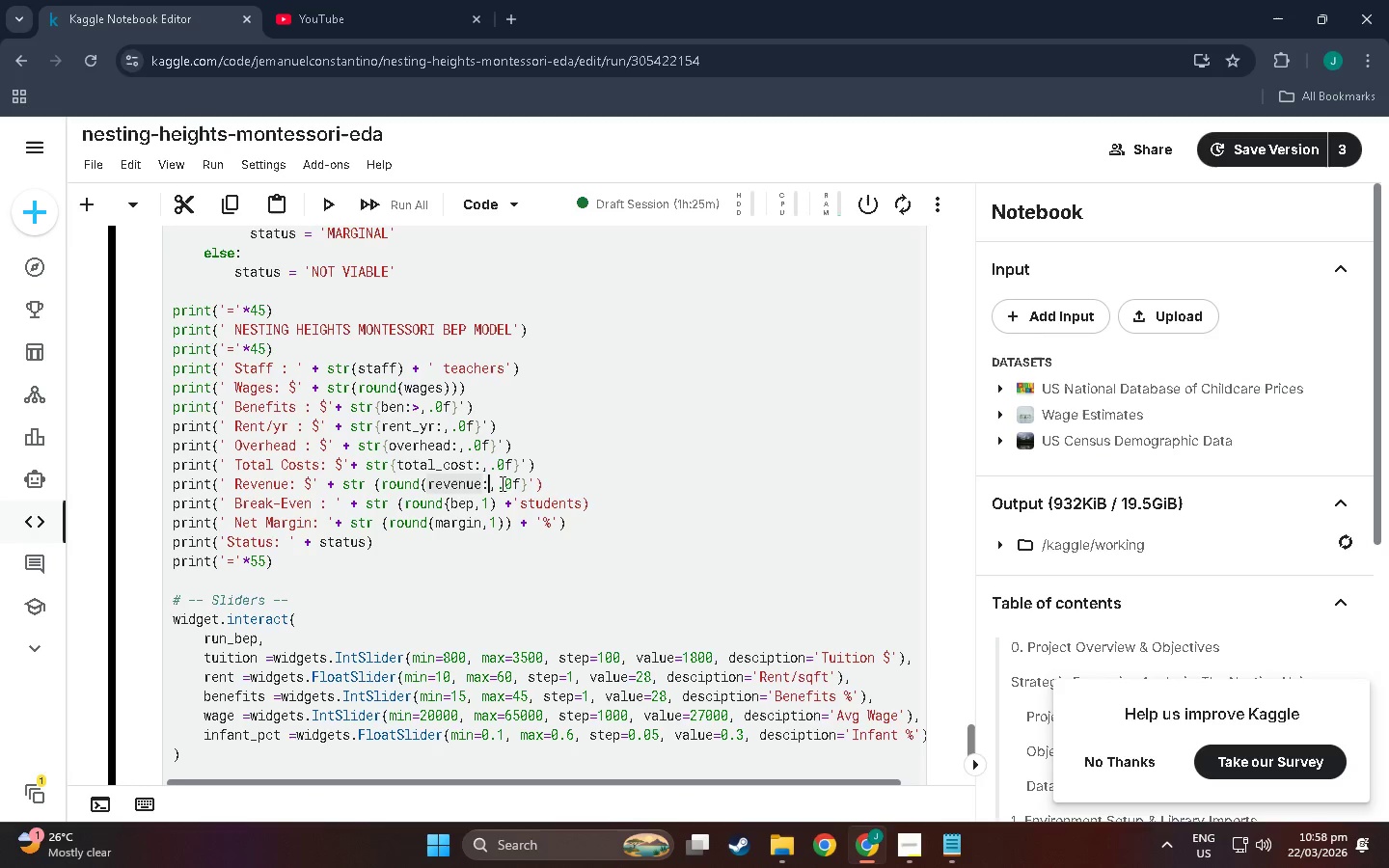 
key(ArrowRight)
 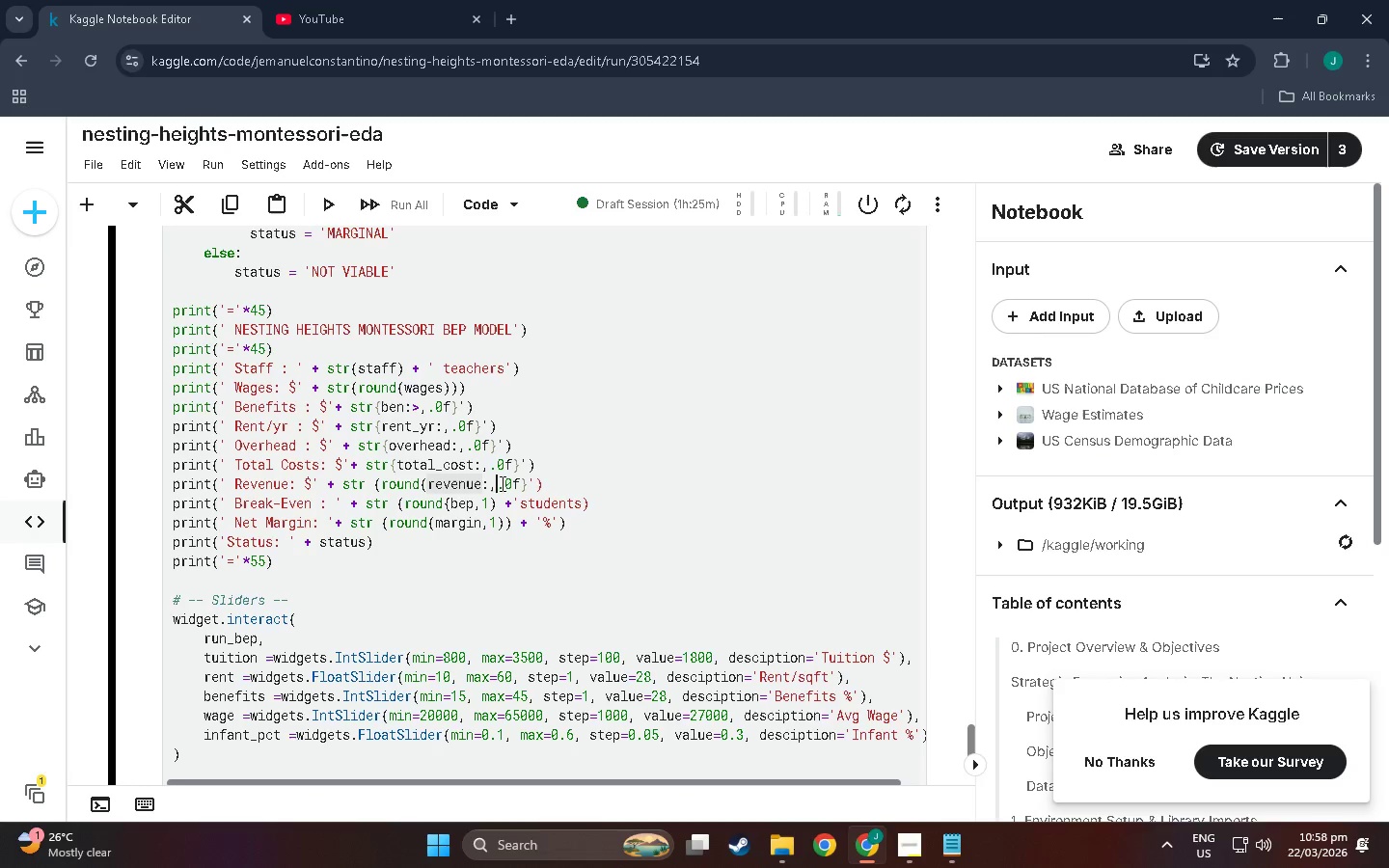 
key(ArrowRight)
 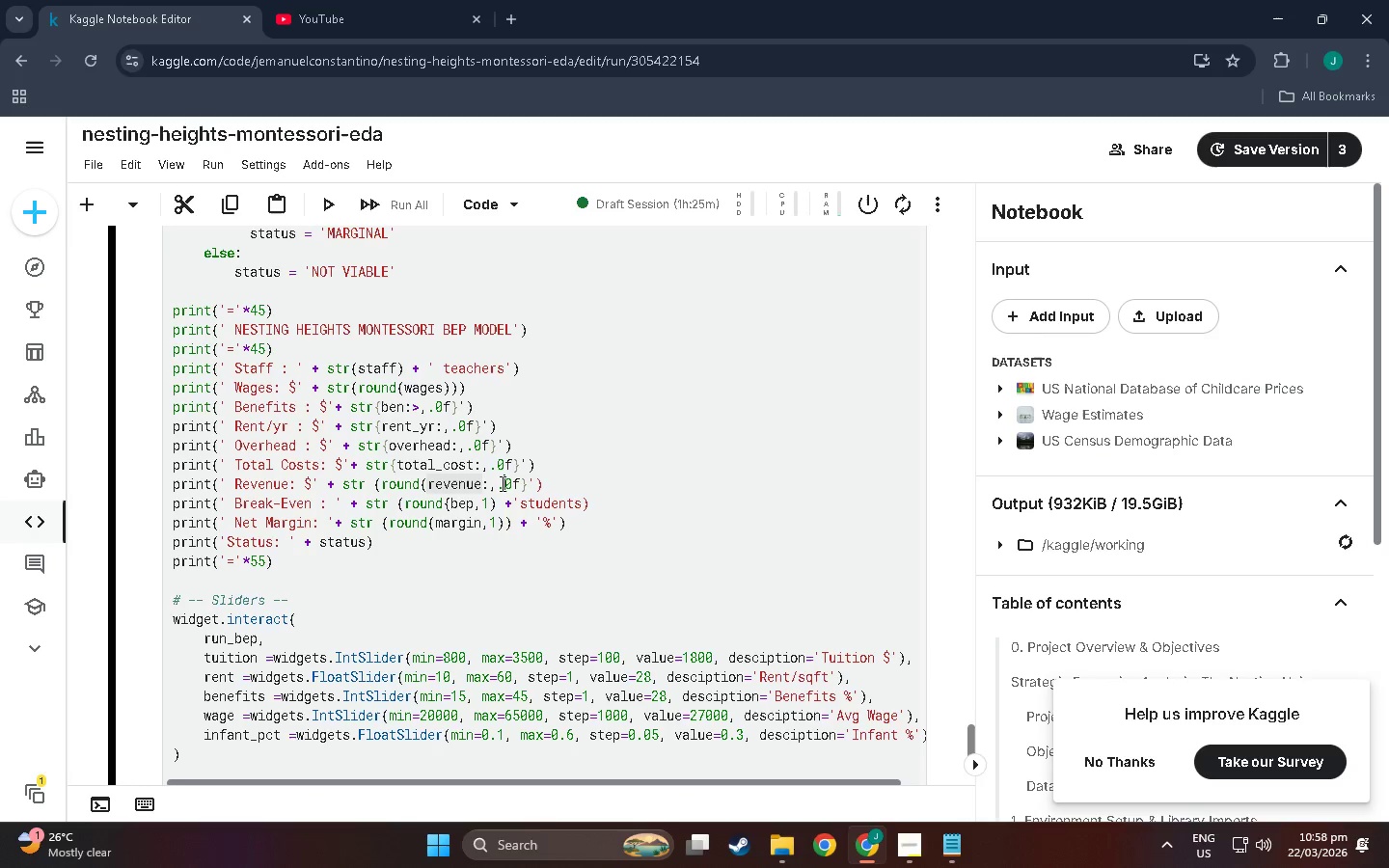 
key(ArrowRight)
 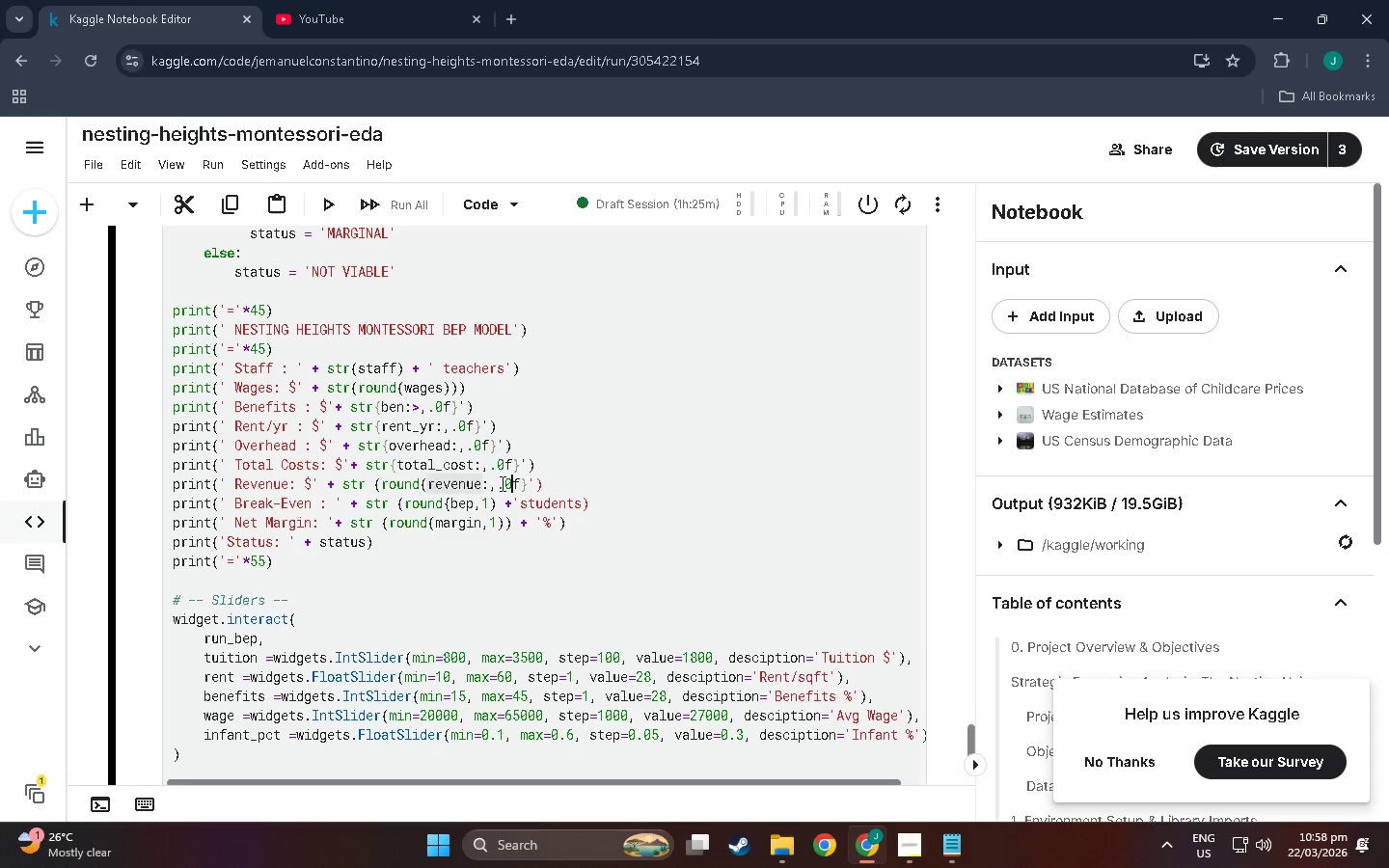 
key(ArrowRight)
 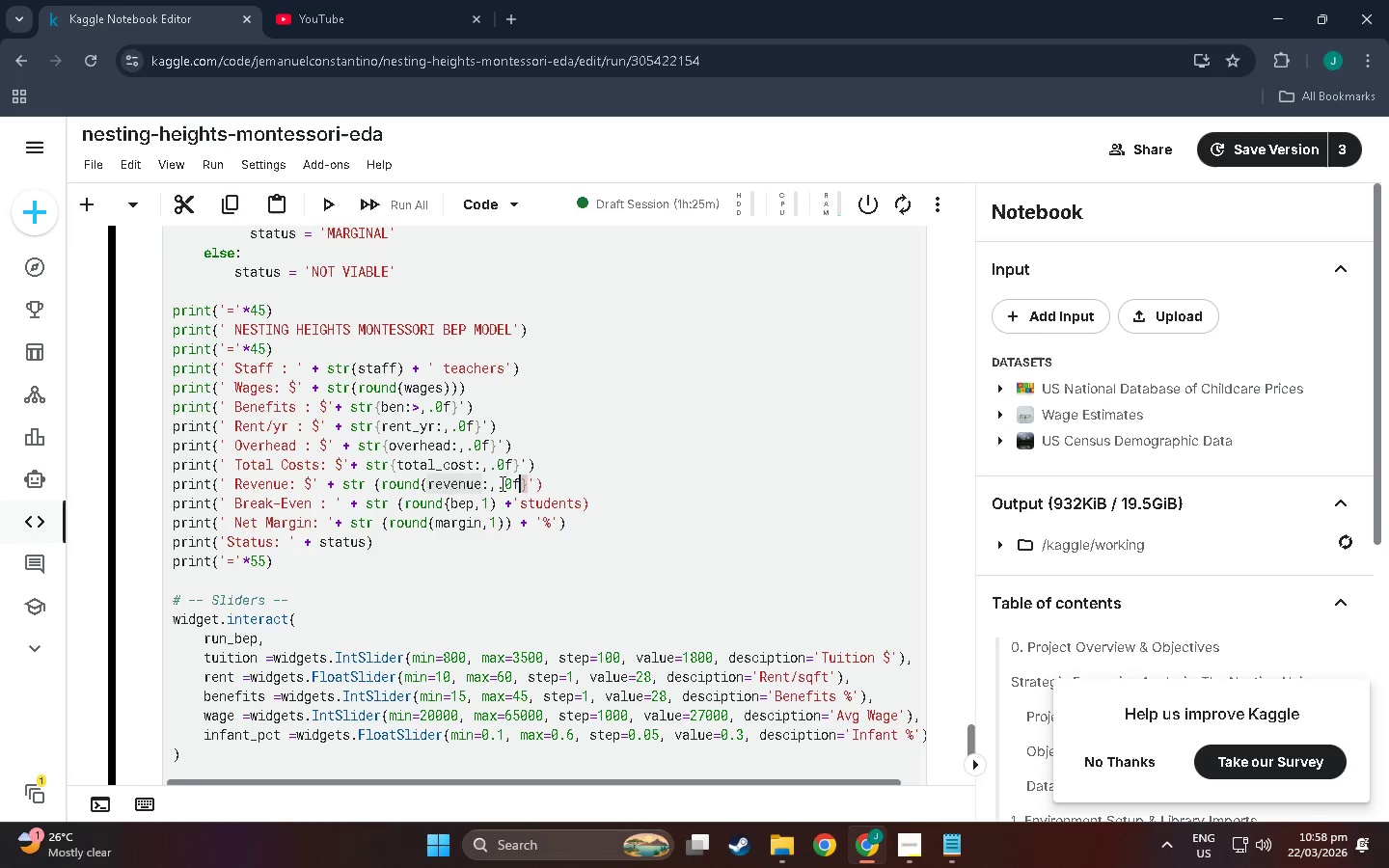 
key(ArrowRight)
 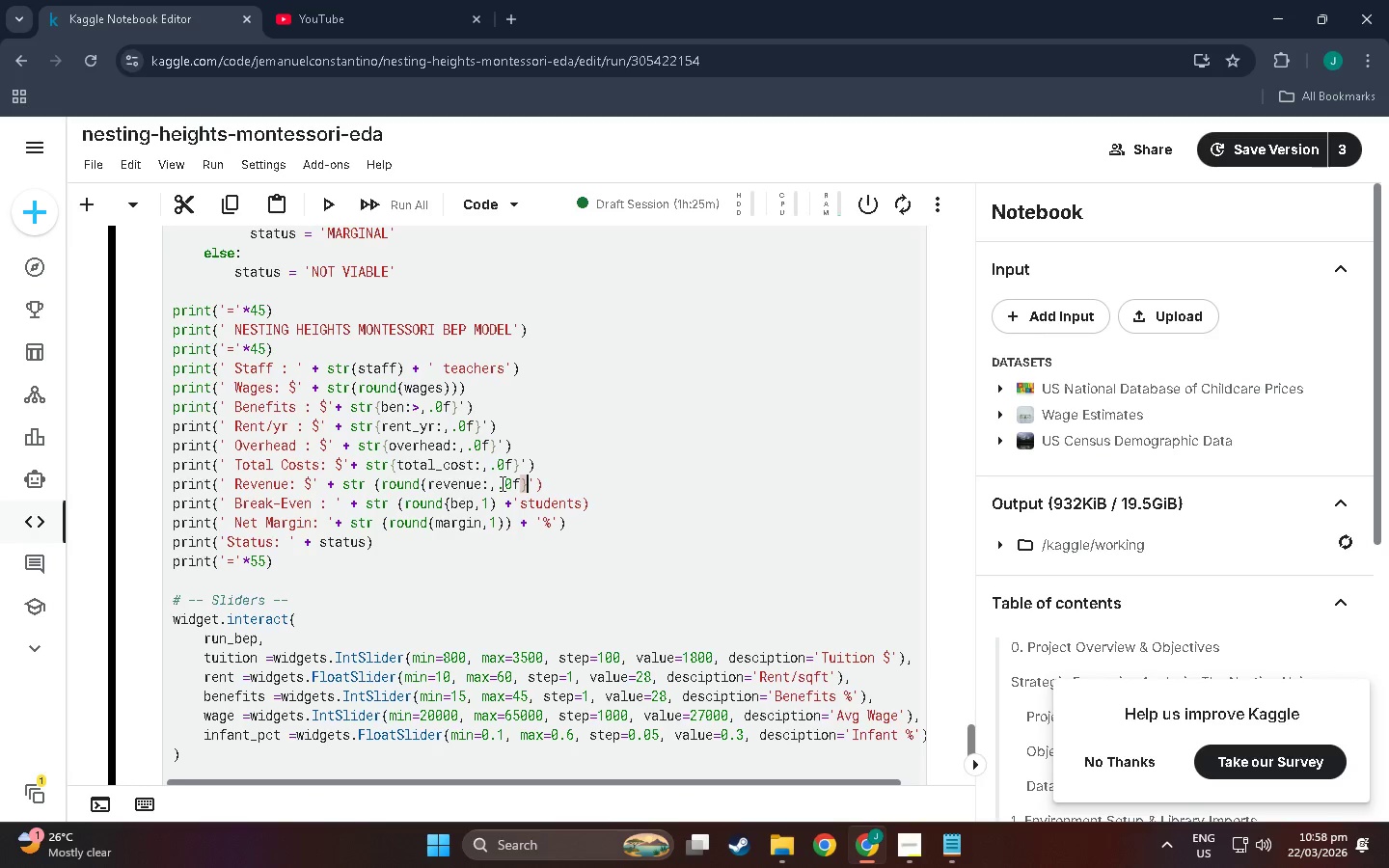 
key(Backspace)
 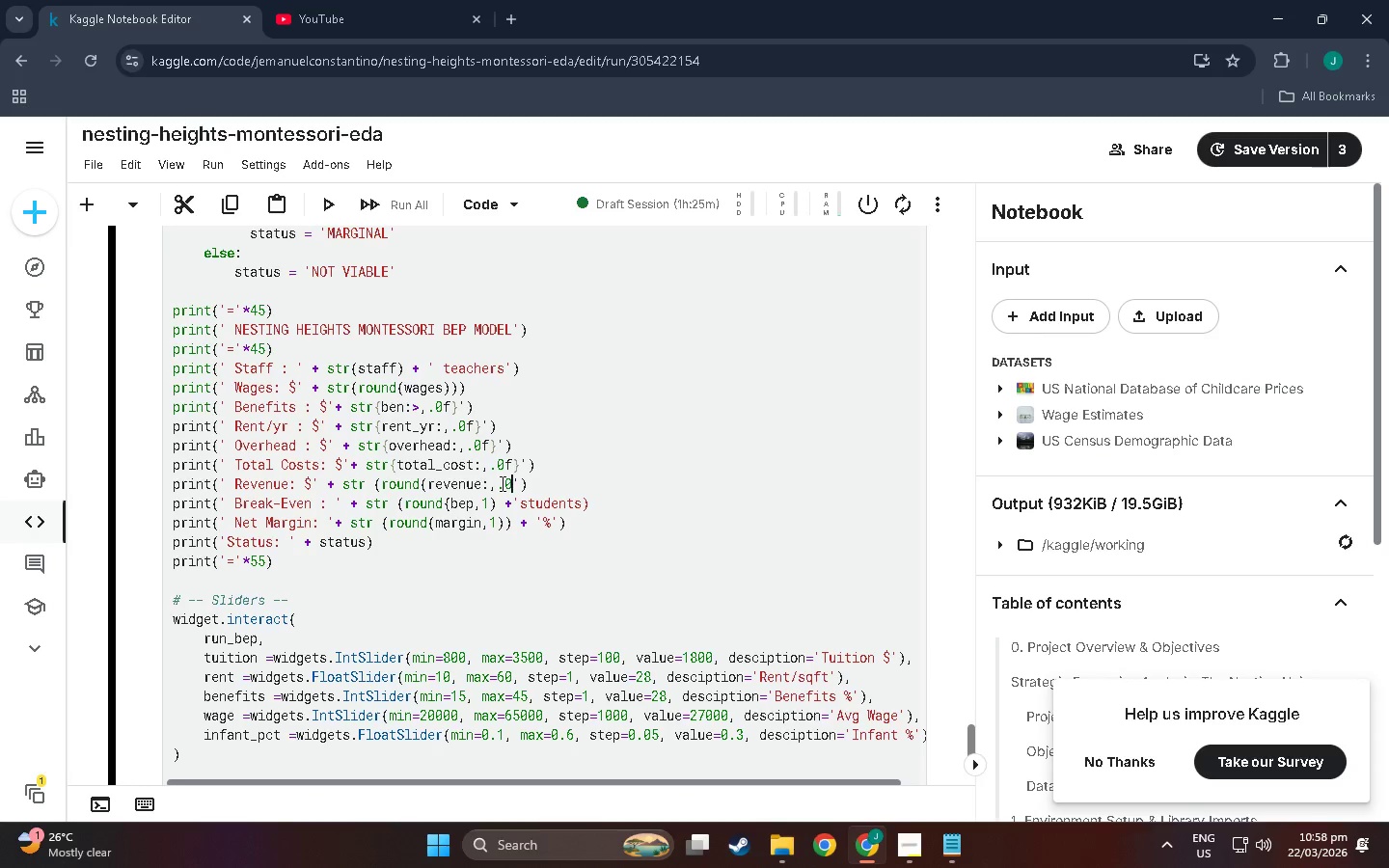 
key(Backspace)
 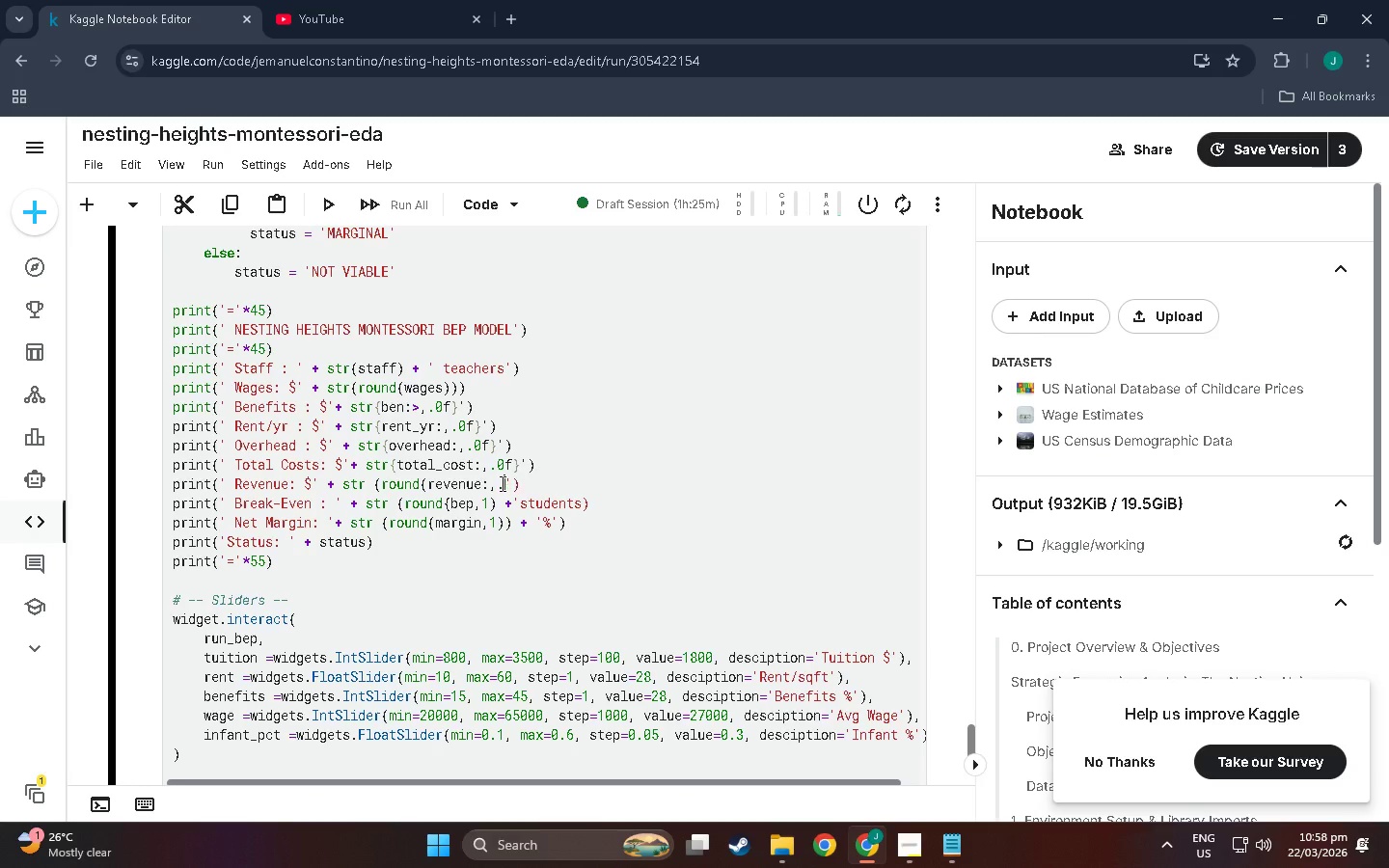 
key(Backspace)
 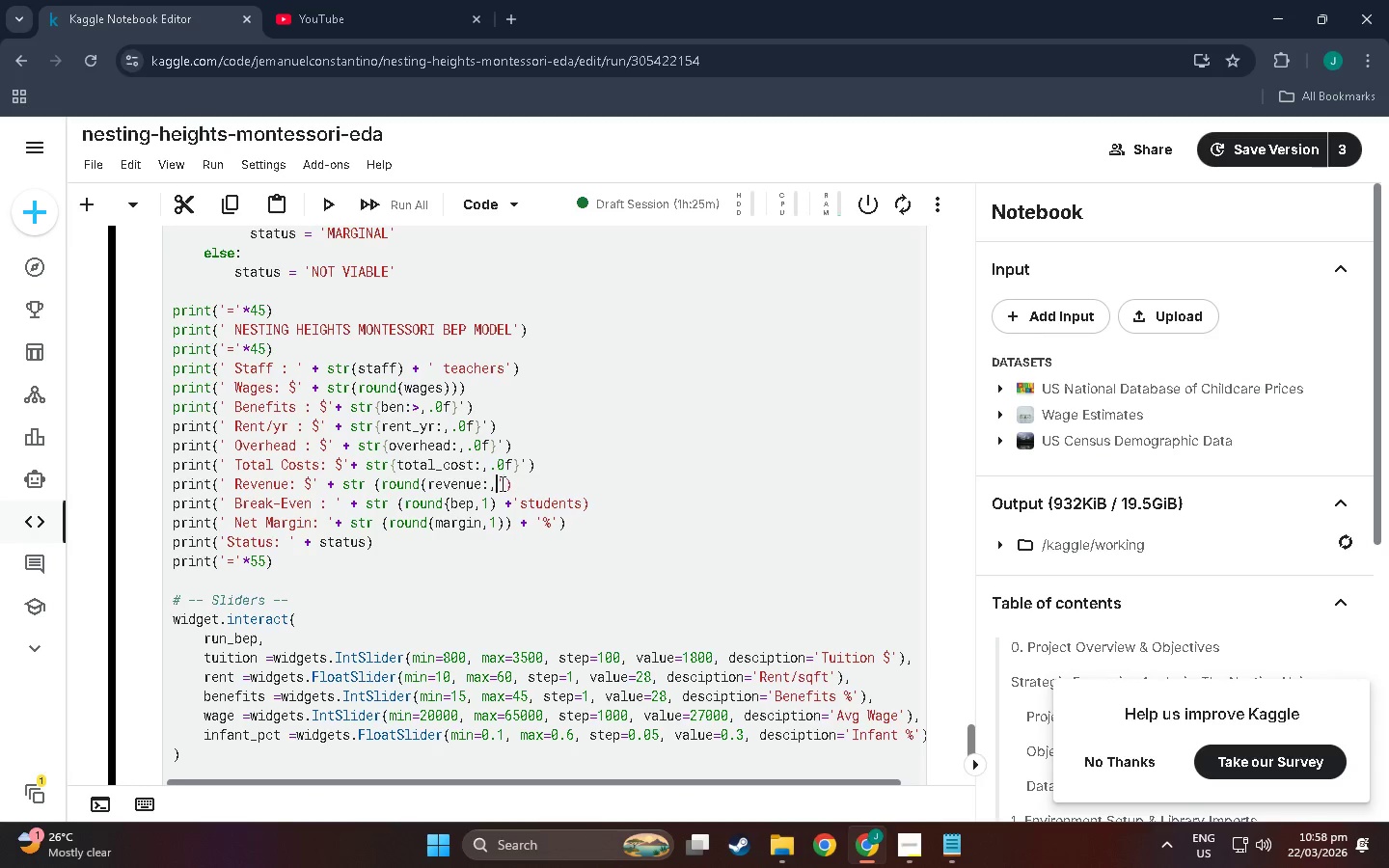 
key(Backspace)
 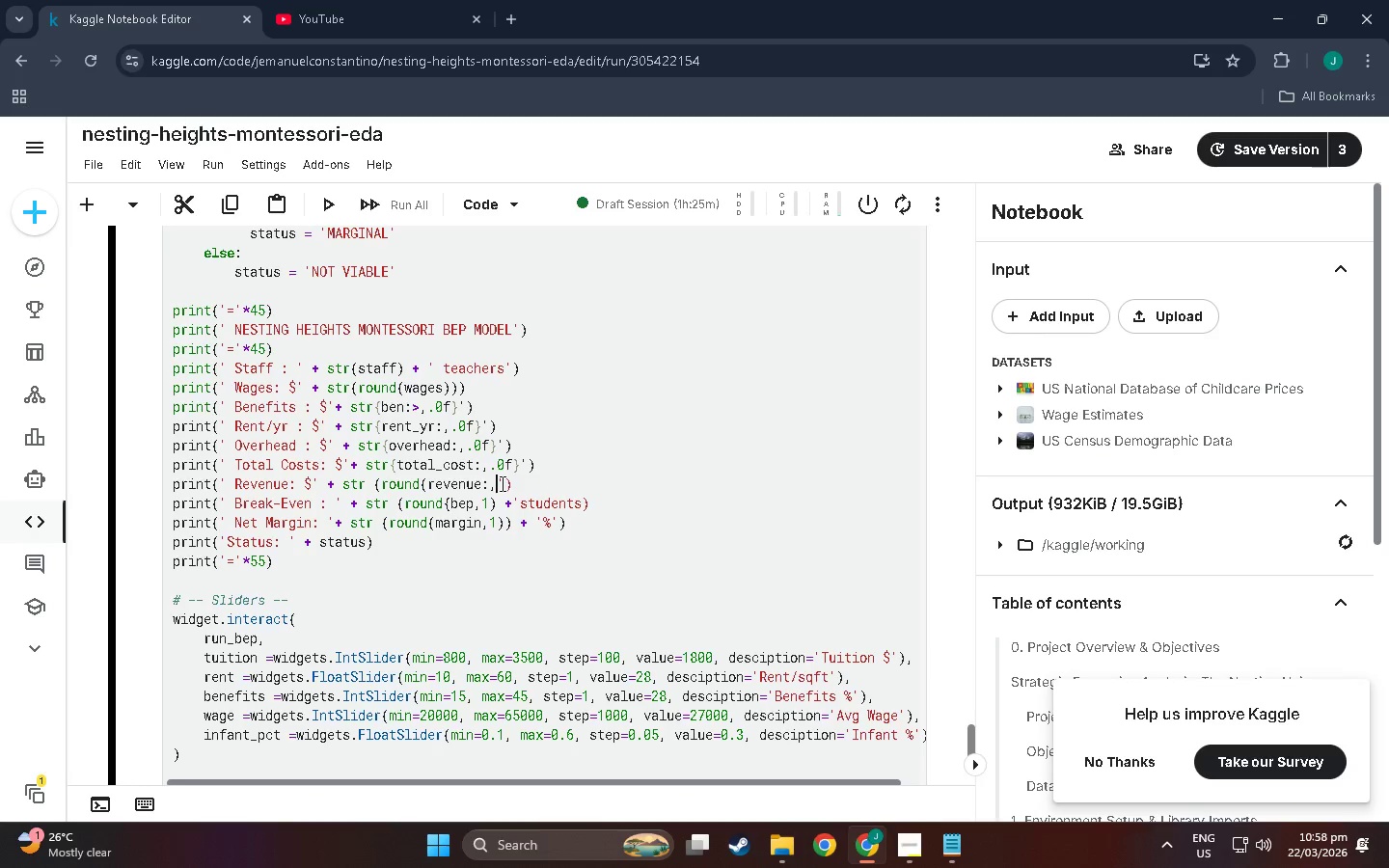 
key(Backspace)
 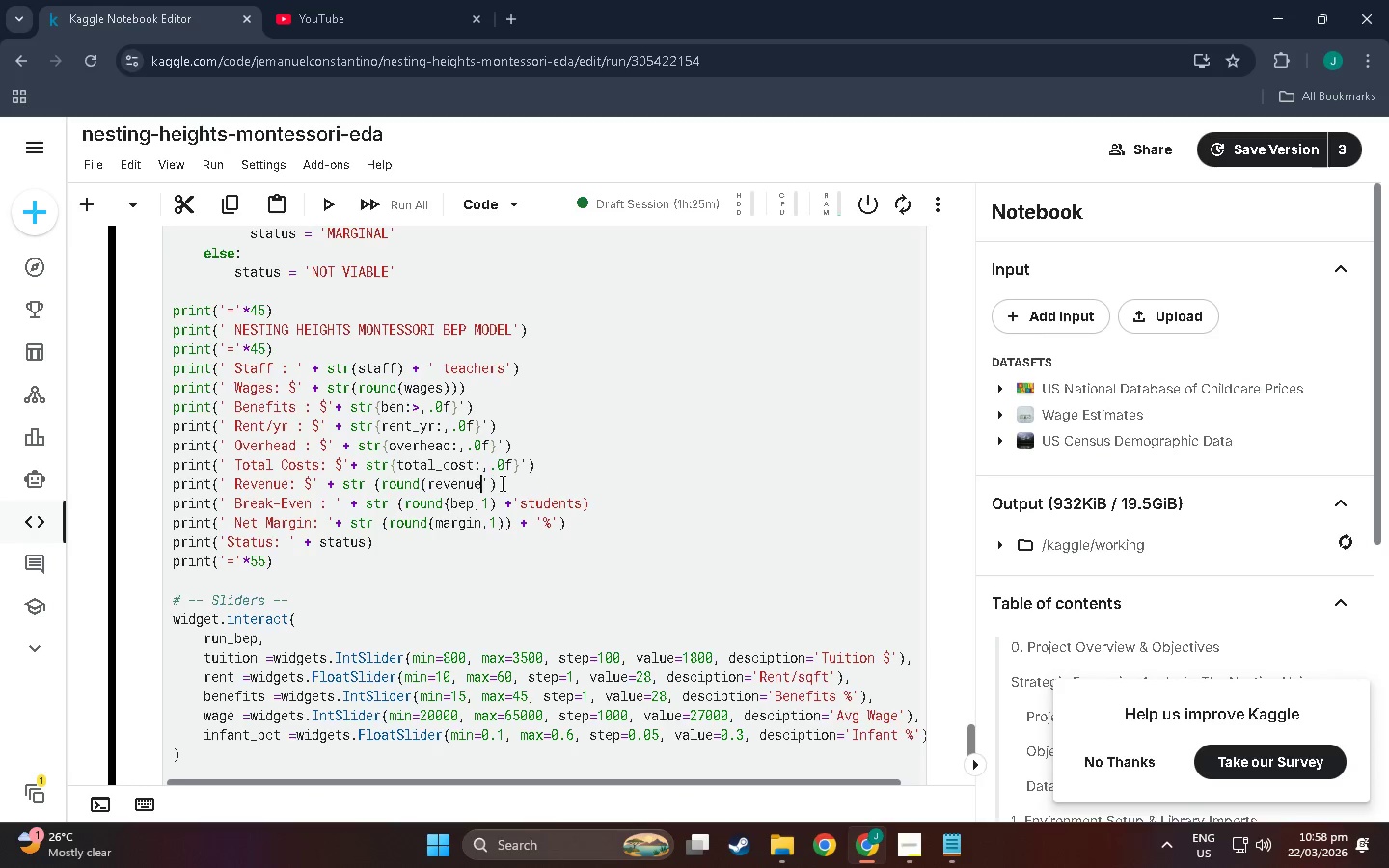 
key(Backspace)
 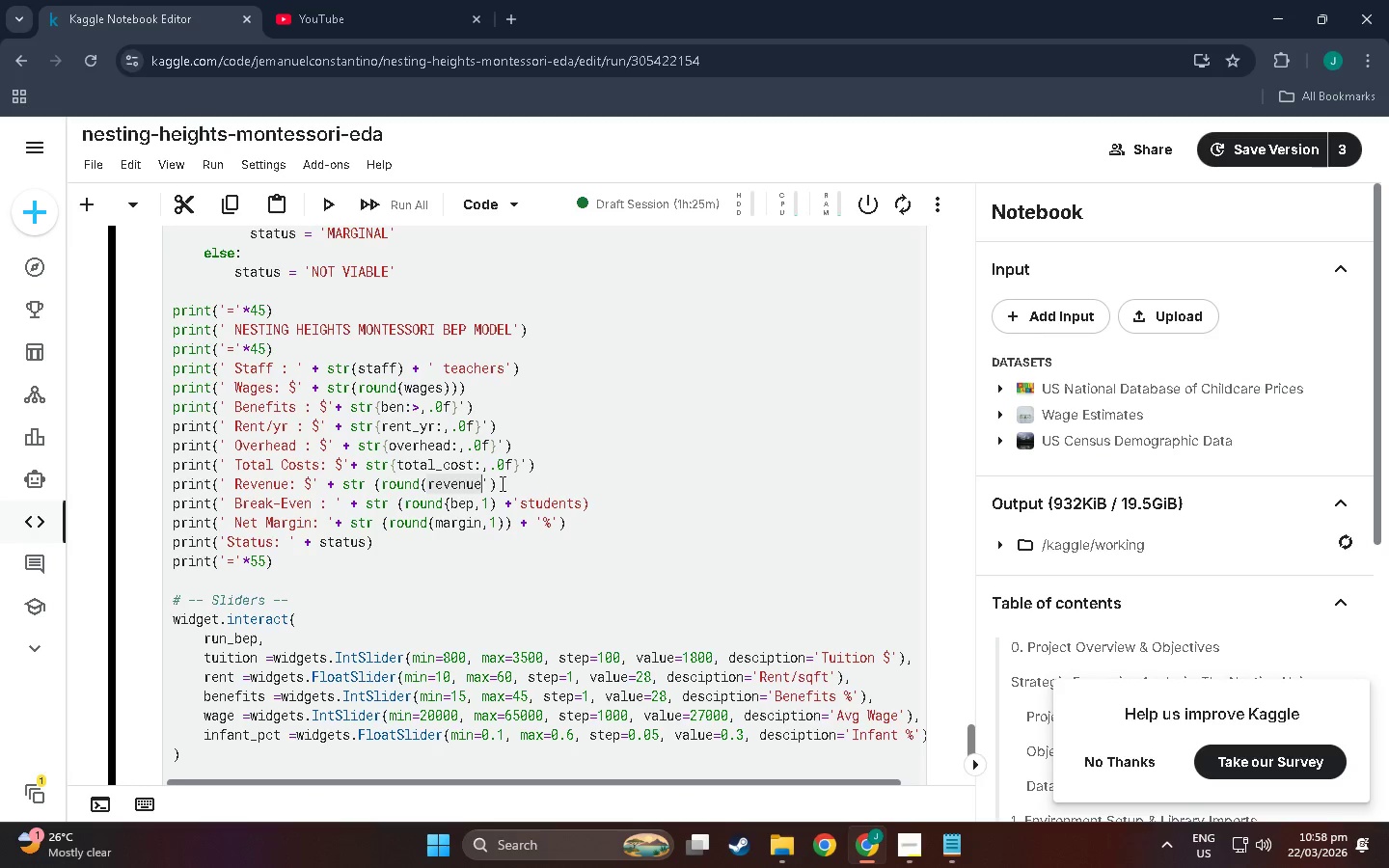 
hold_key(key=ShiftLeft, duration=0.39)
 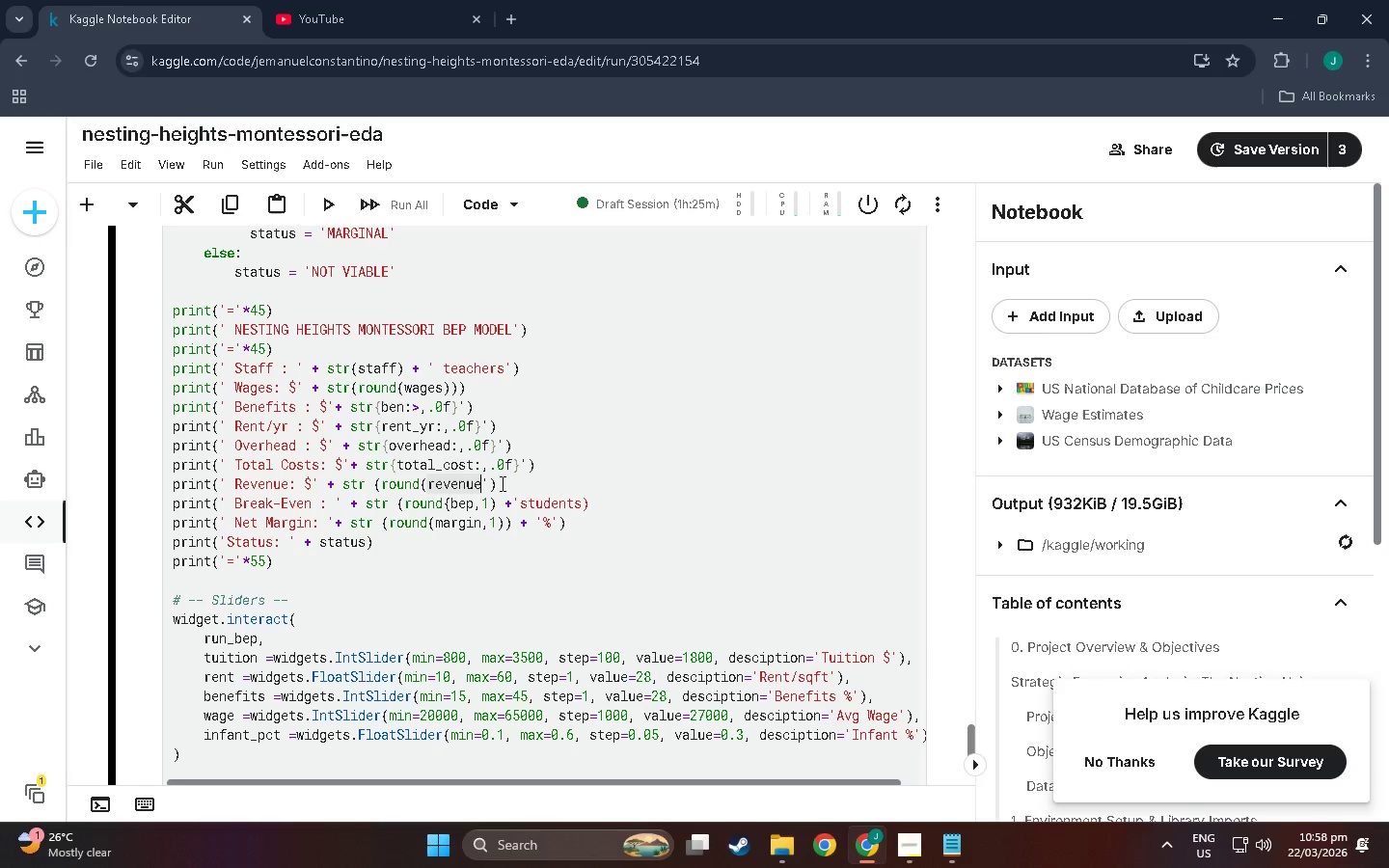 
key(Shift+0)
 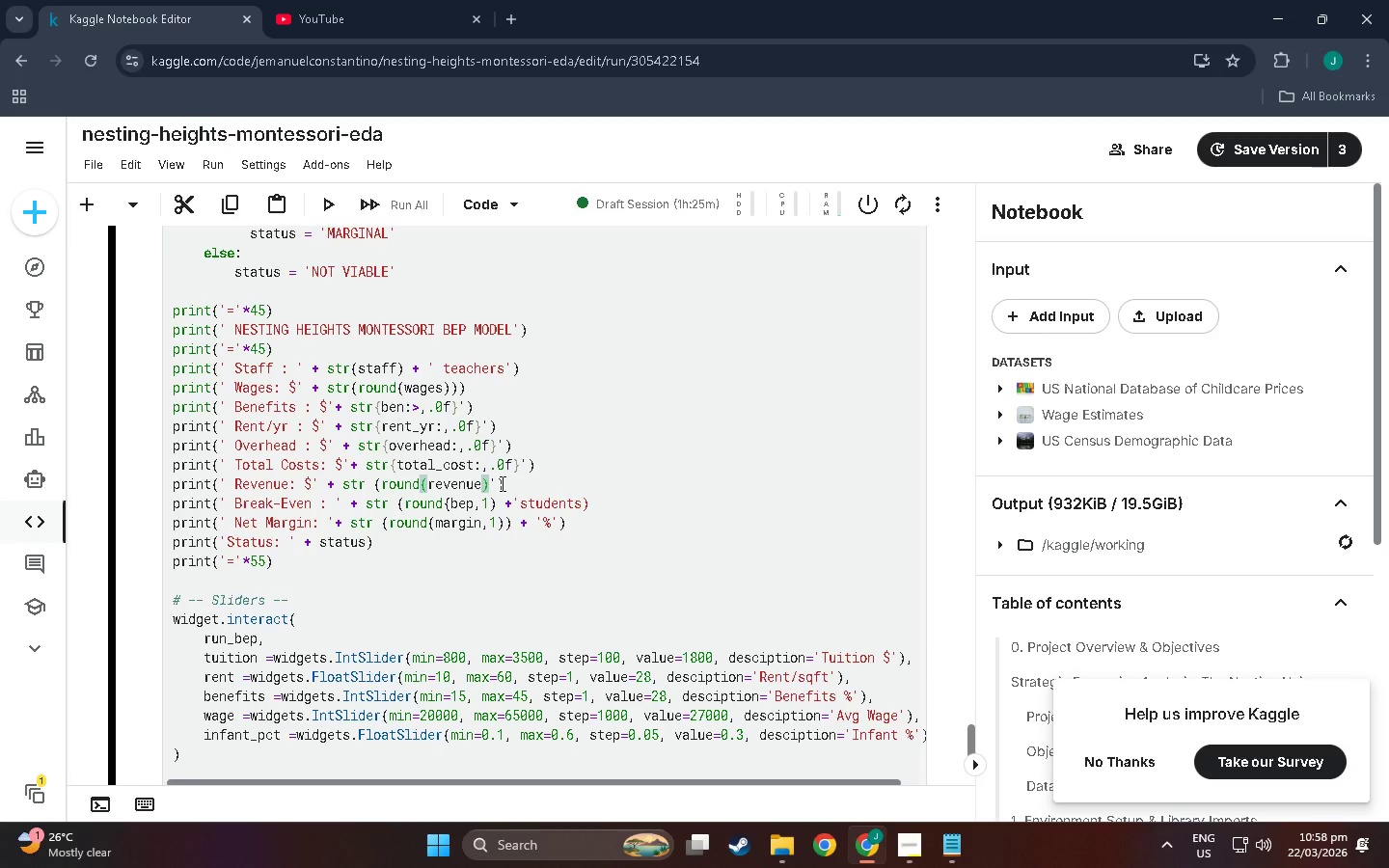 
key(ArrowRight)
 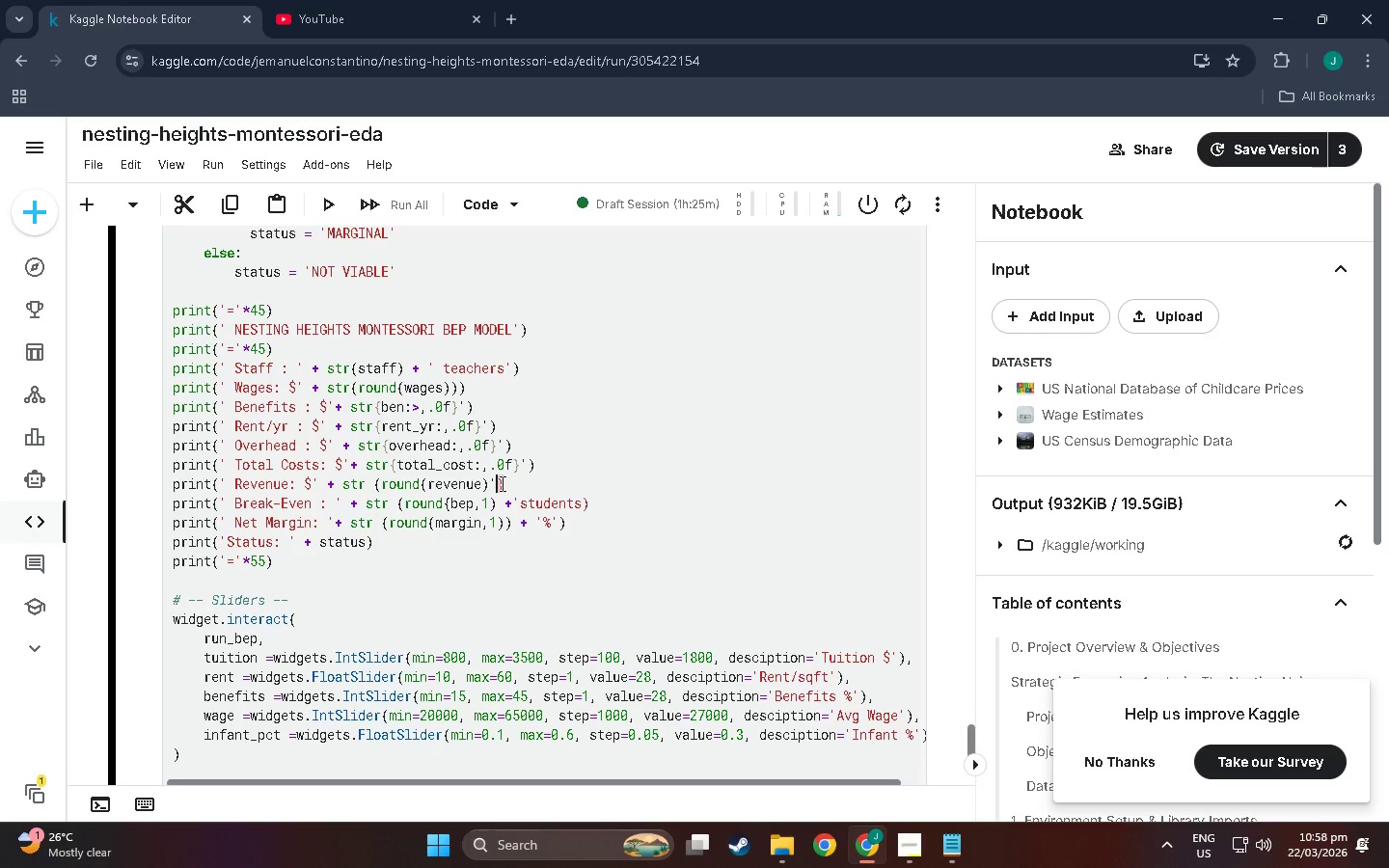 
key(Backspace)
 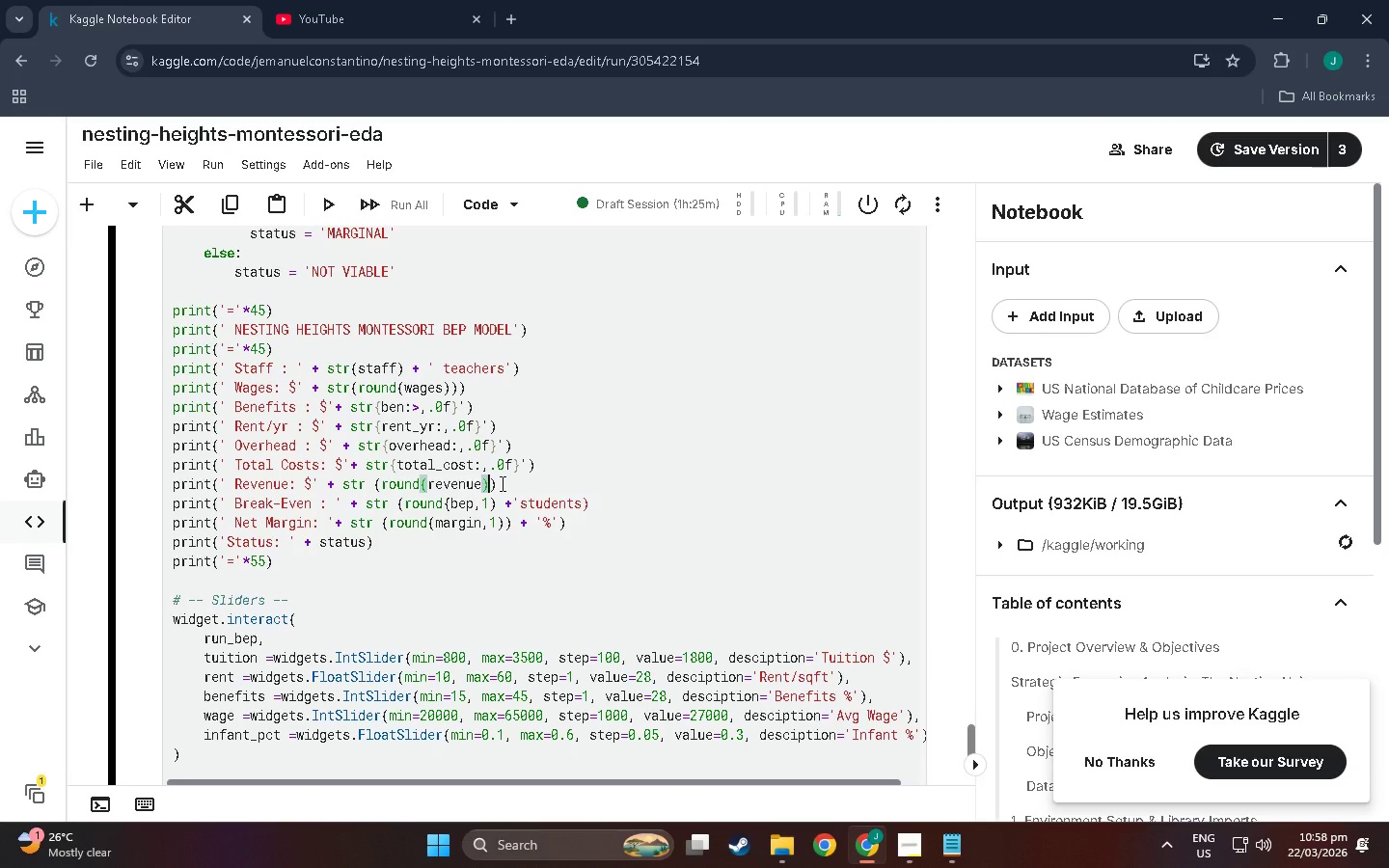 
key(Shift+0)
 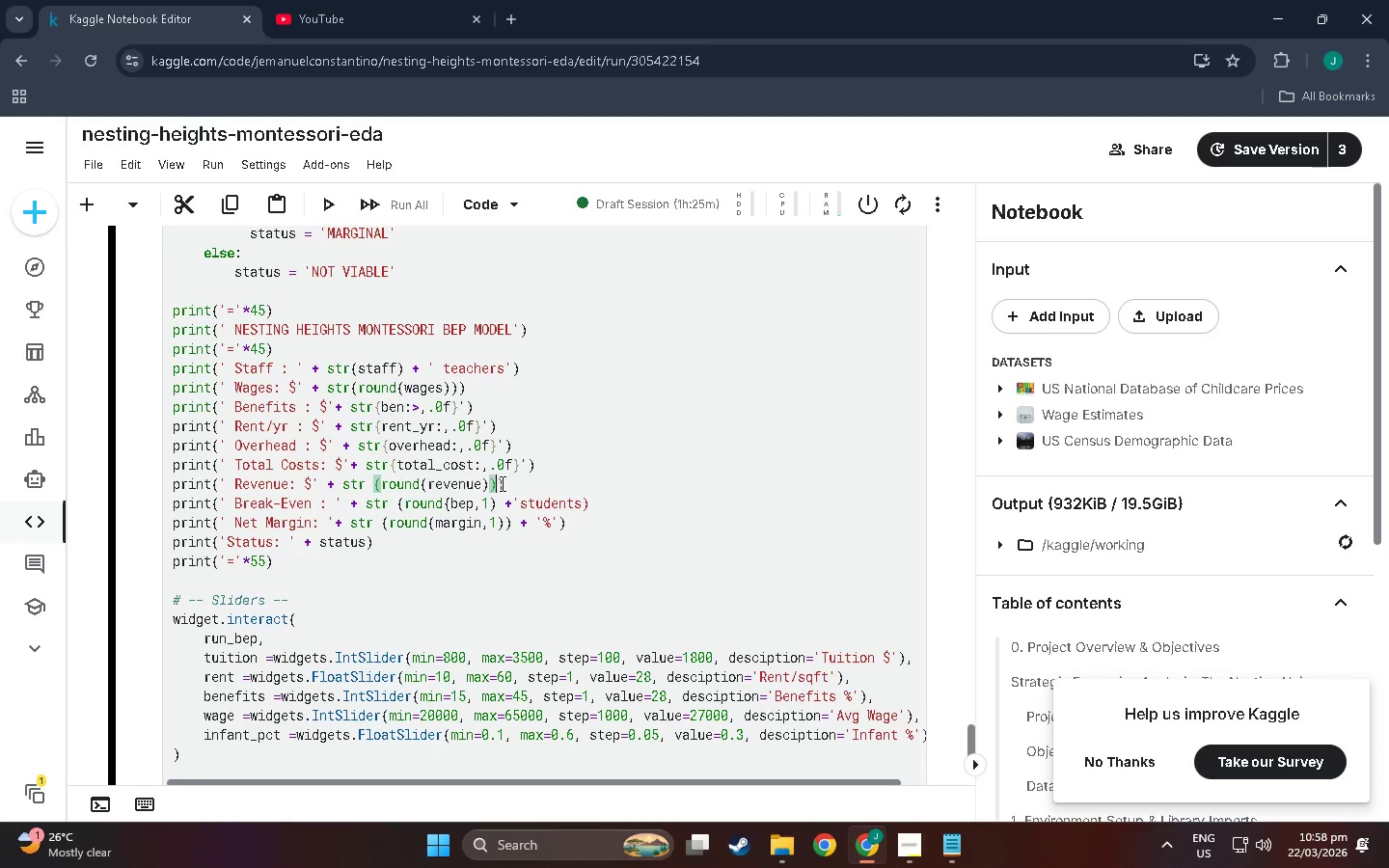 
key(ArrowRight)
 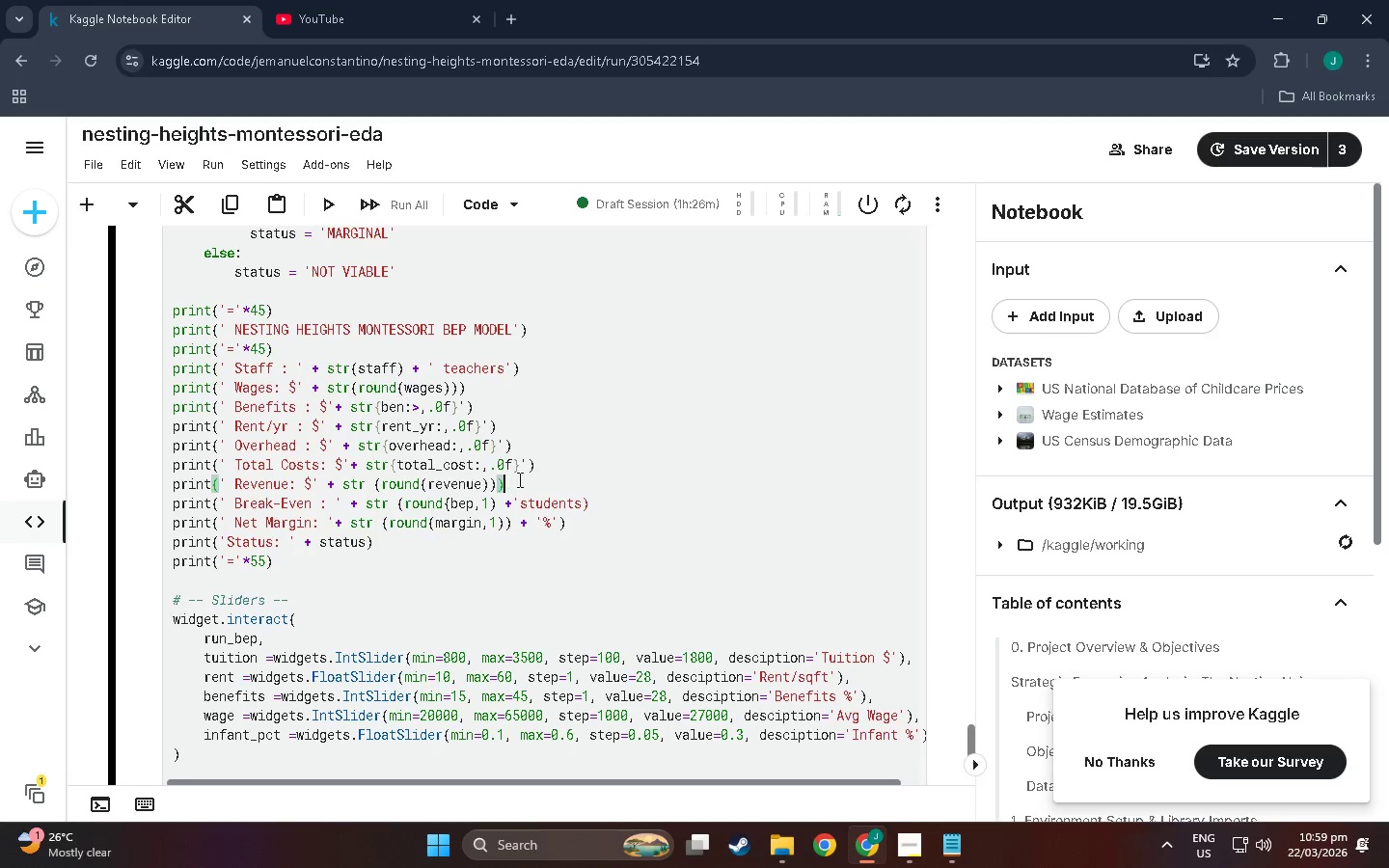 
left_click_drag(start_coordinate=[548, 468], to_coordinate=[393, 470])
 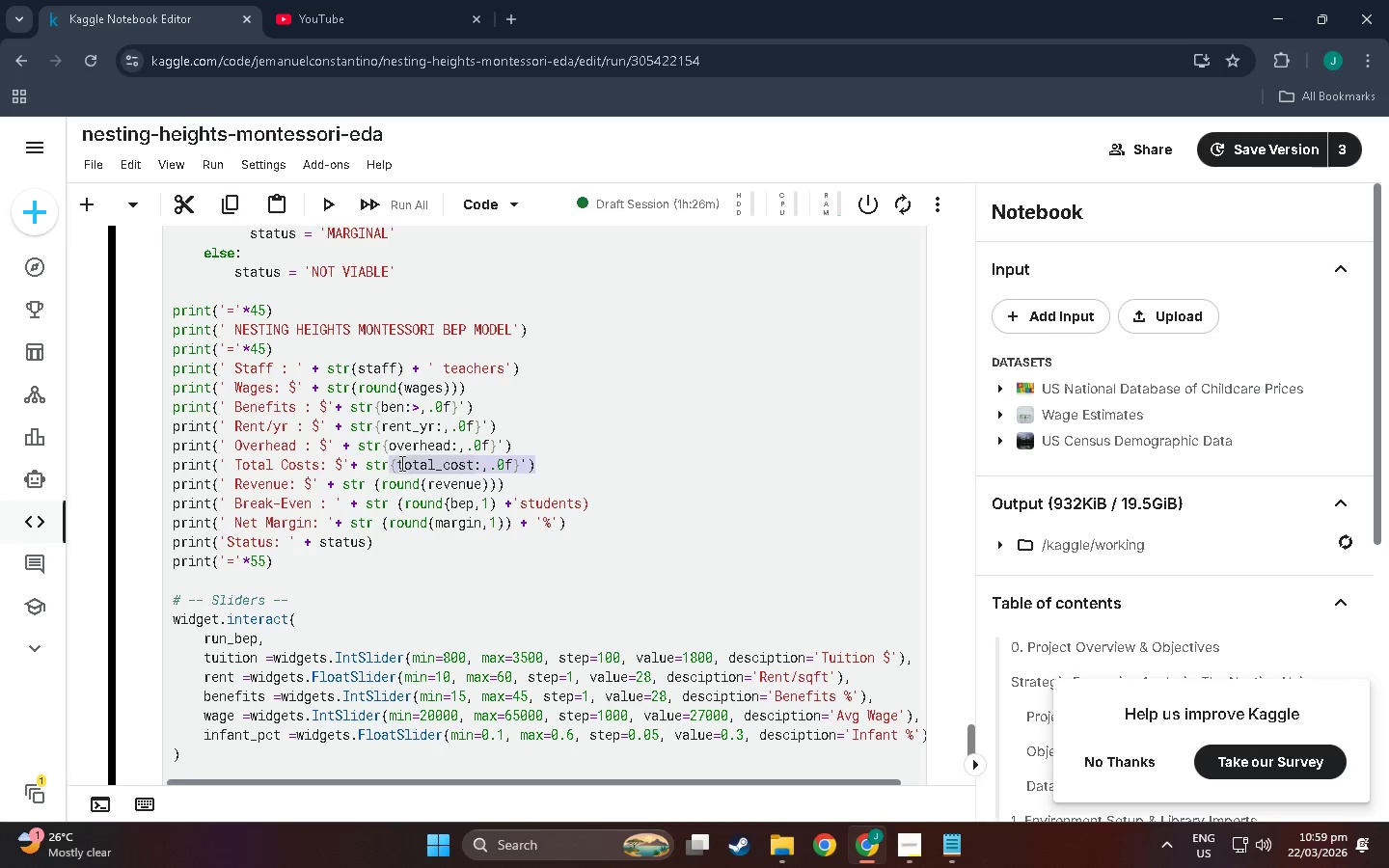 
left_click([400, 463])
 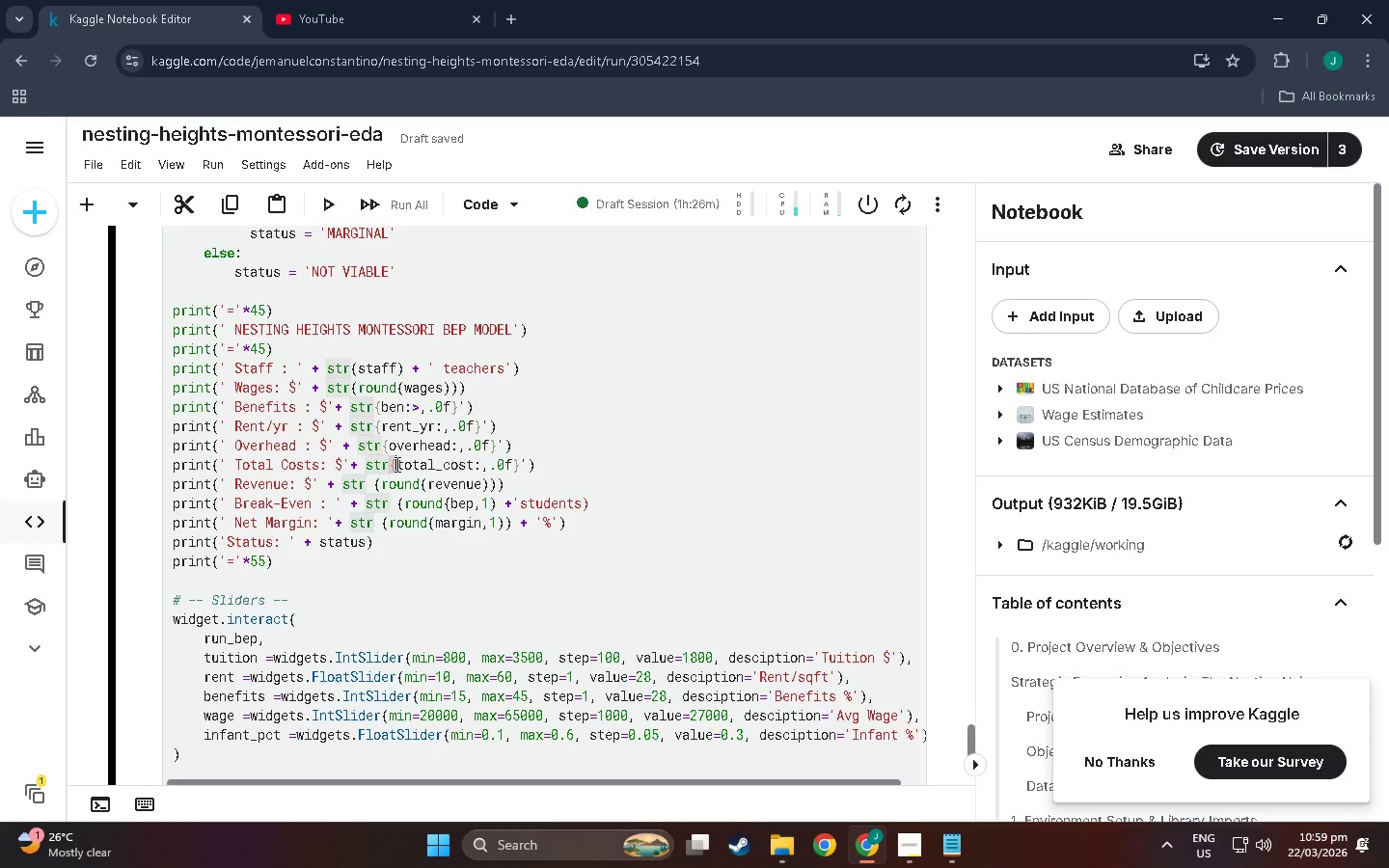 
key(Backspace)
type((round()
 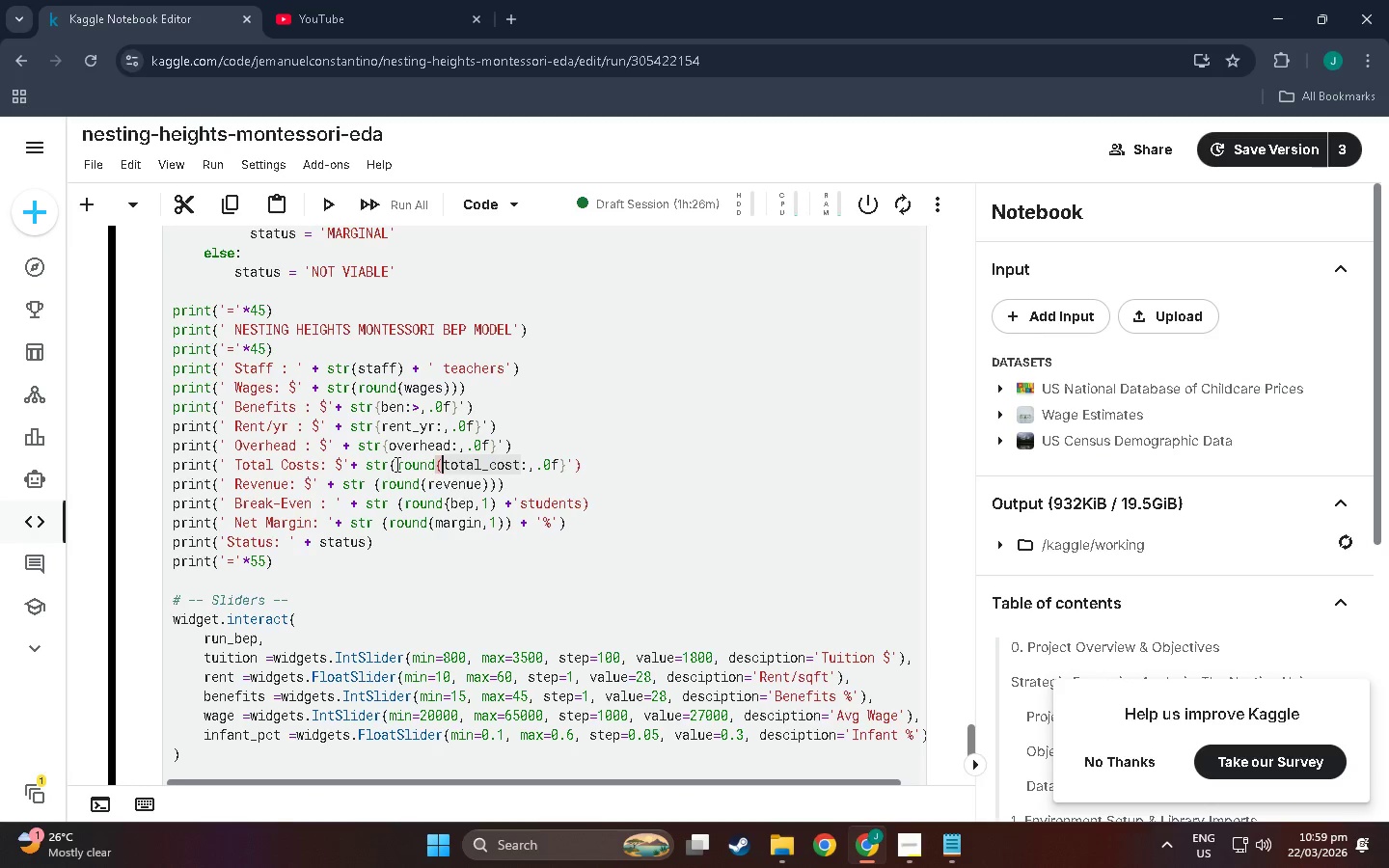 
key(ArrowRight)
 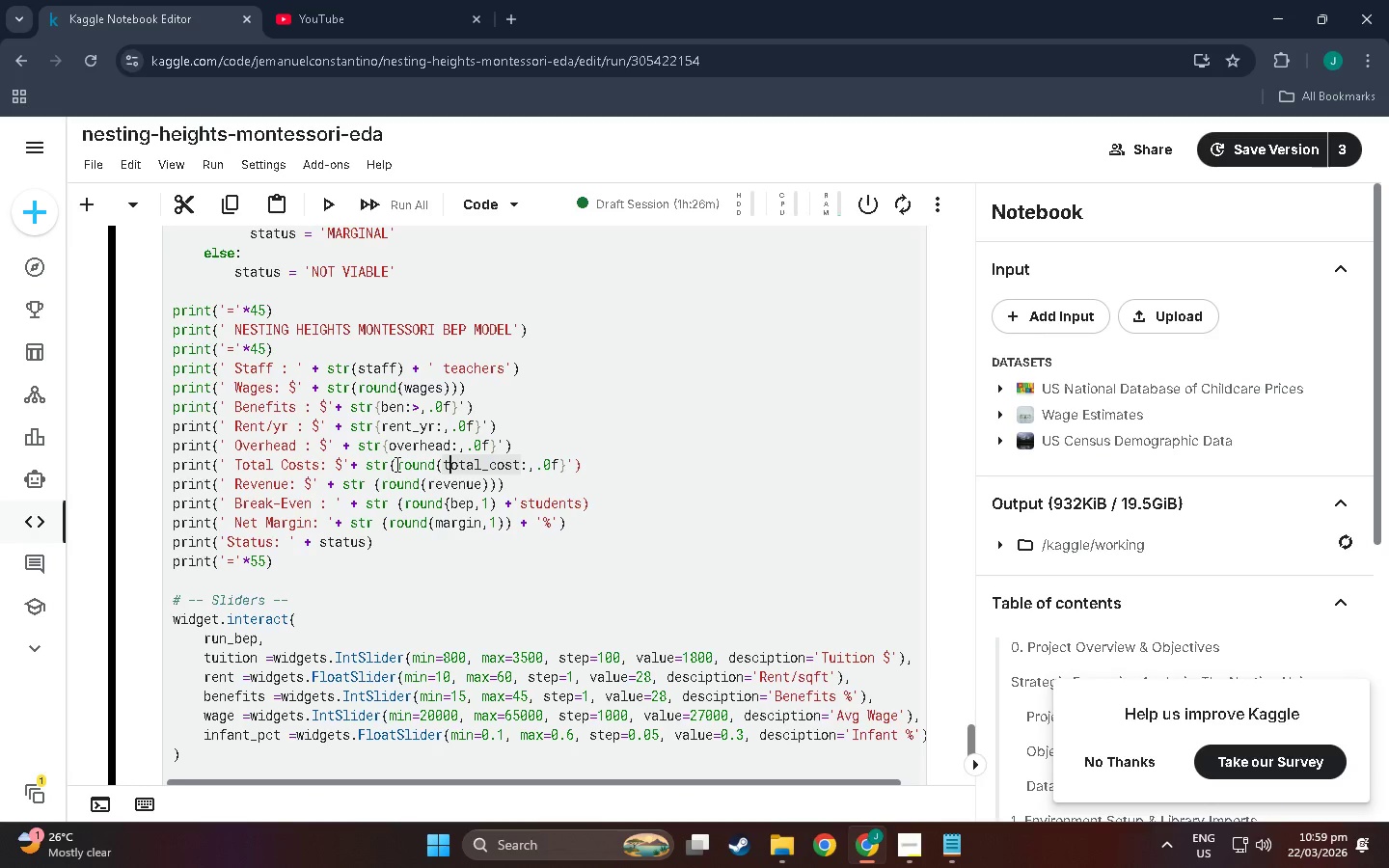 
key(ArrowRight)
 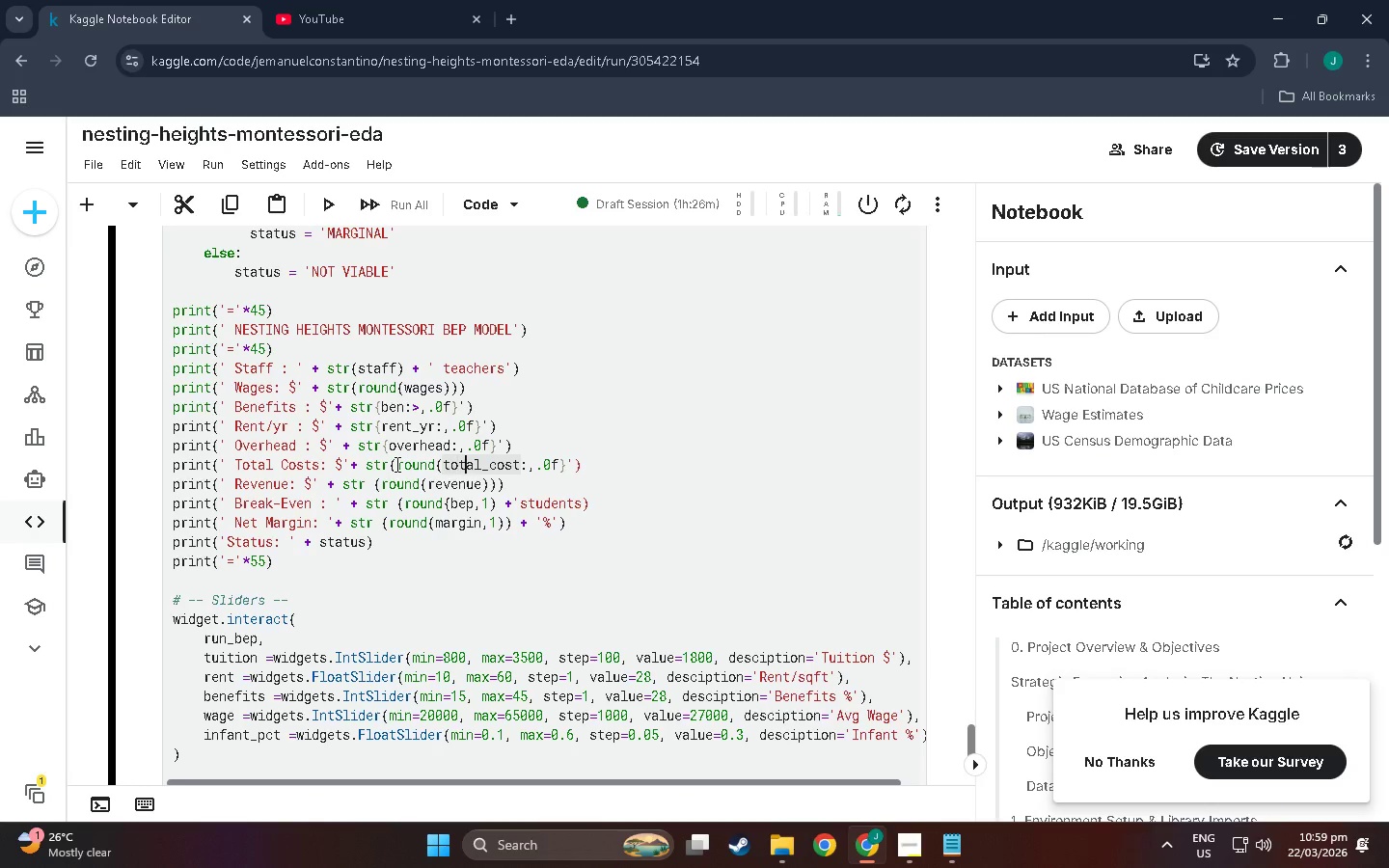 
key(ArrowRight)
 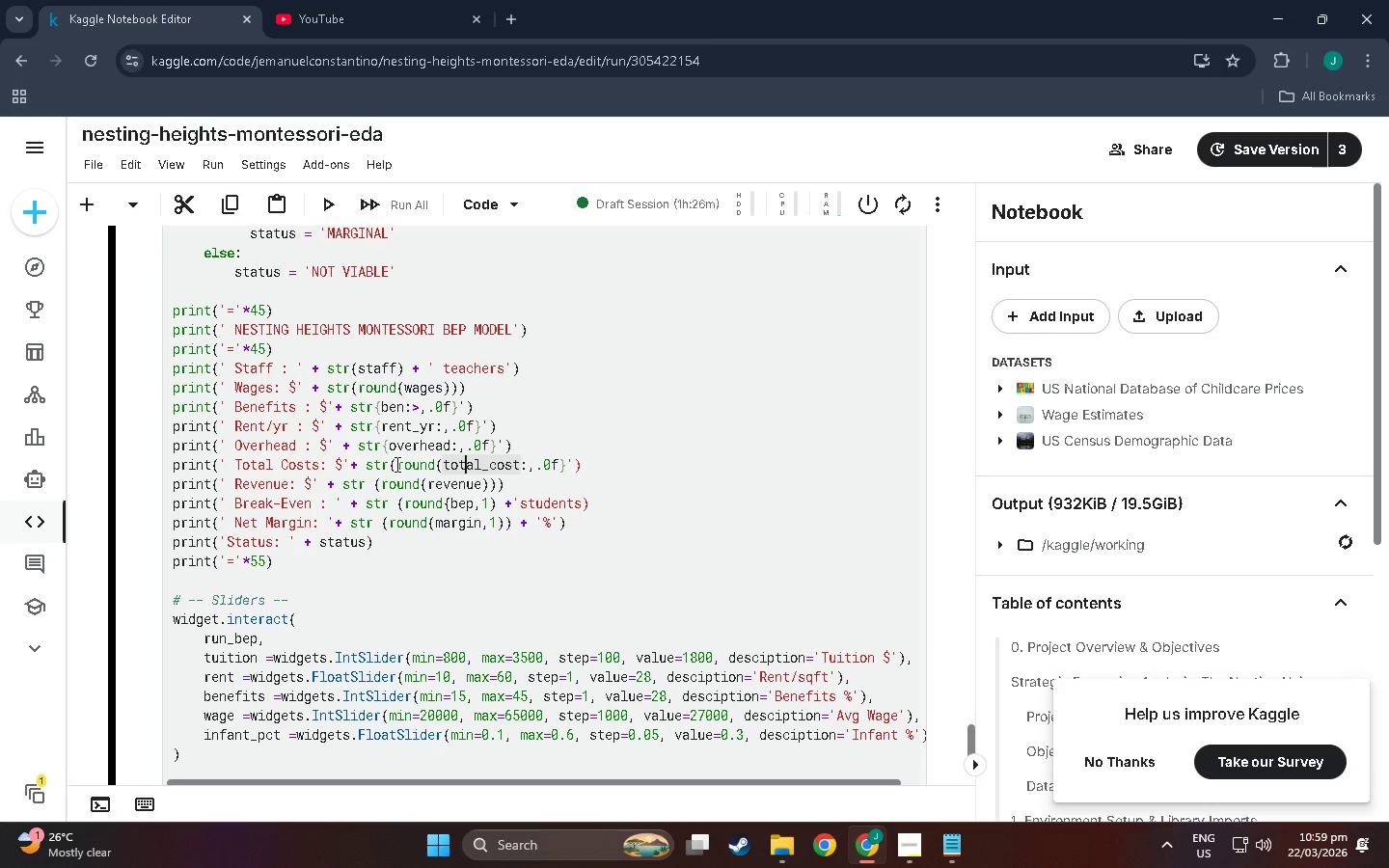 
key(ArrowRight)
 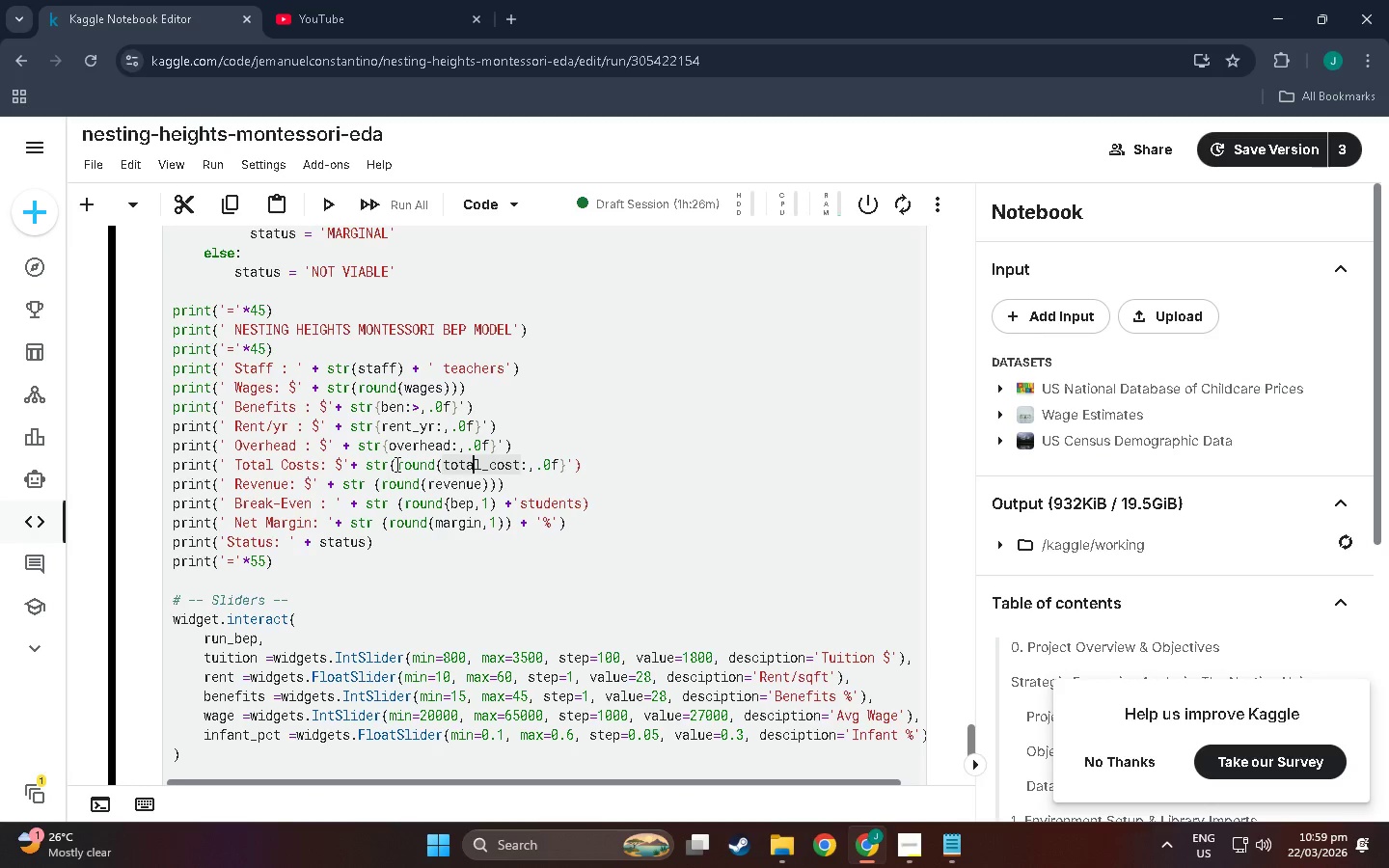 
key(ArrowRight)
 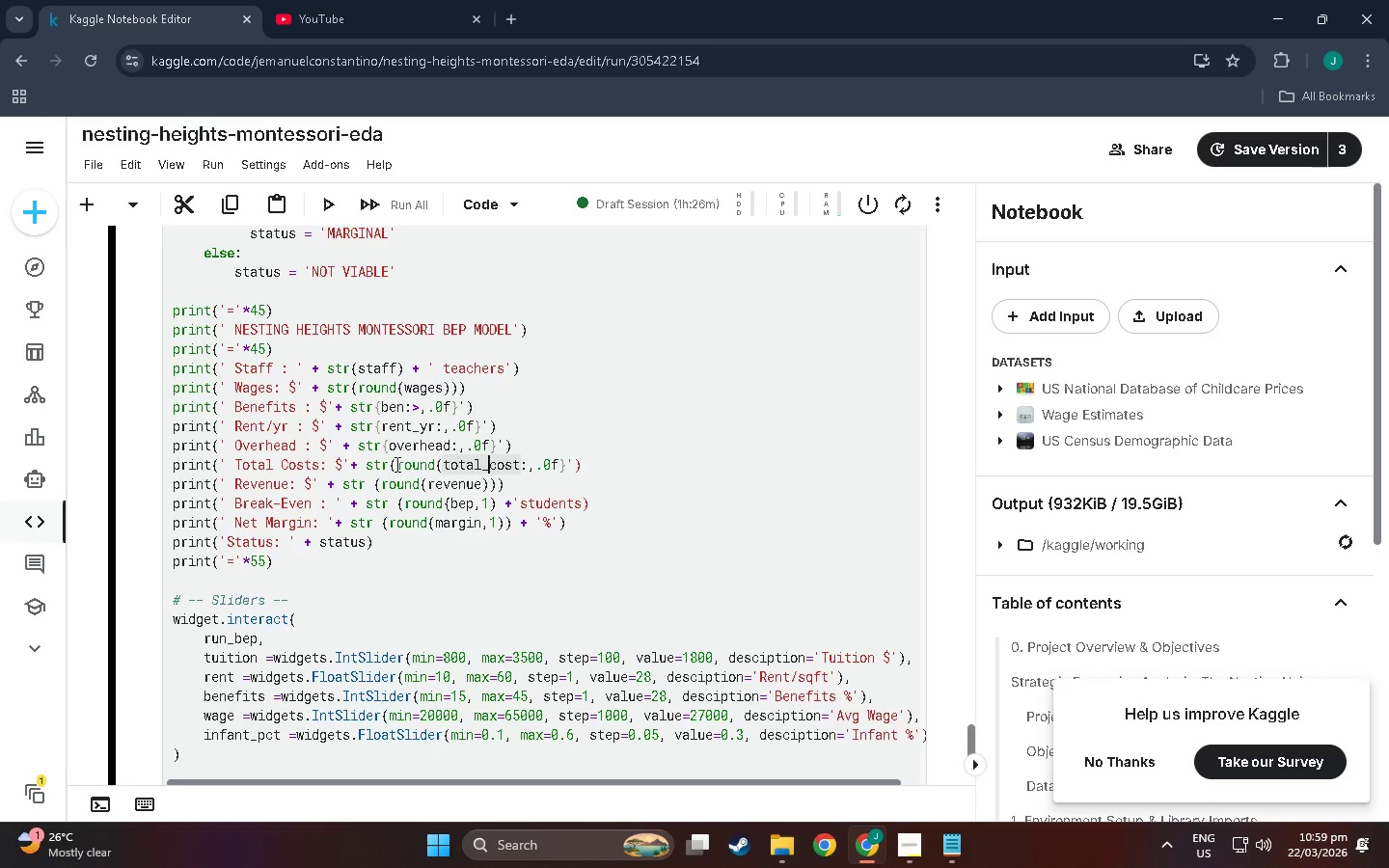 
key(ArrowRight)
 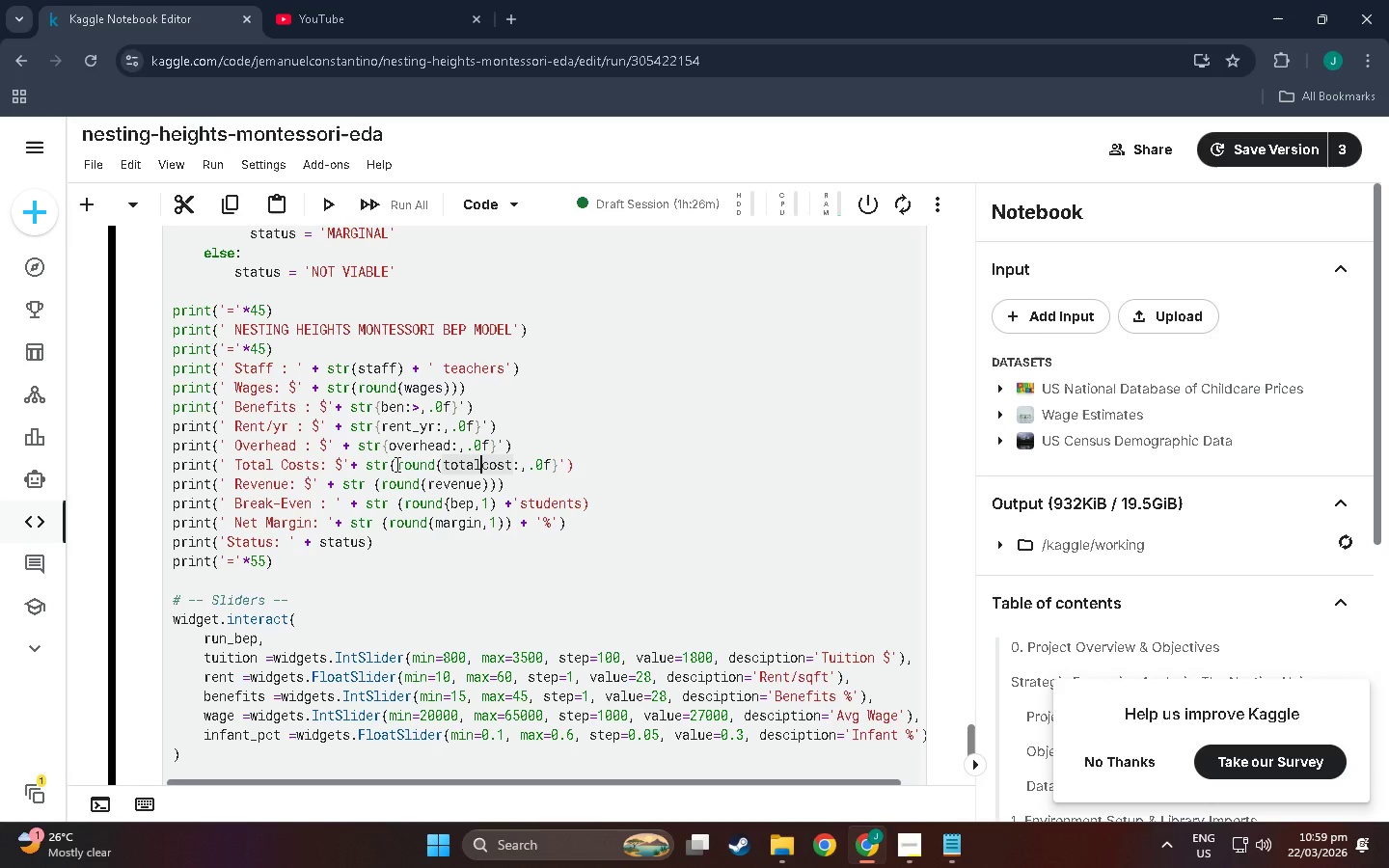 
key(Backspace)
 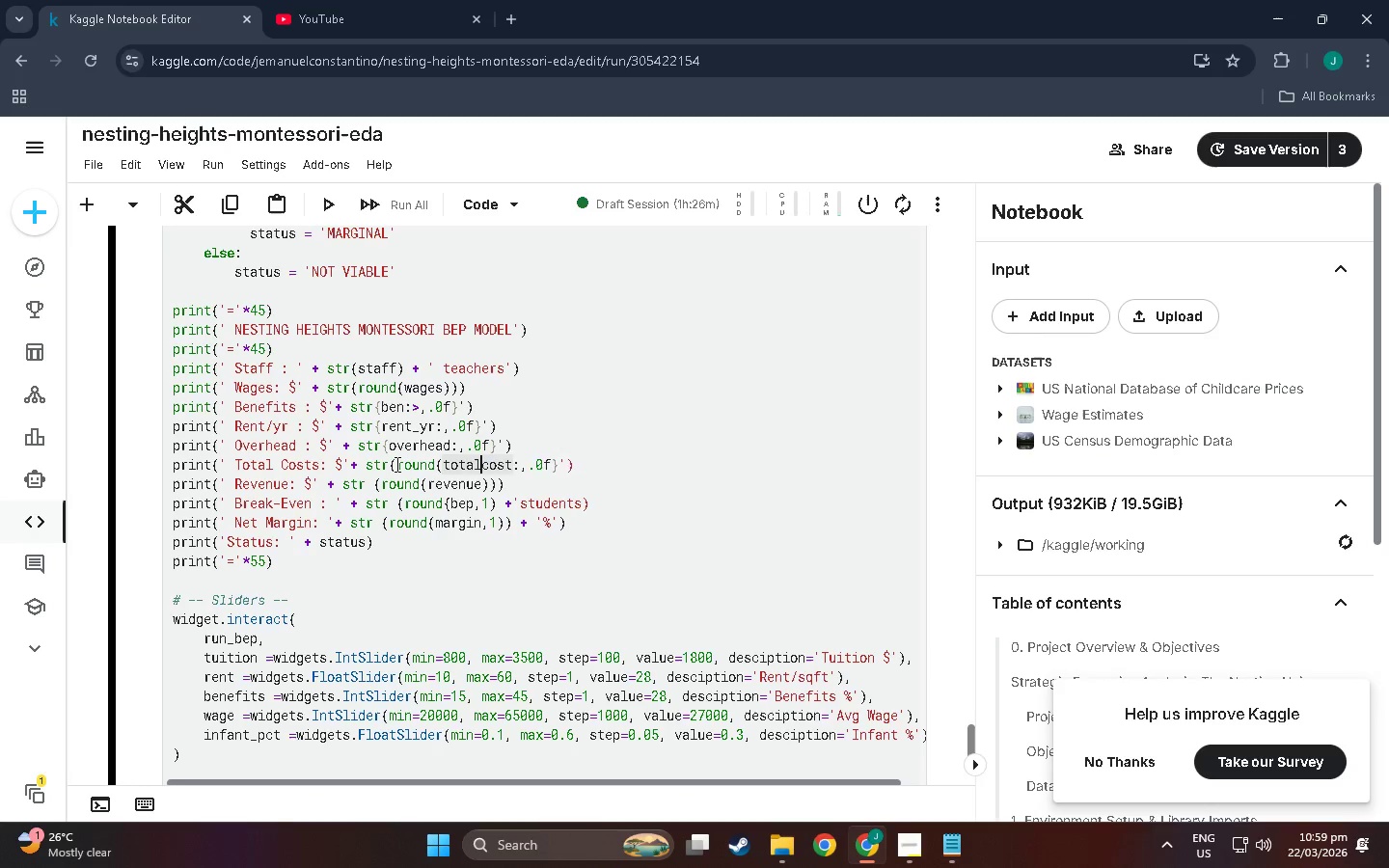 
key(Backspace)
 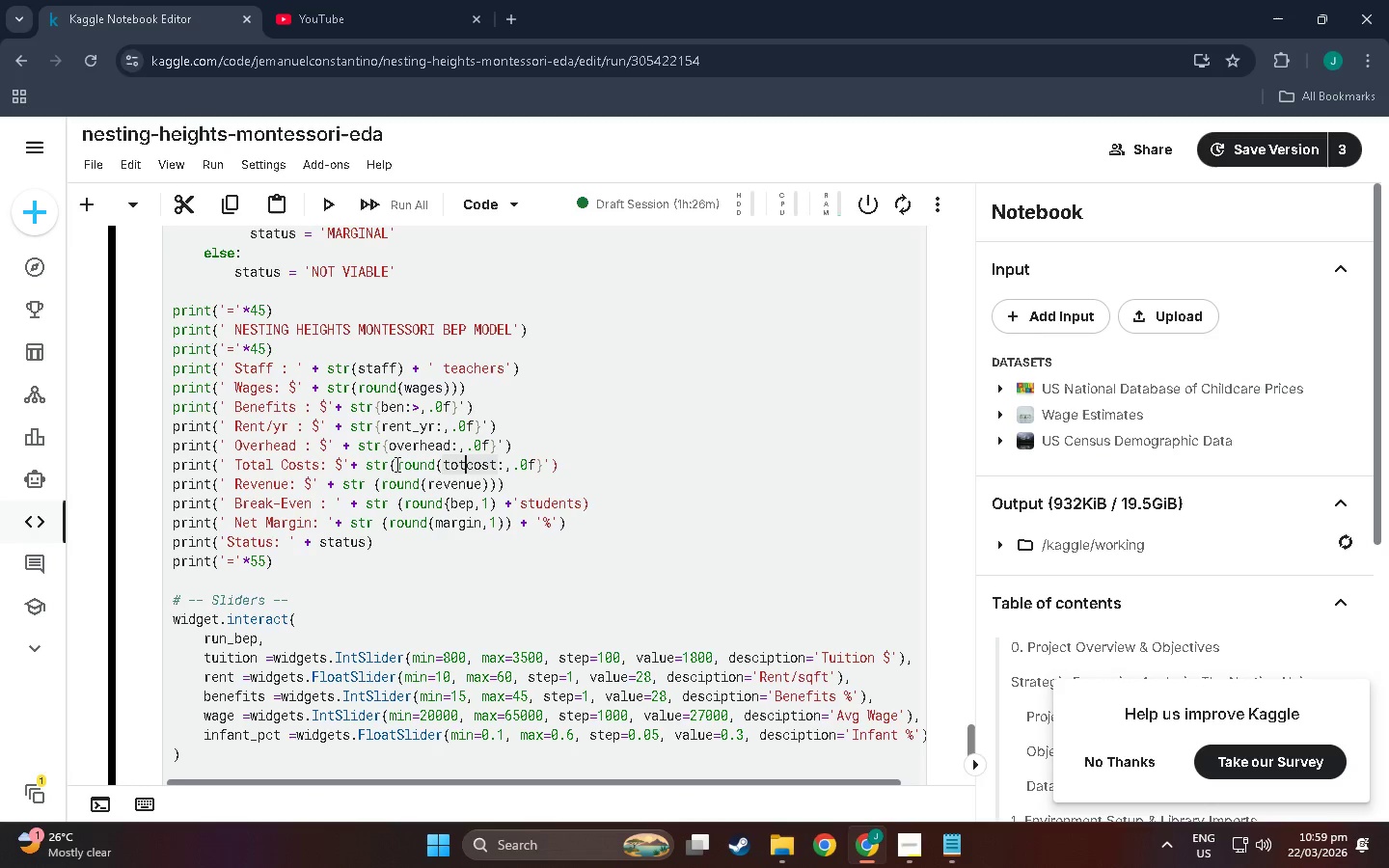 
key(Backspace)
 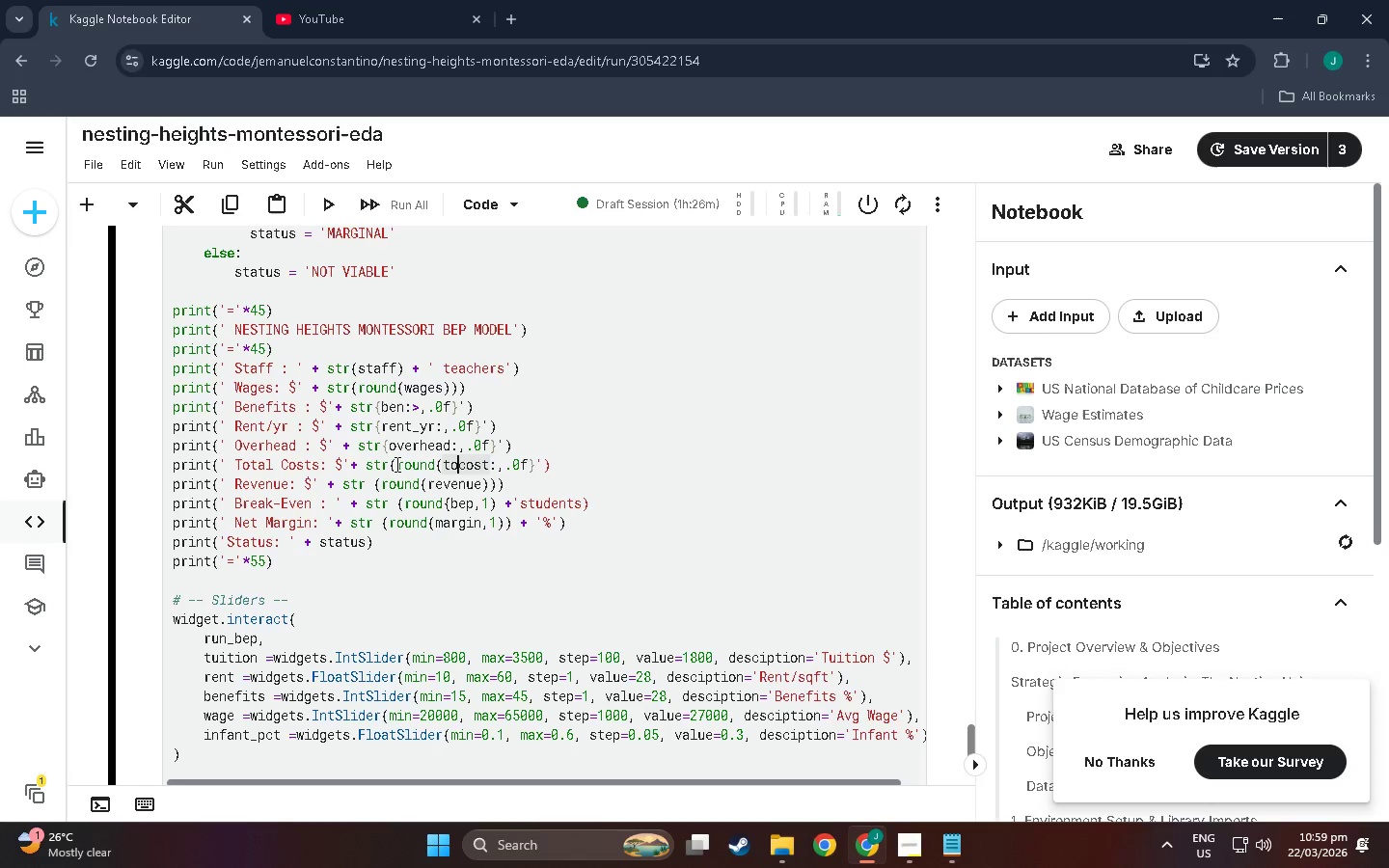 
key(Backspace)
 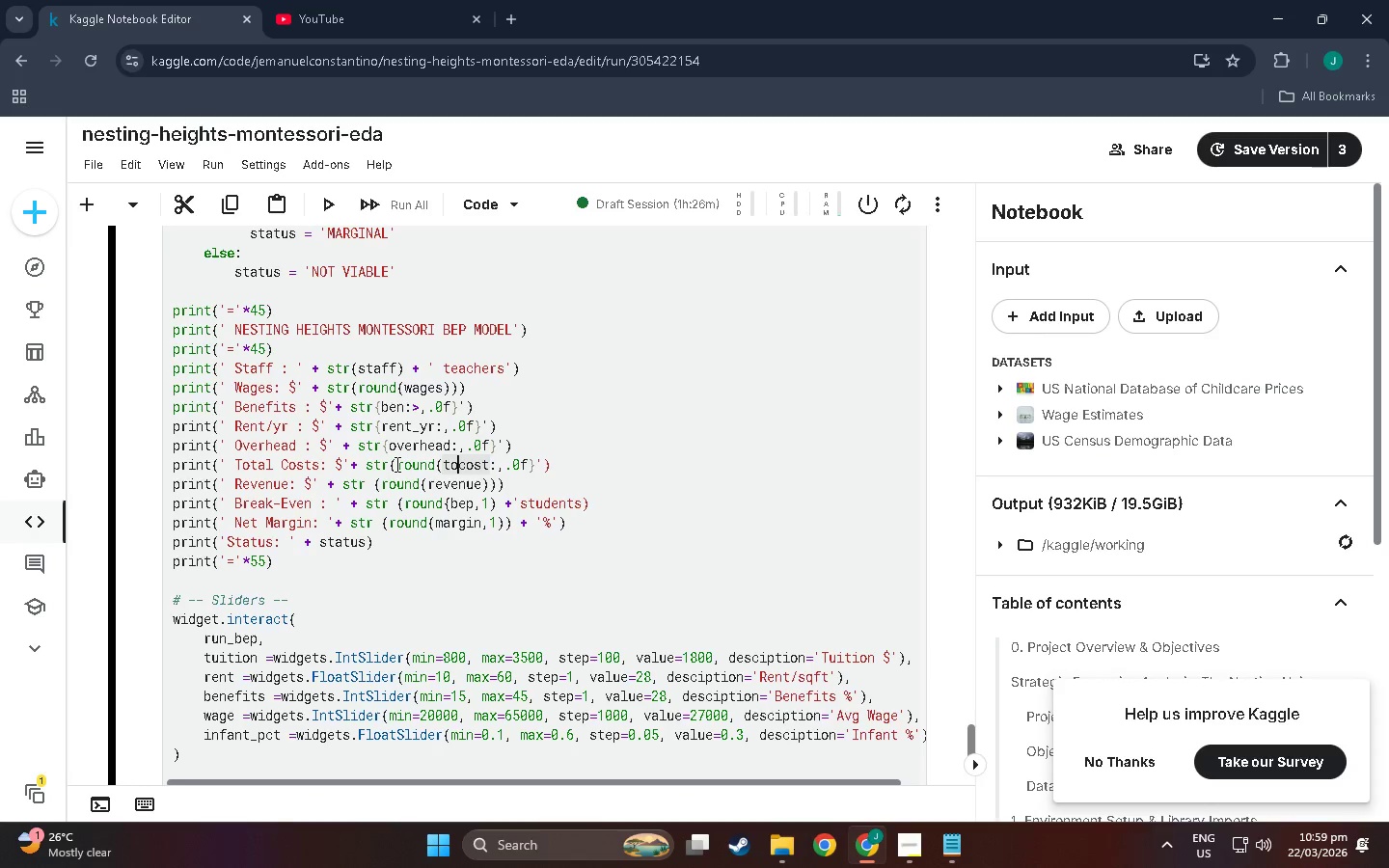 
key(Backspace)
 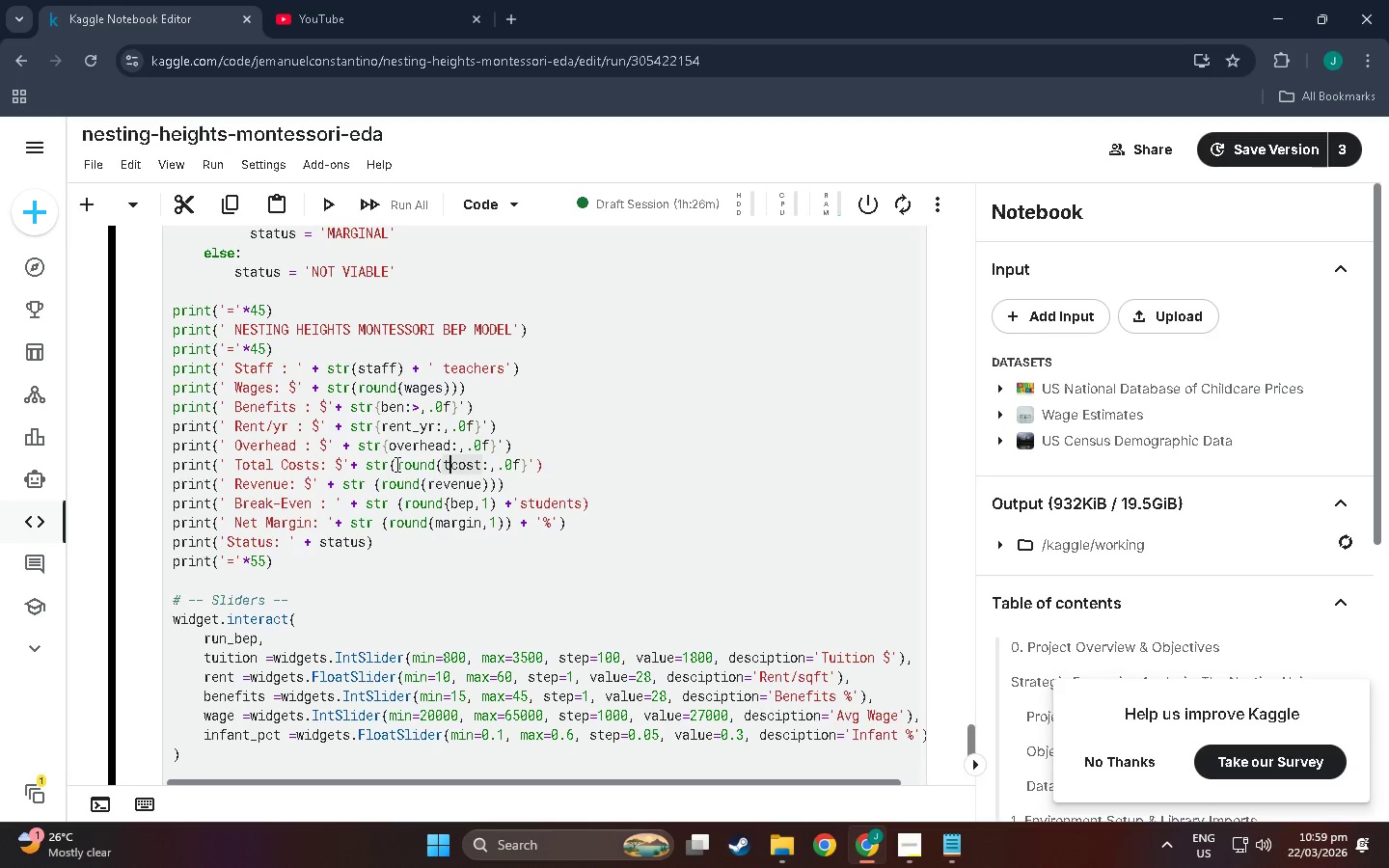 
key(Backspace)
 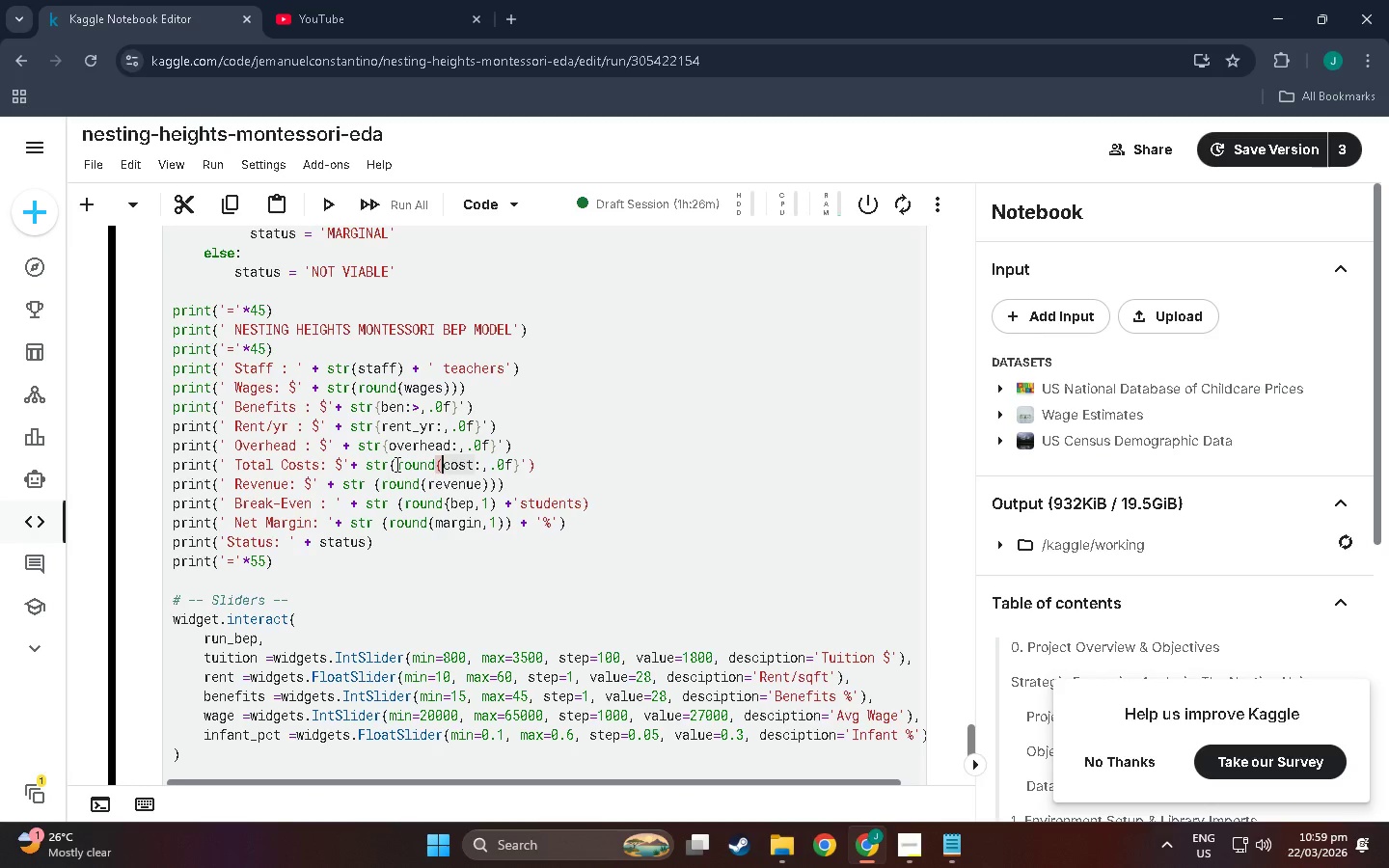 
key(ArrowRight)
 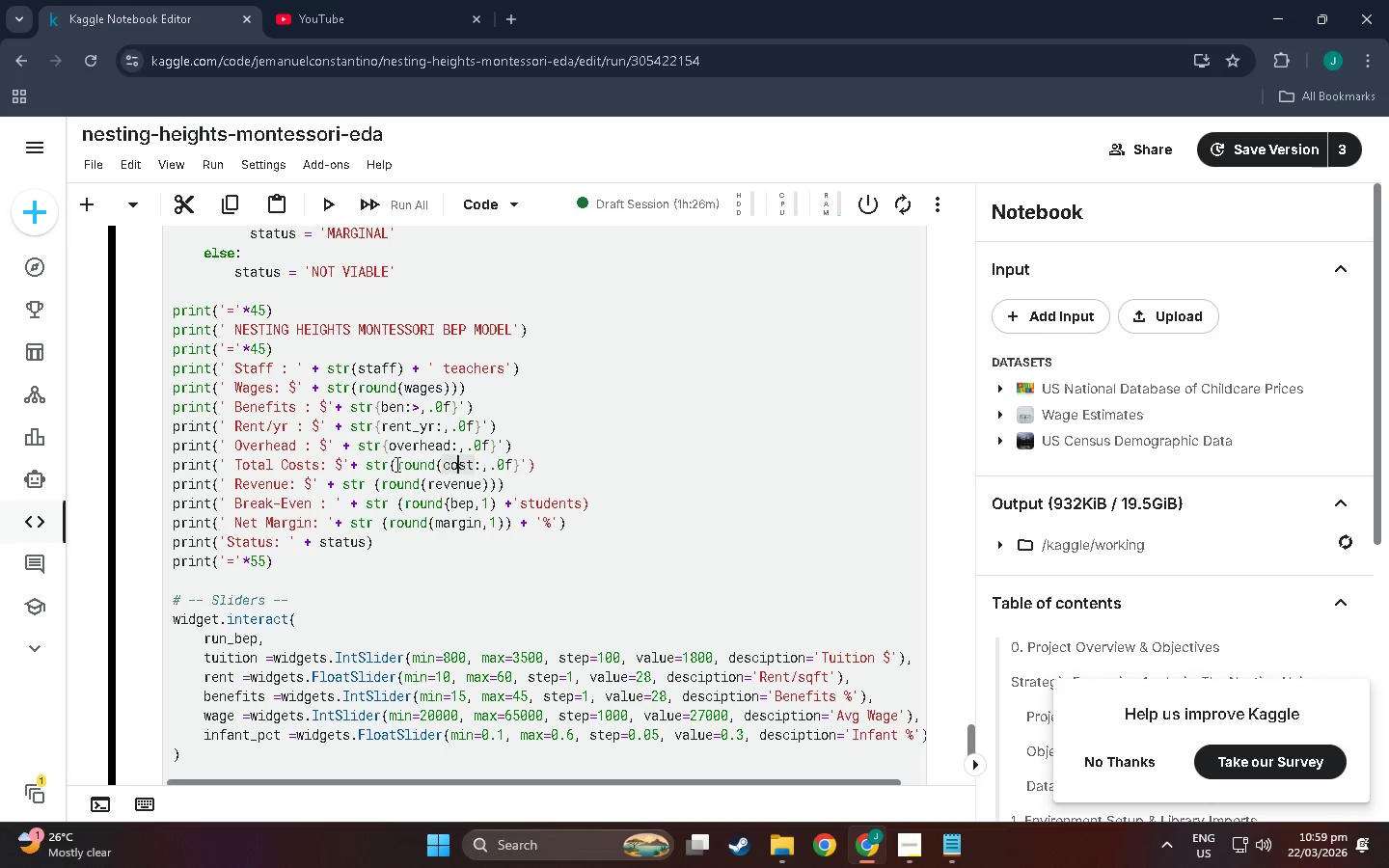 
key(ArrowRight)
 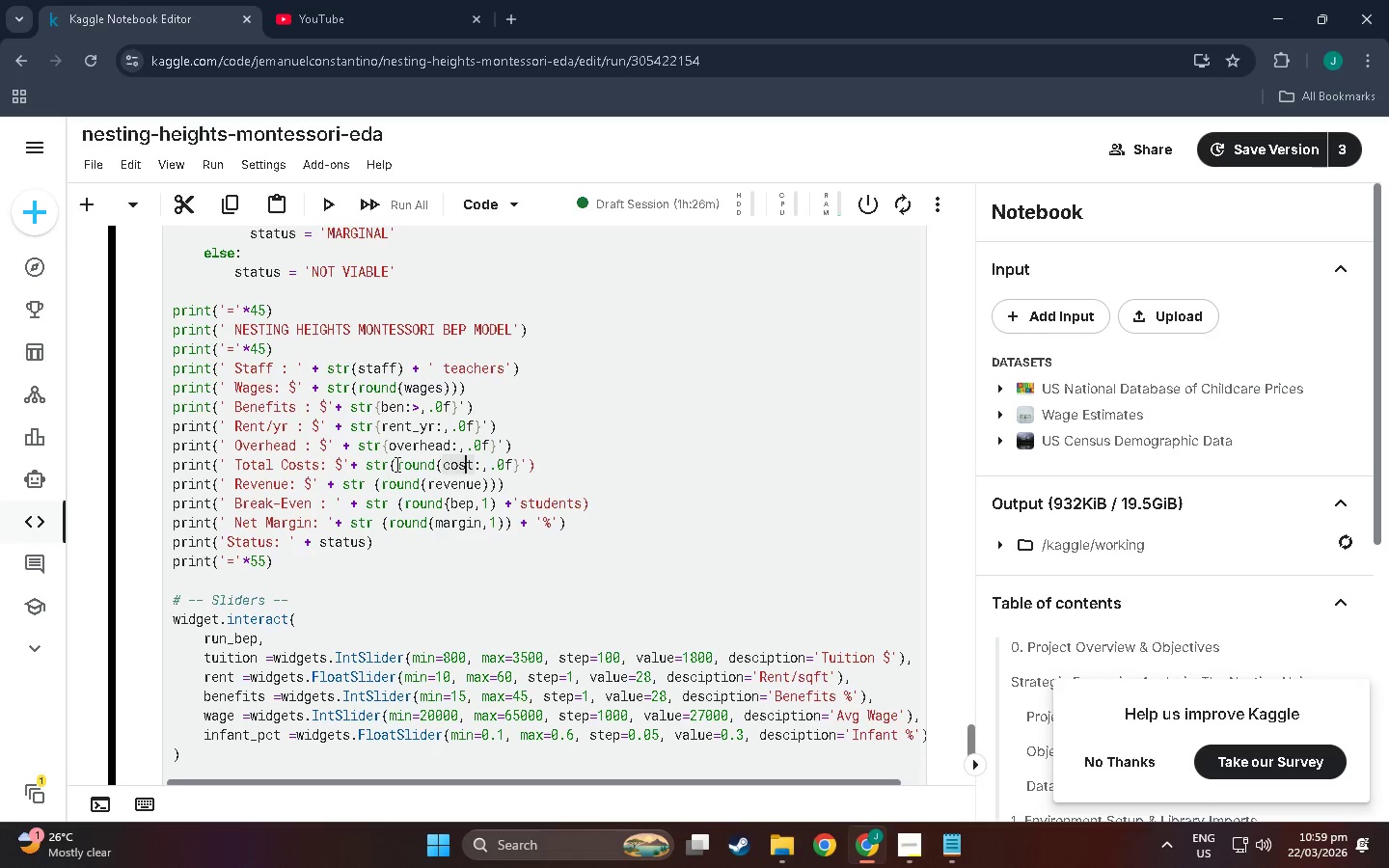 
key(ArrowRight)
 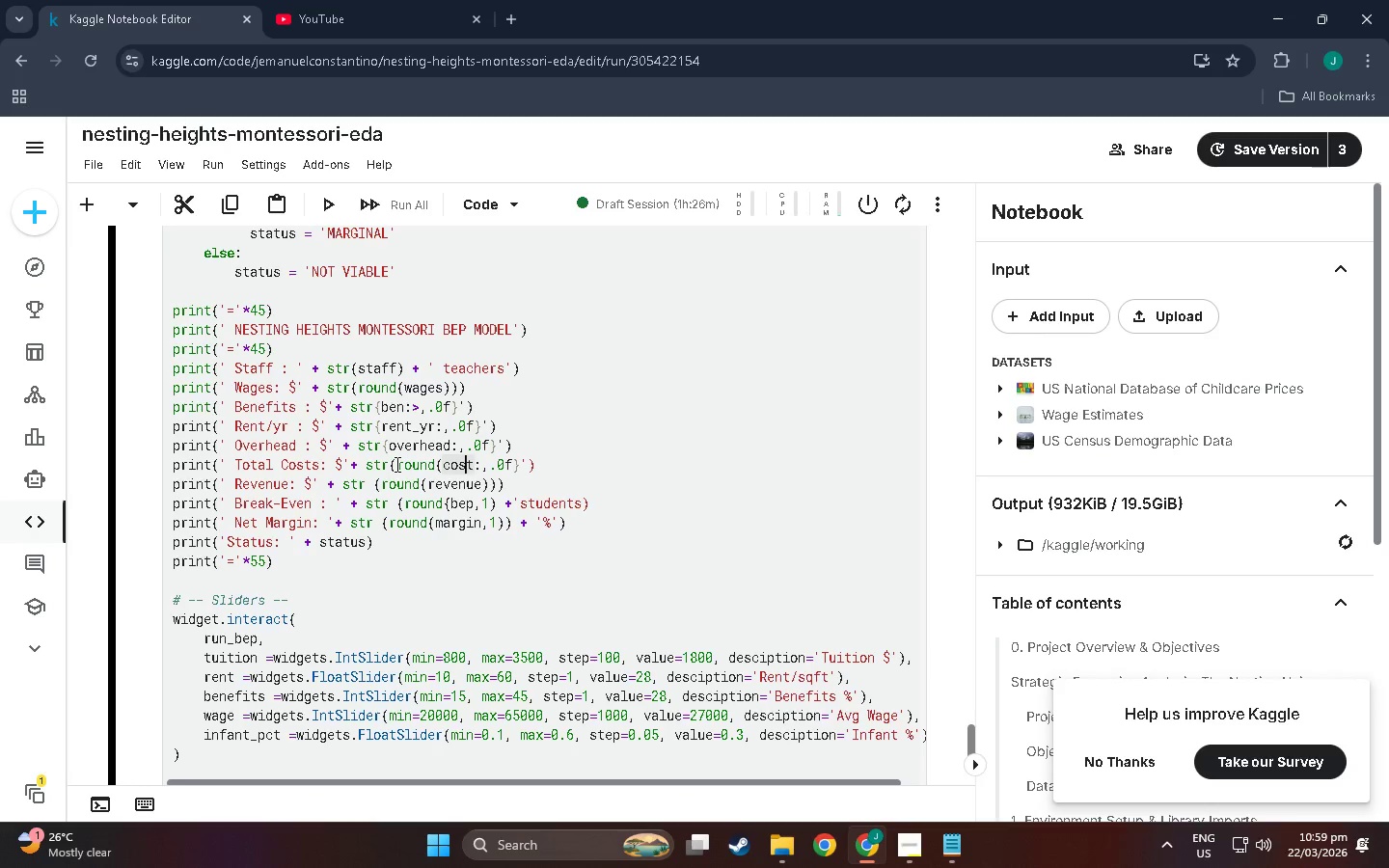 
key(ArrowRight)
 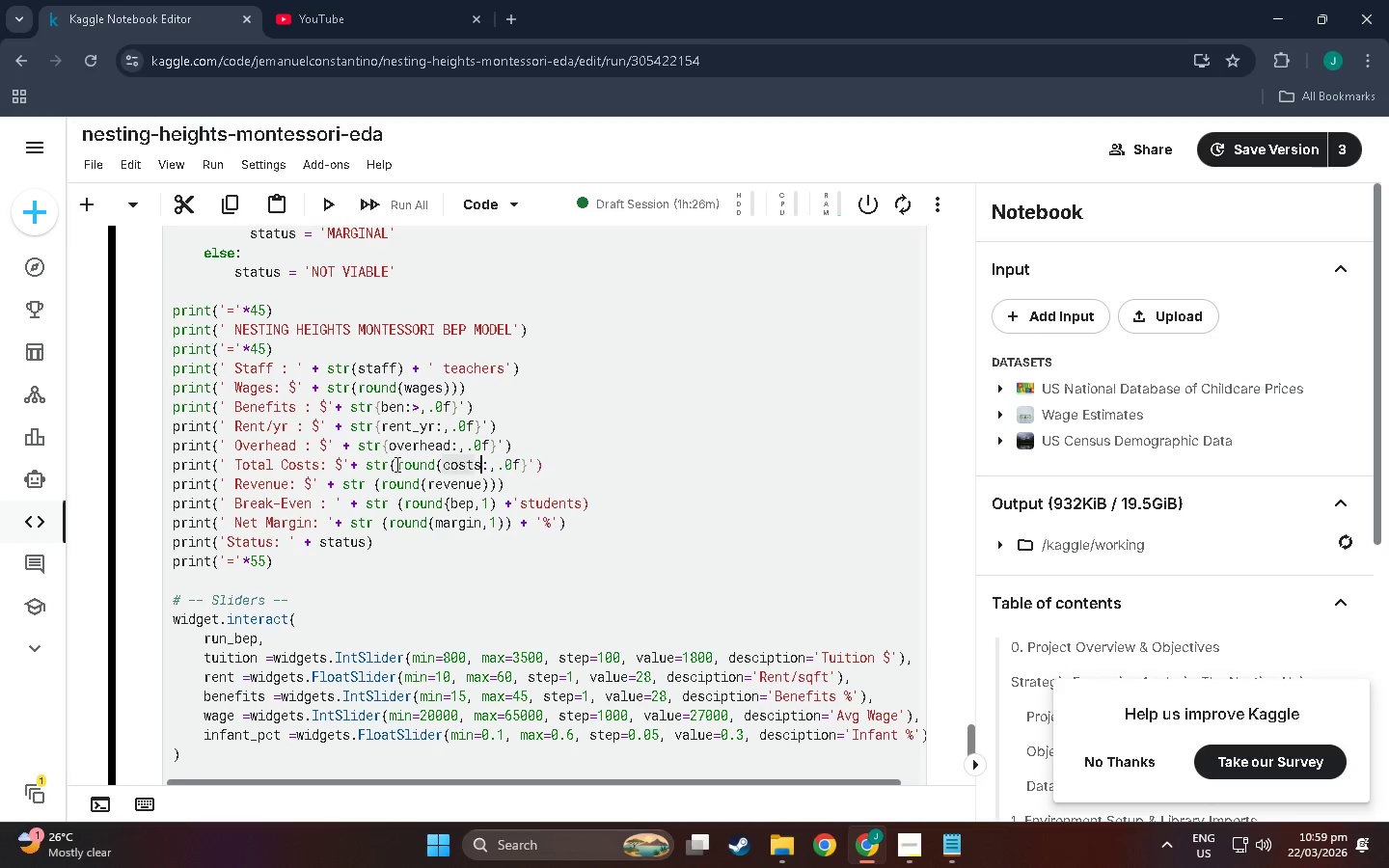 
key(S)
 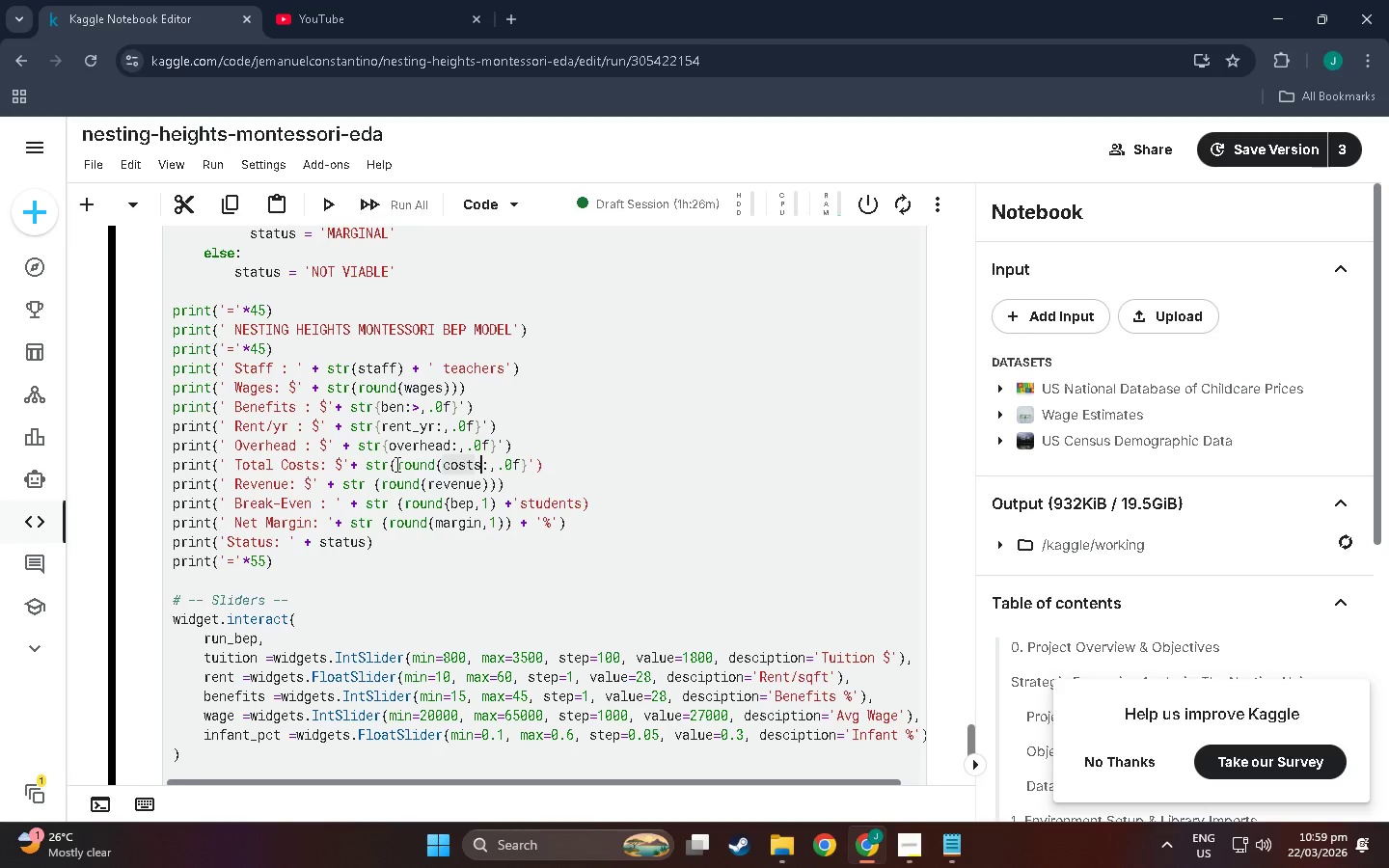 
key(ArrowRight)
 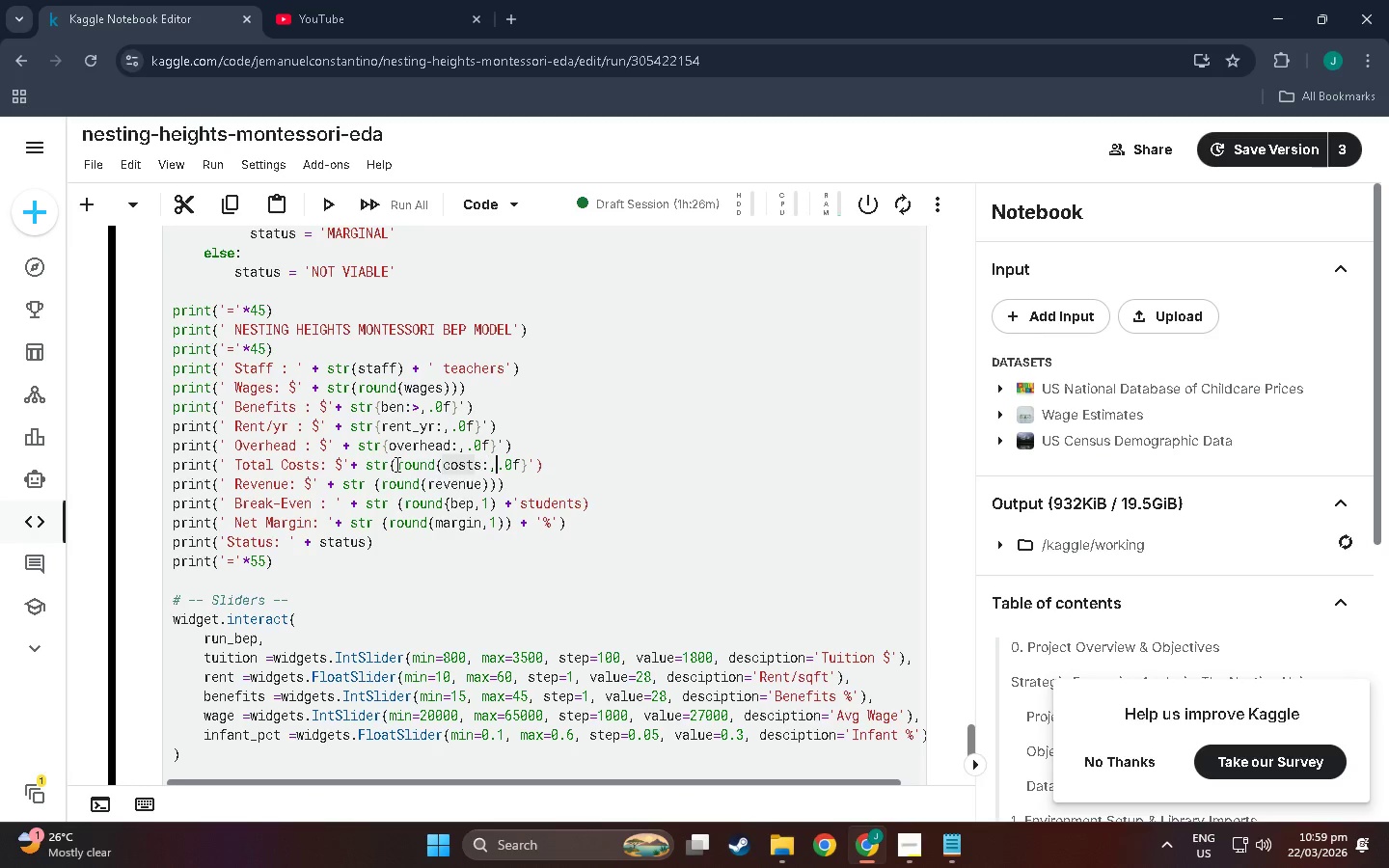 
key(ArrowRight)
 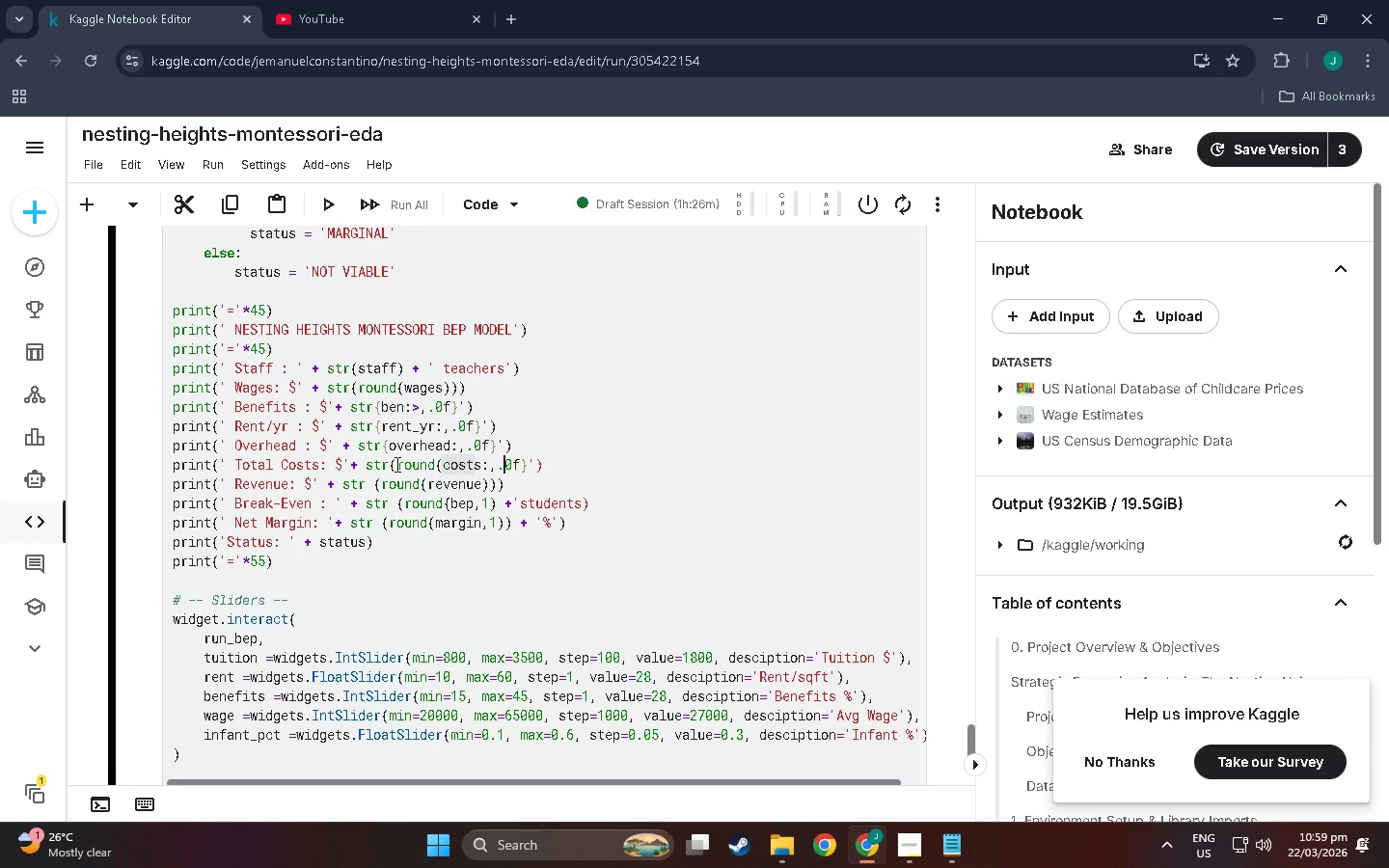 
key(ArrowRight)
 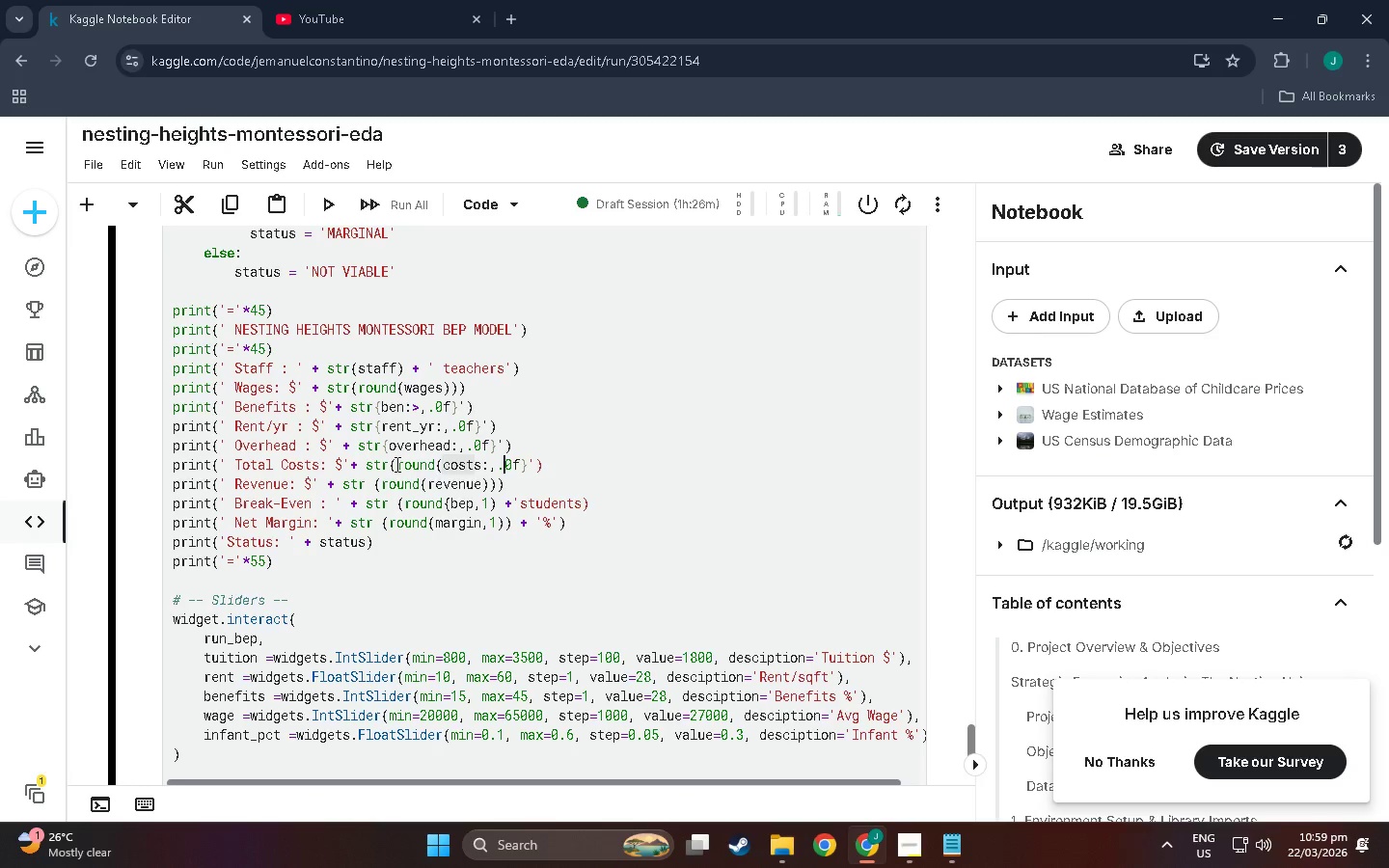 
key(ArrowRight)
 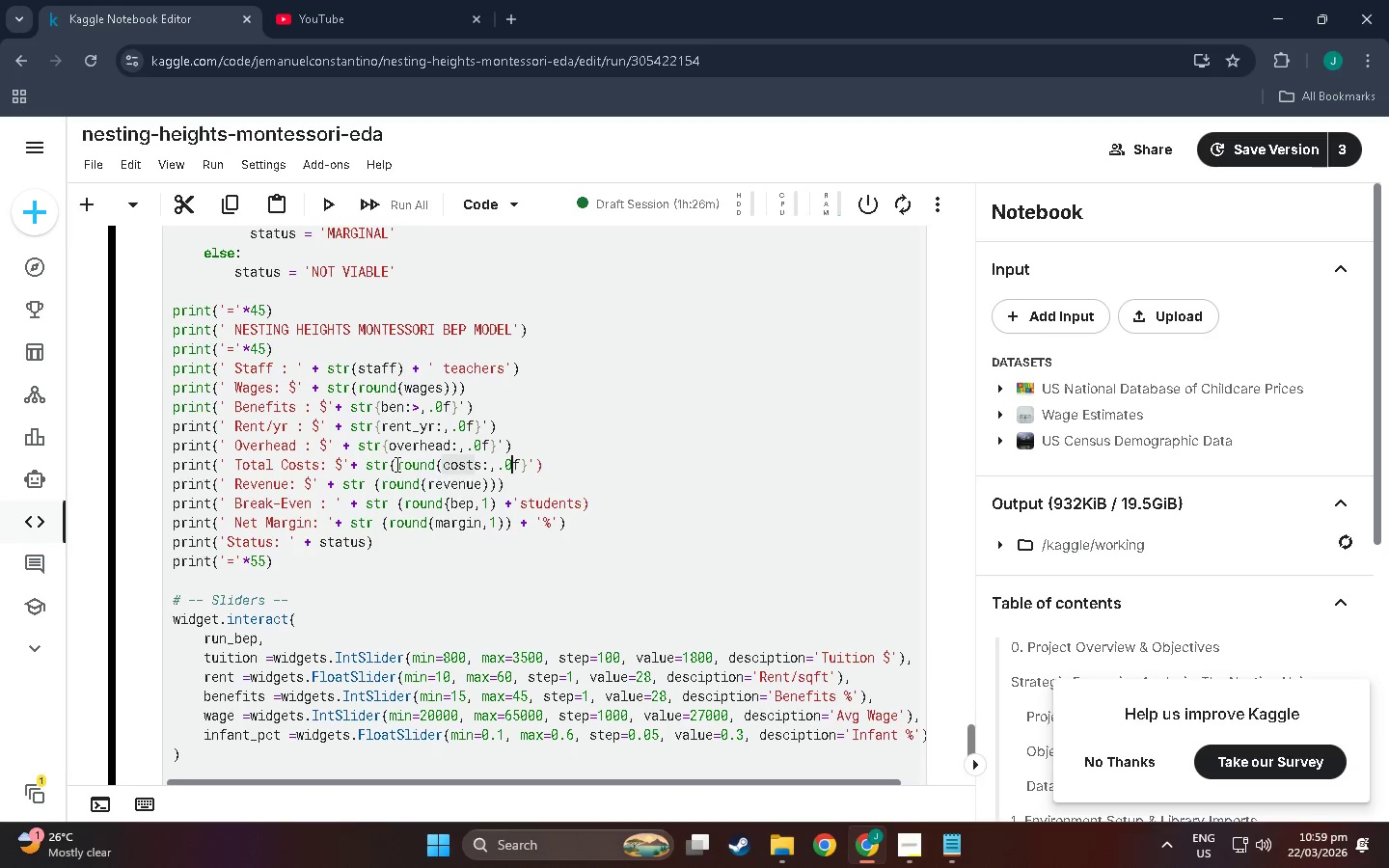 
key(ArrowRight)
 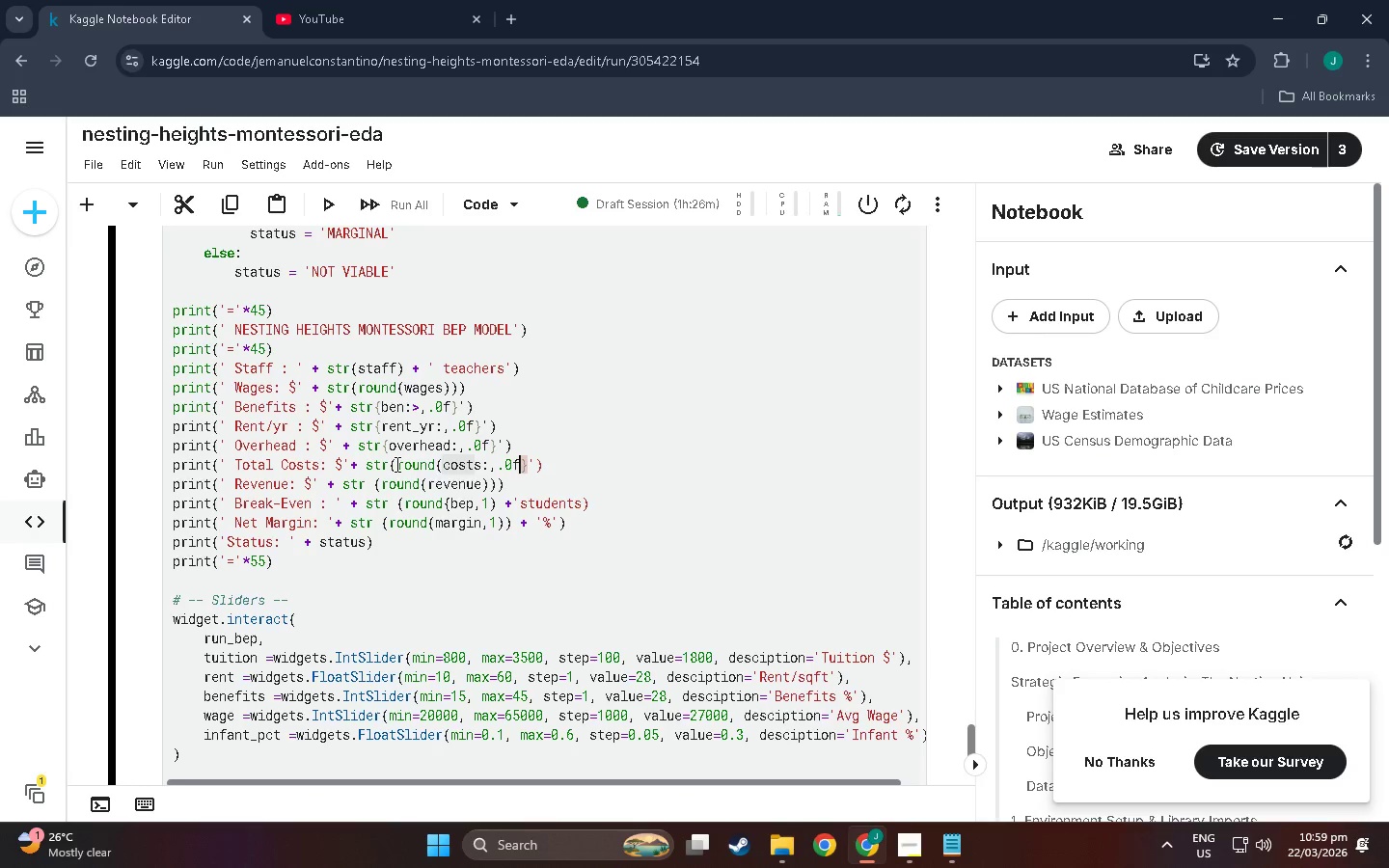 
key(ArrowRight)
 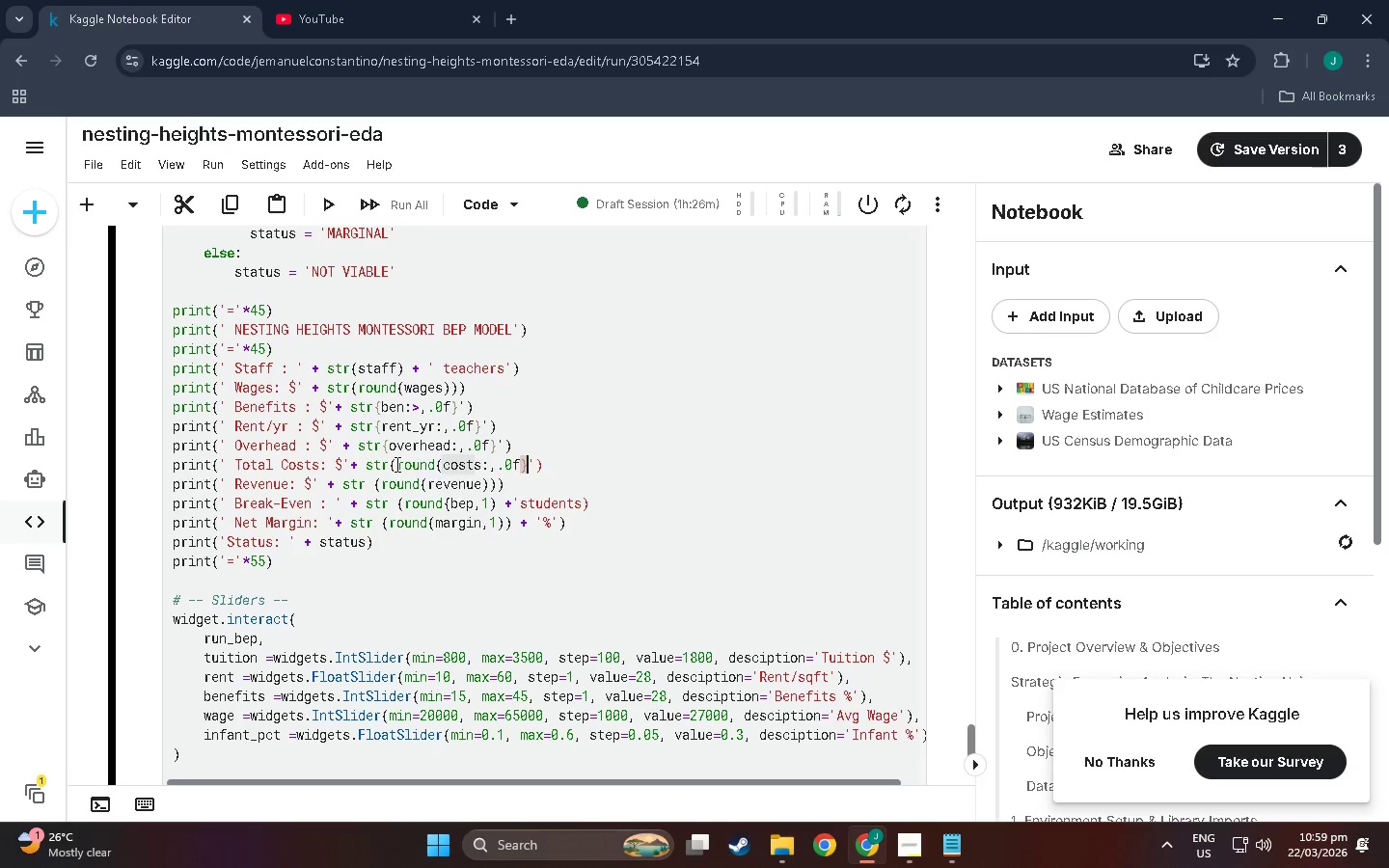 
key(ArrowRight)
 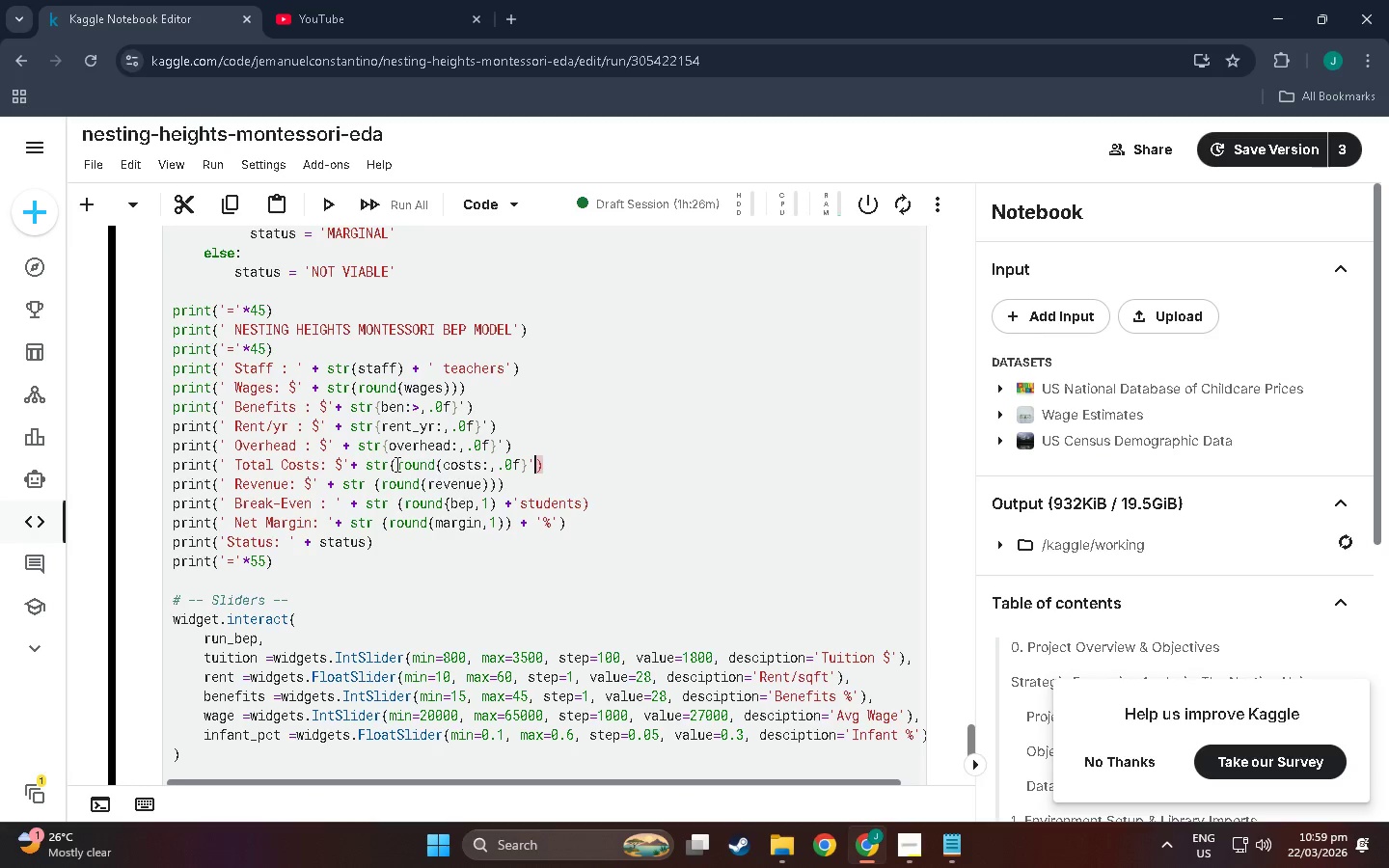 
key(Backspace)
 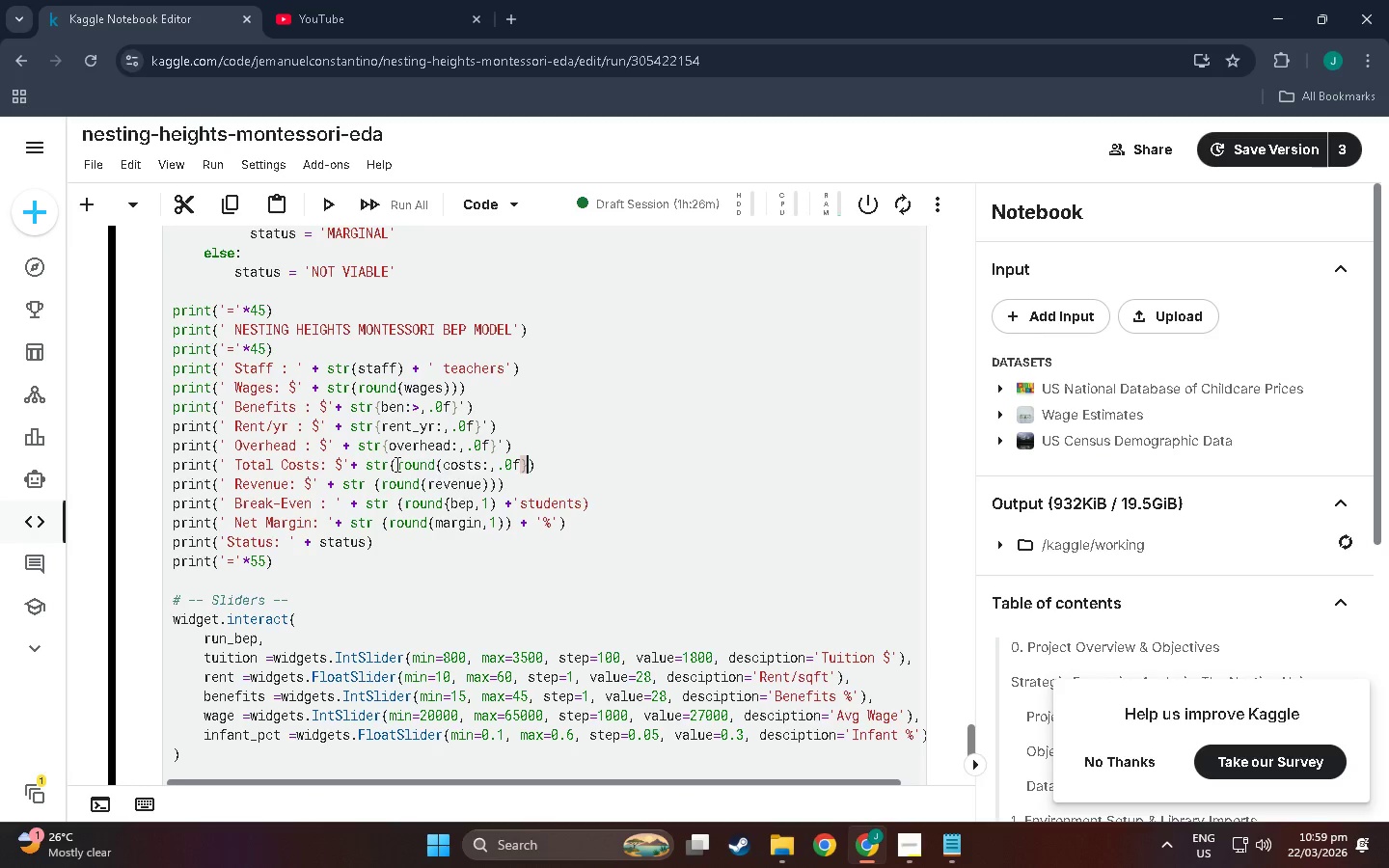 
key(Backspace)
 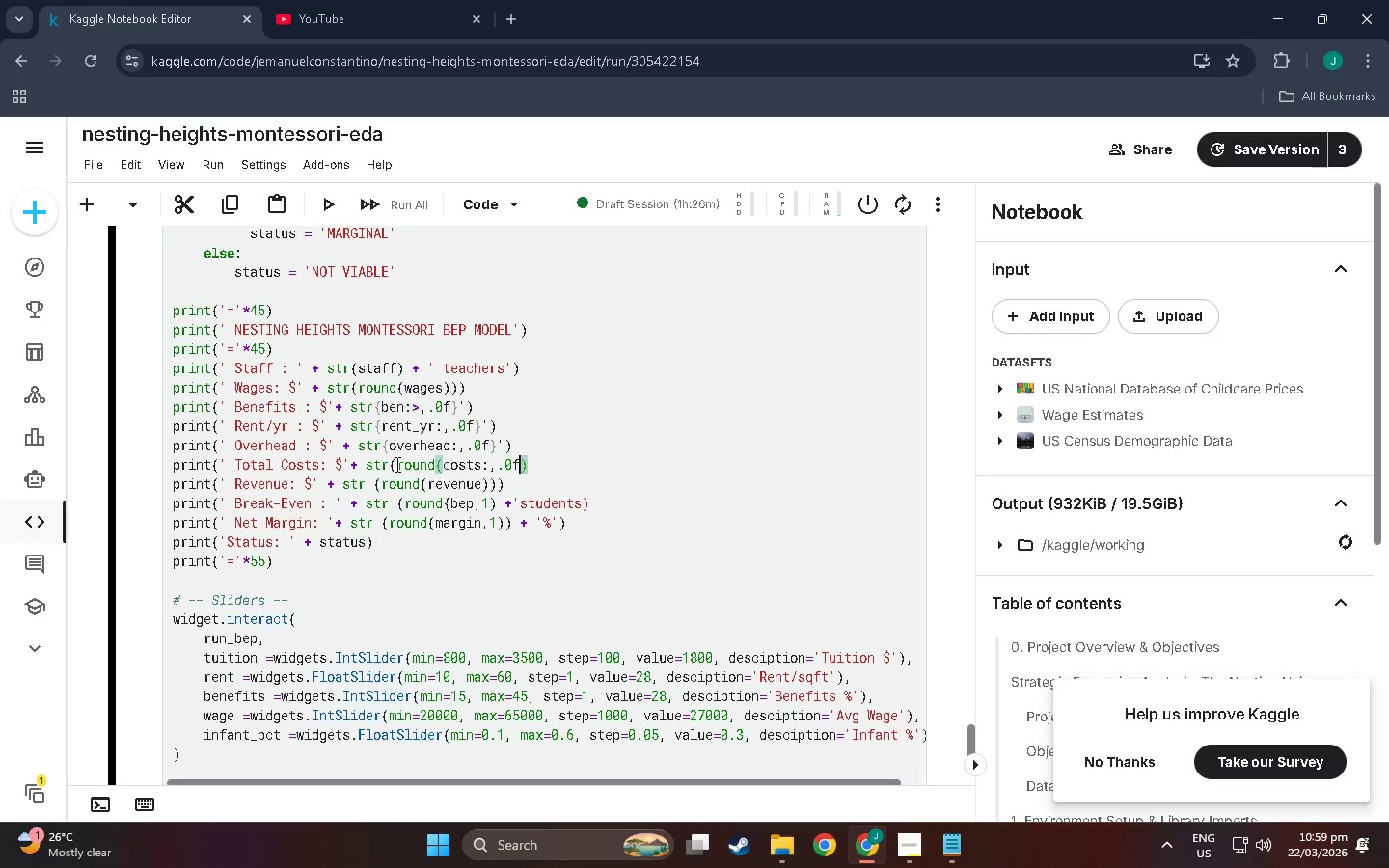 
key(Backspace)
 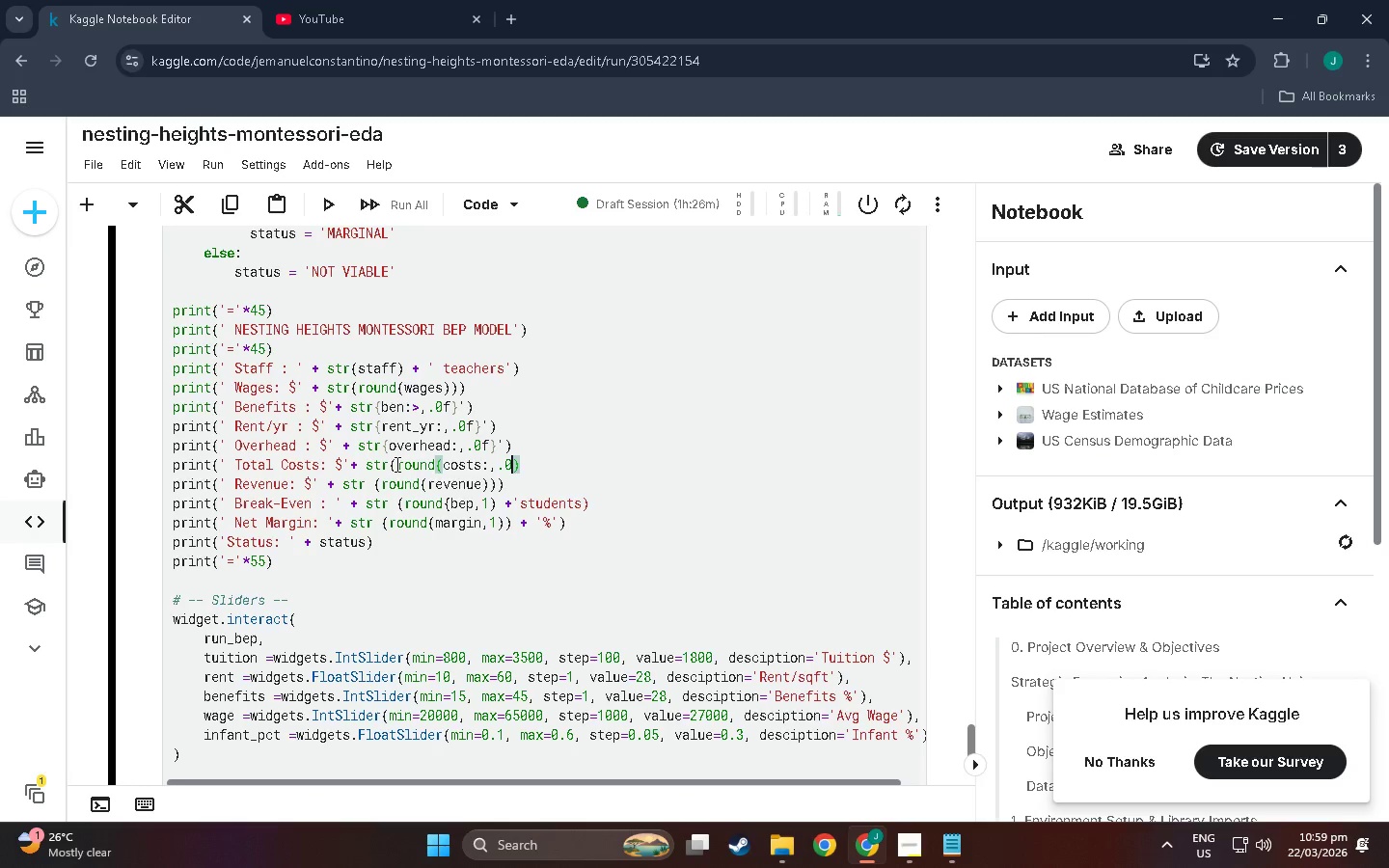 
key(Backspace)
 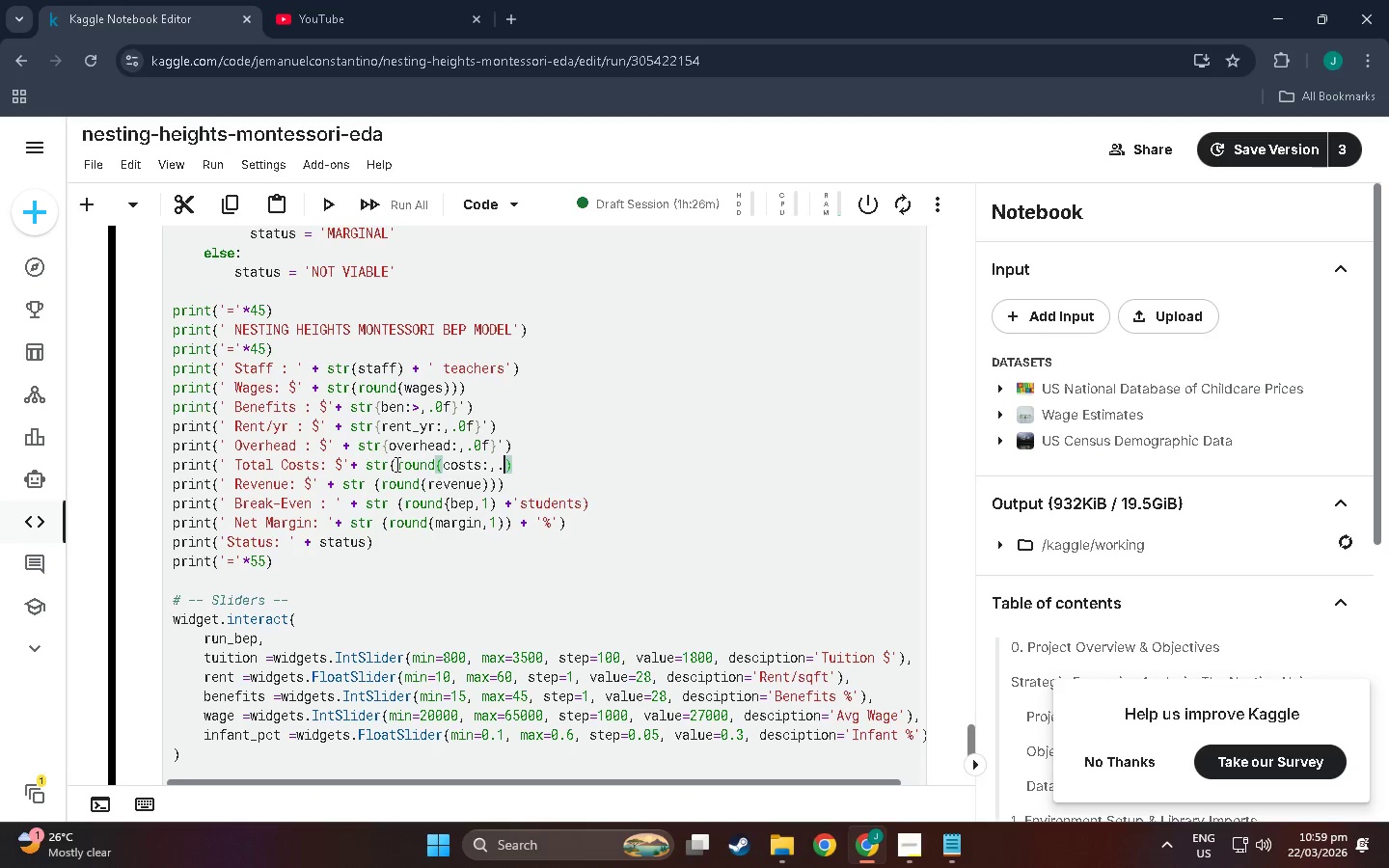 
key(Backspace)
 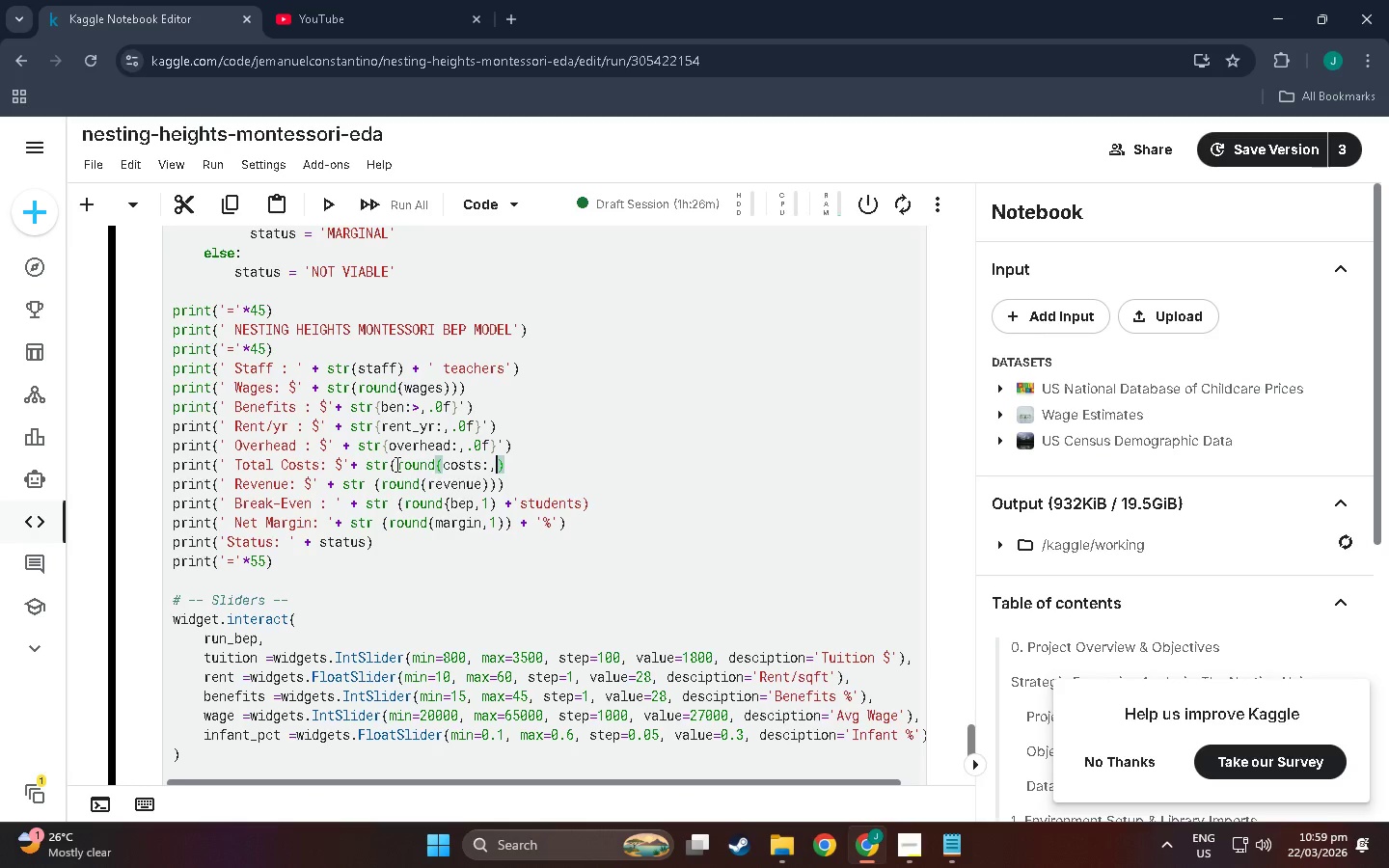 
key(Backspace)
 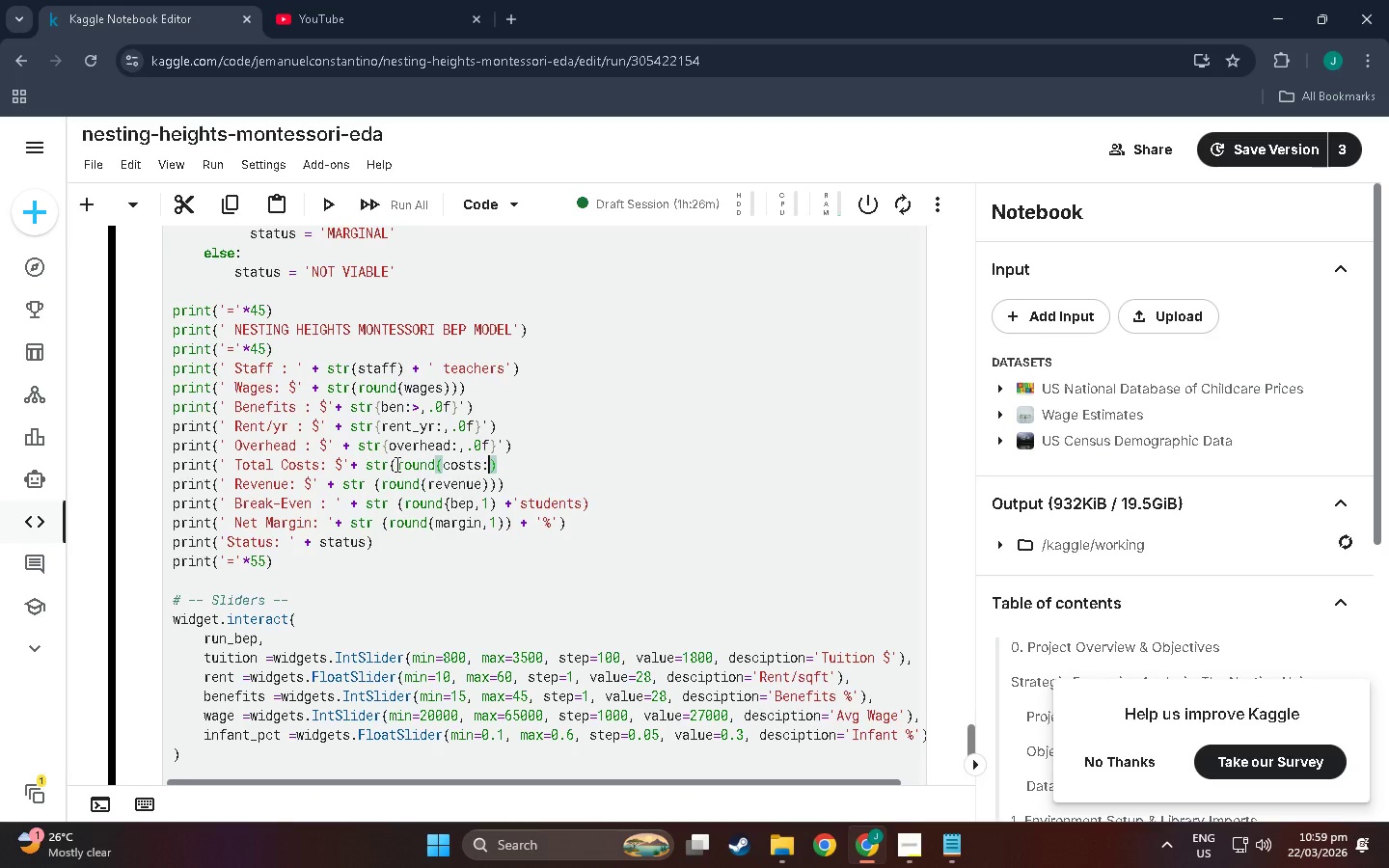 
key(Backspace)
 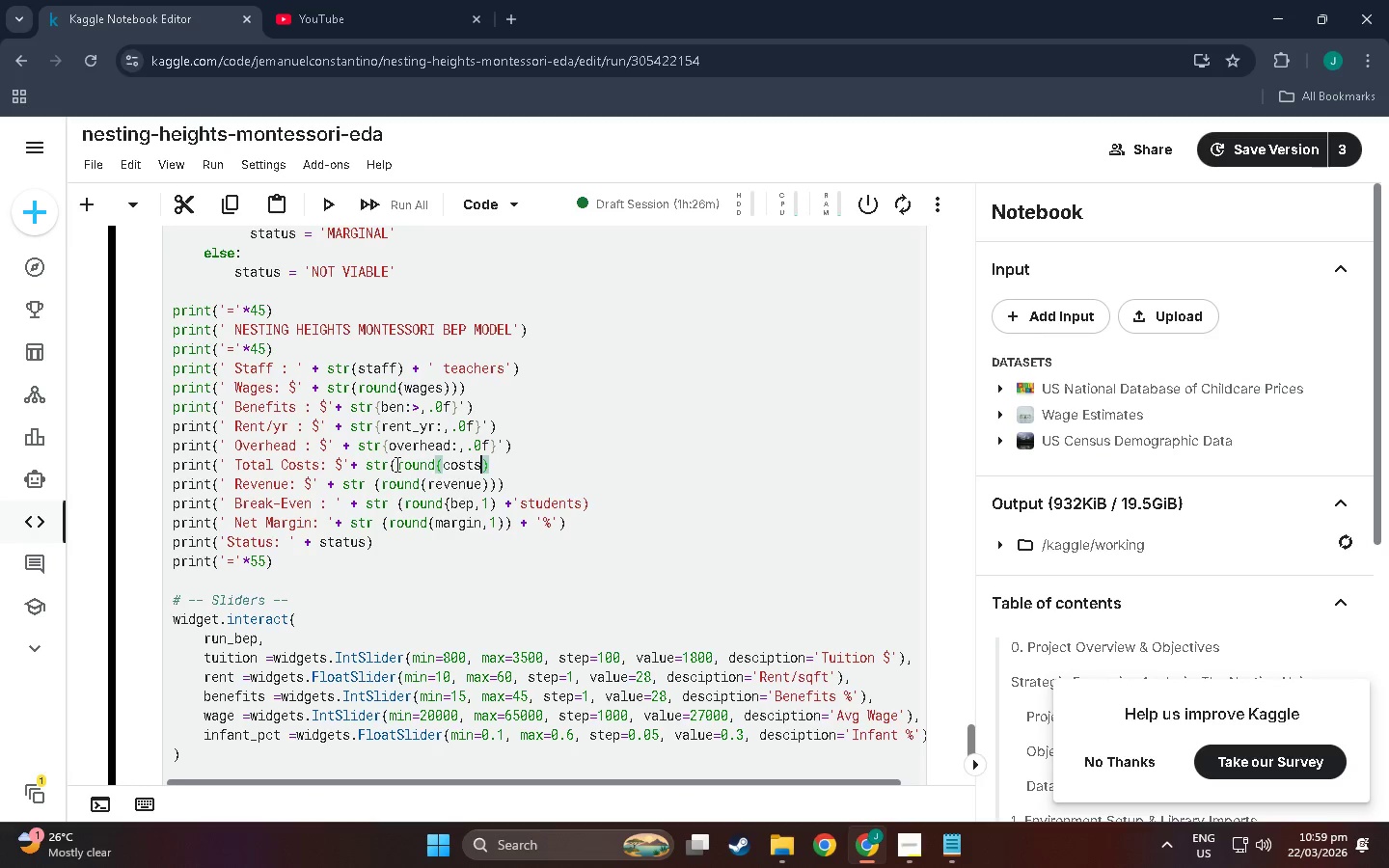 
key(Shift+0)
 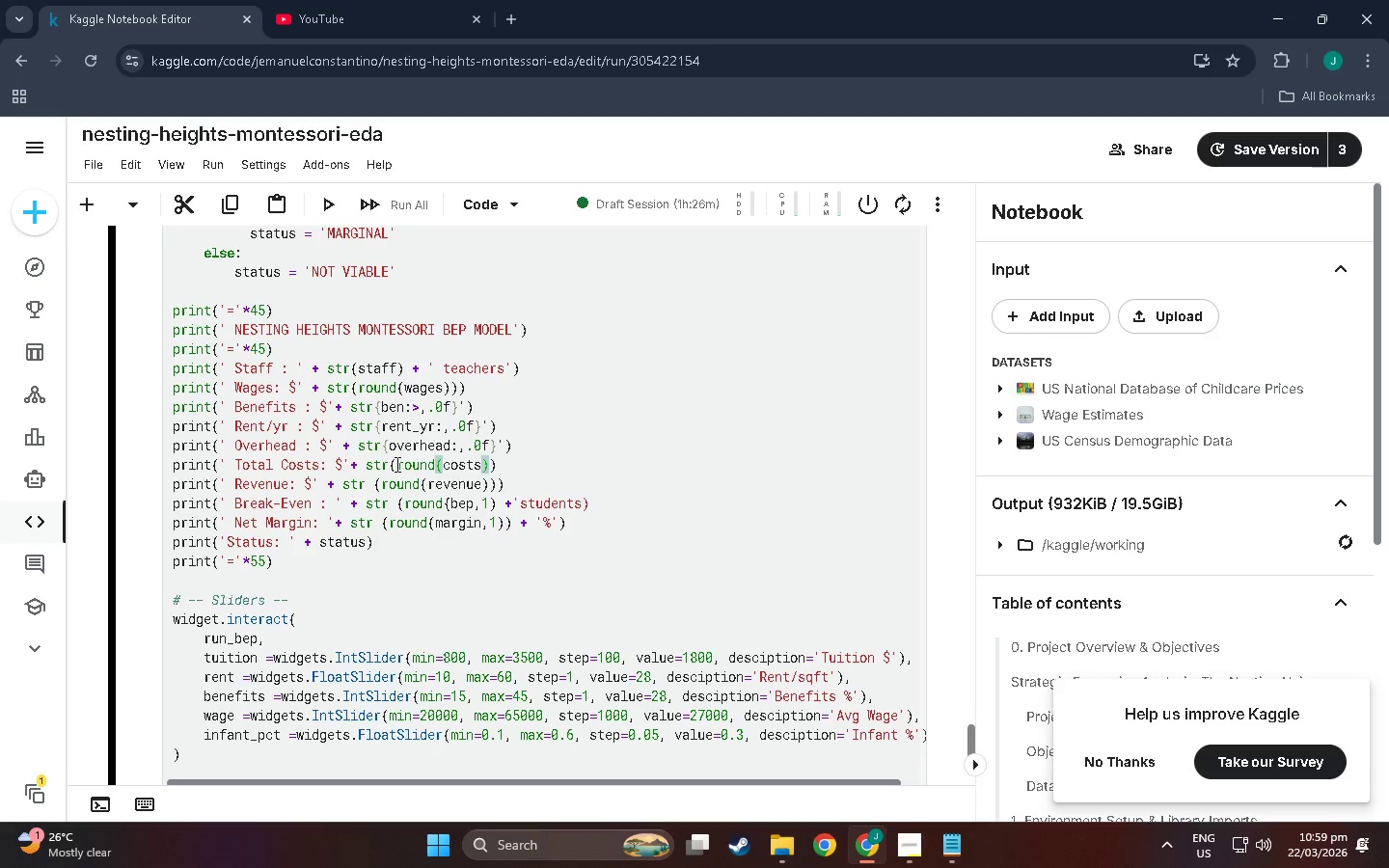 
hold_key(key=ShiftLeft, duration=0.56)
 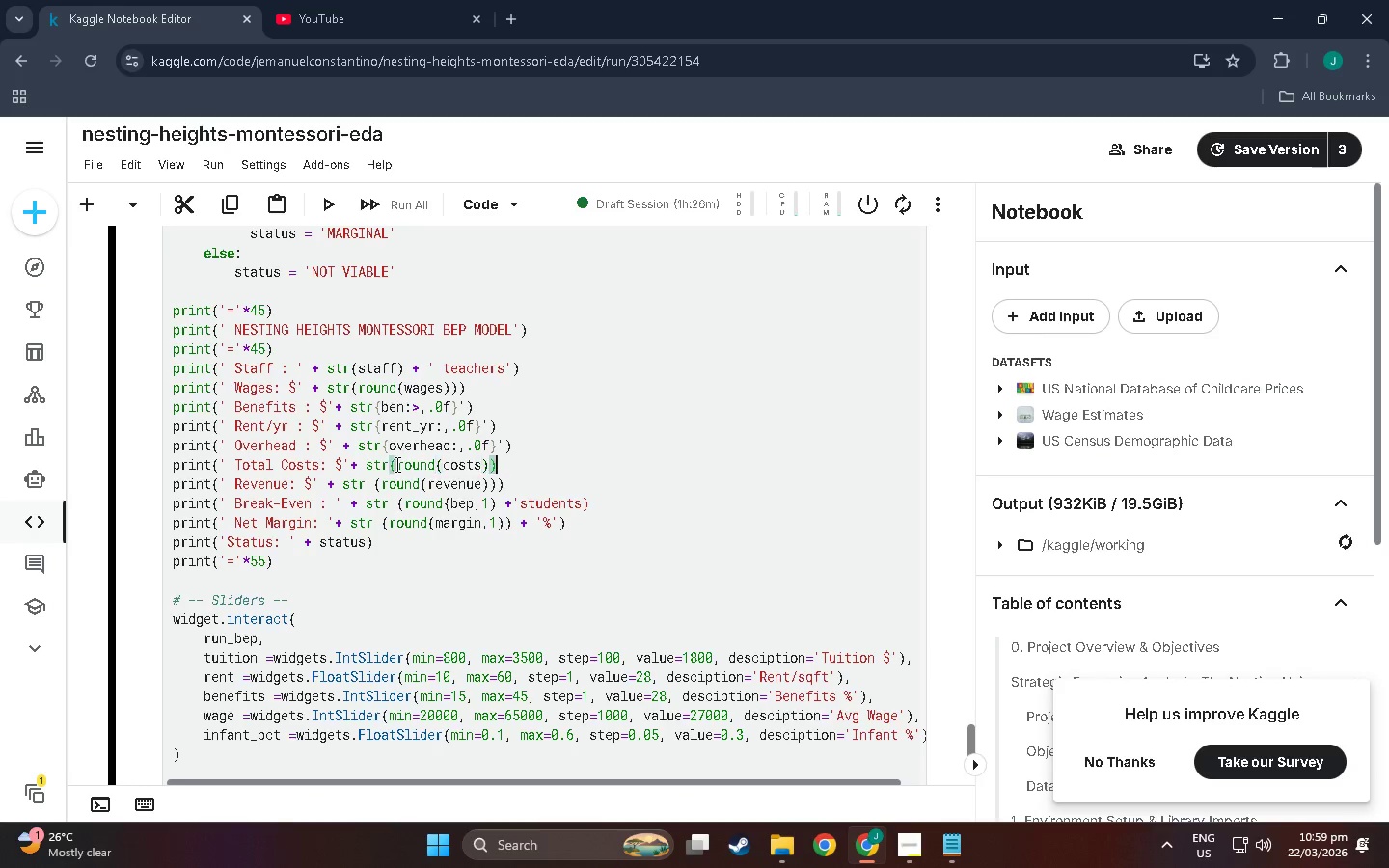 
key(ArrowRight)
 